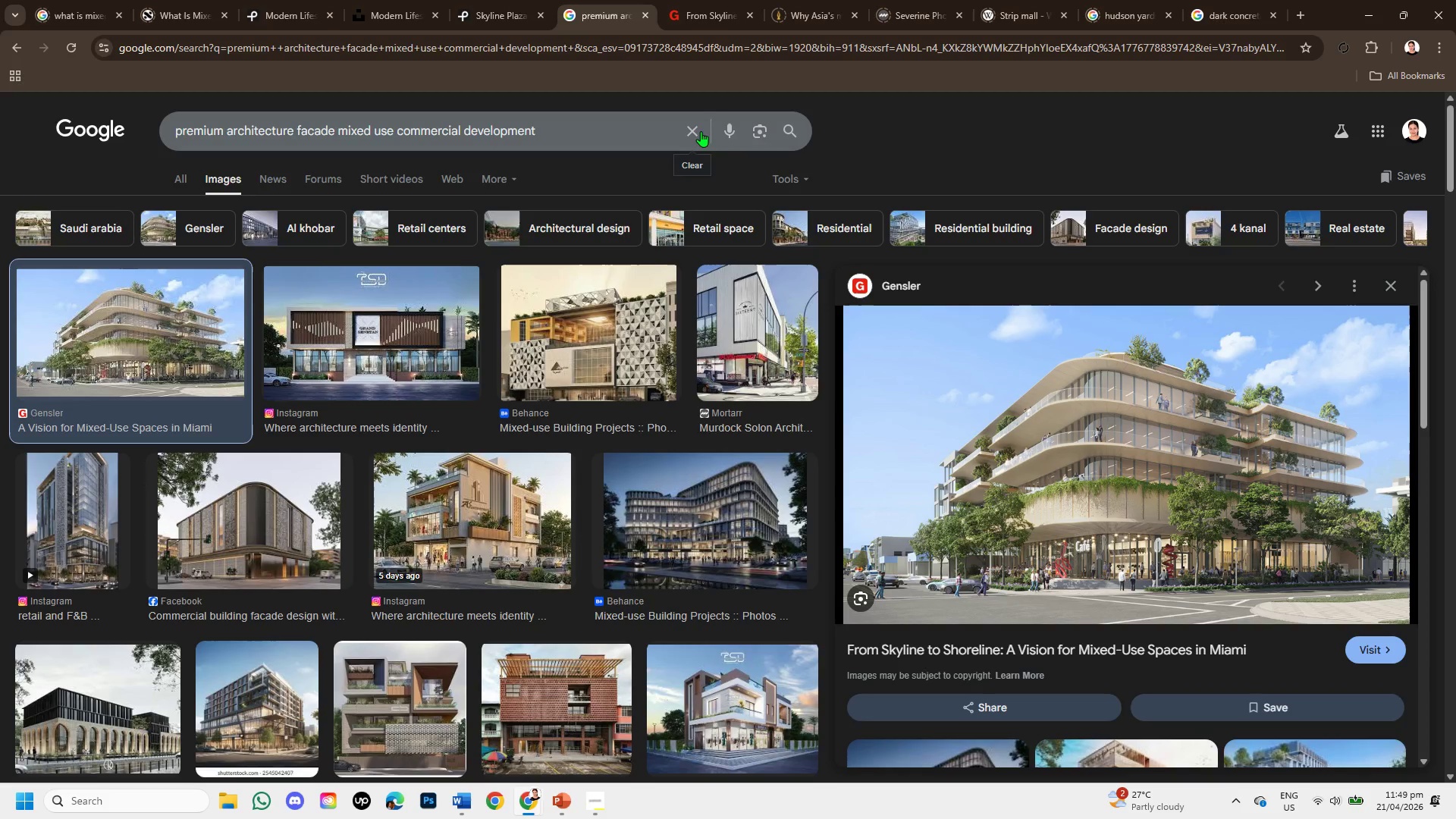 
left_click([695, 128])
 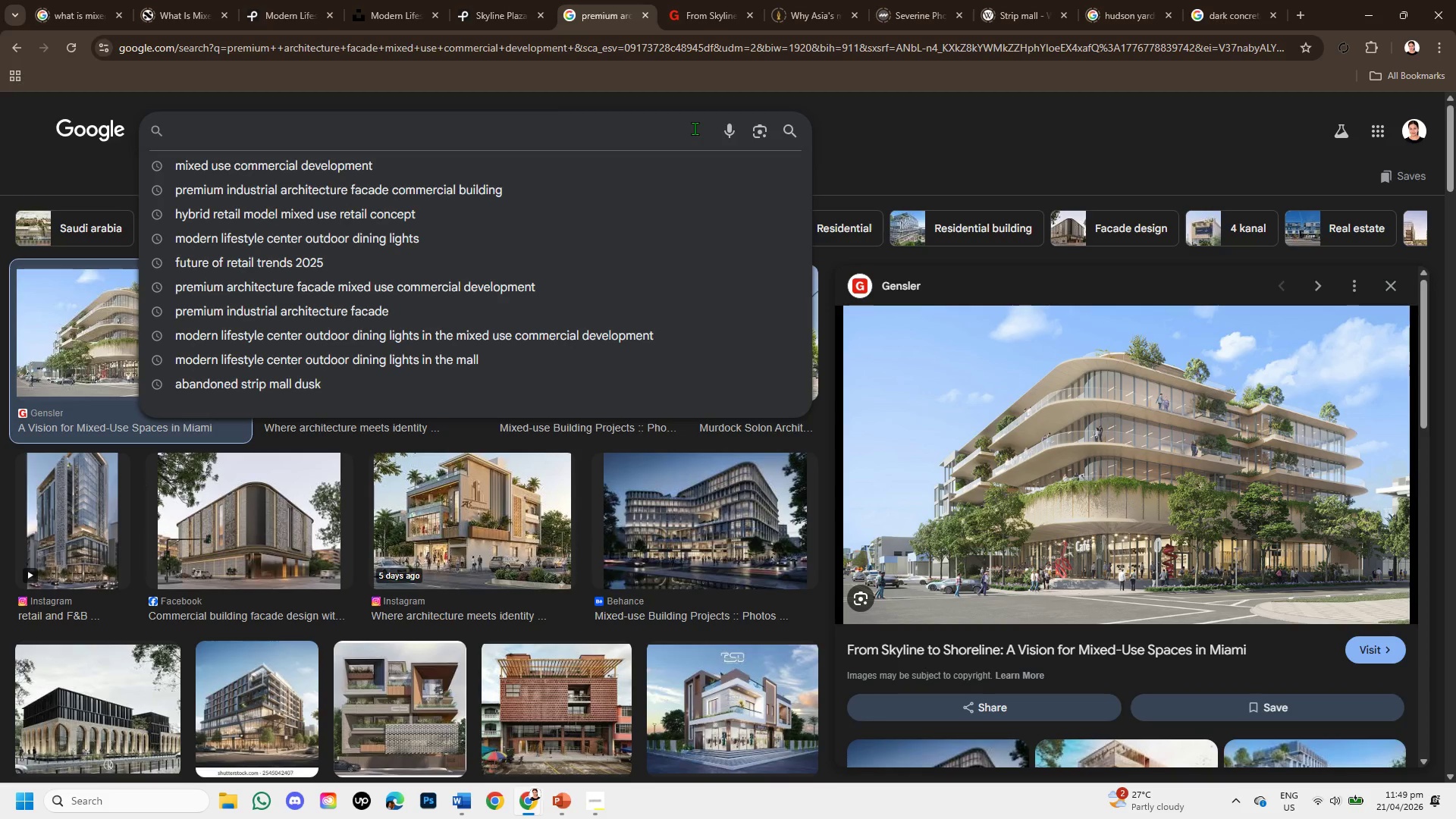 
key(Control+V)
 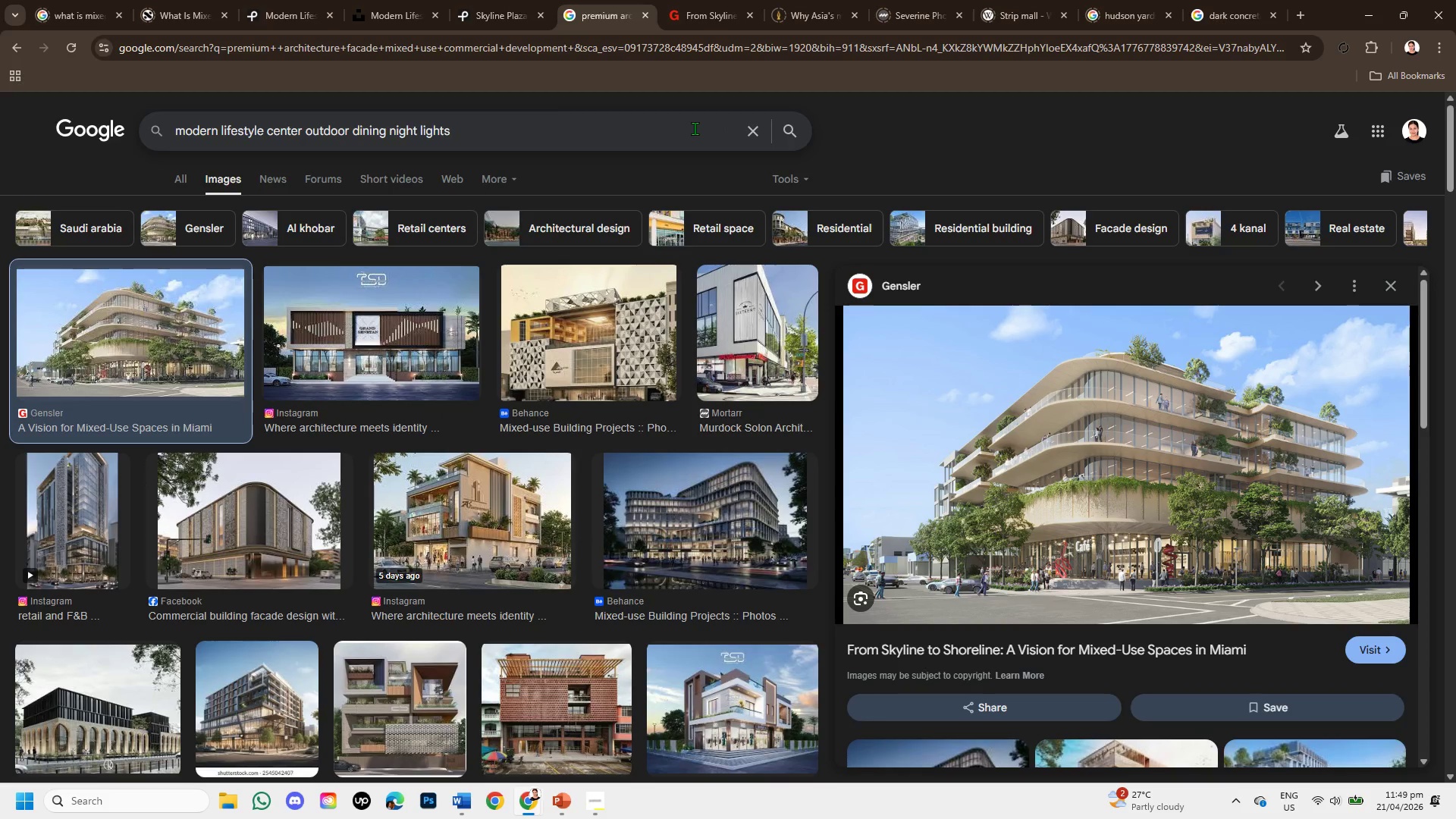 
key(Enter)
 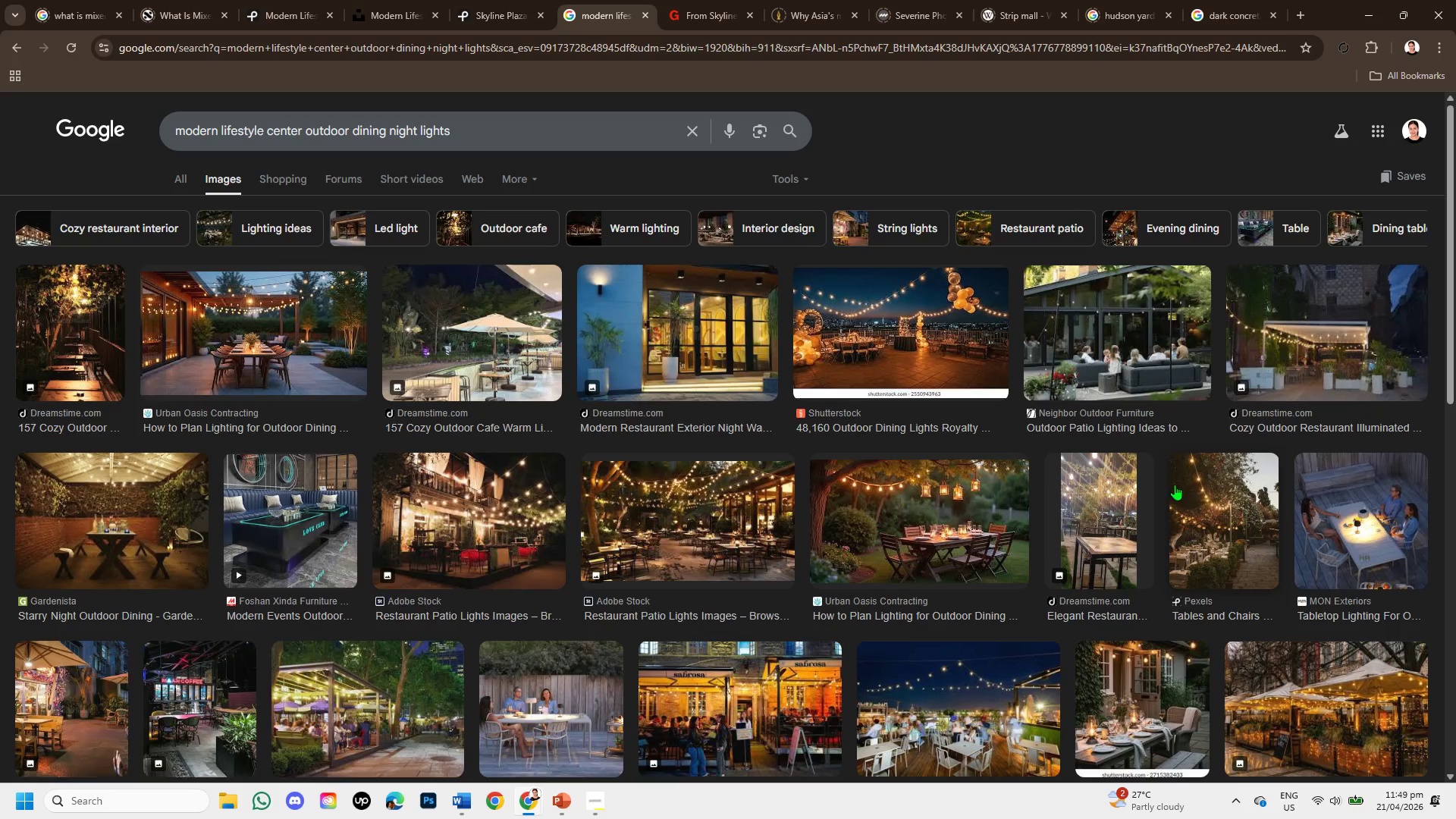 
wait(8.3)
 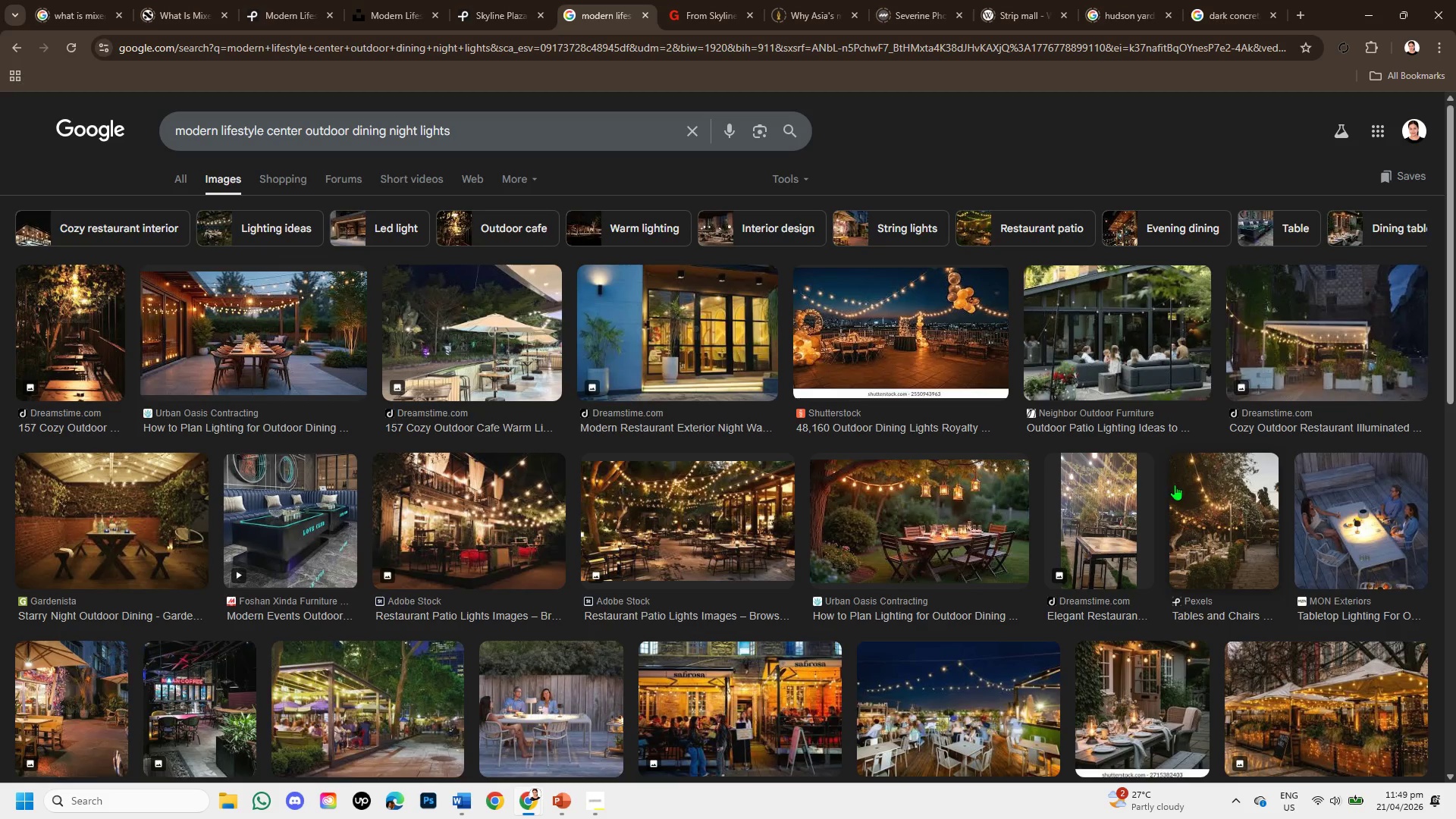 
scroll: coordinate [733, 539], scroll_direction: down, amount: 3.0
 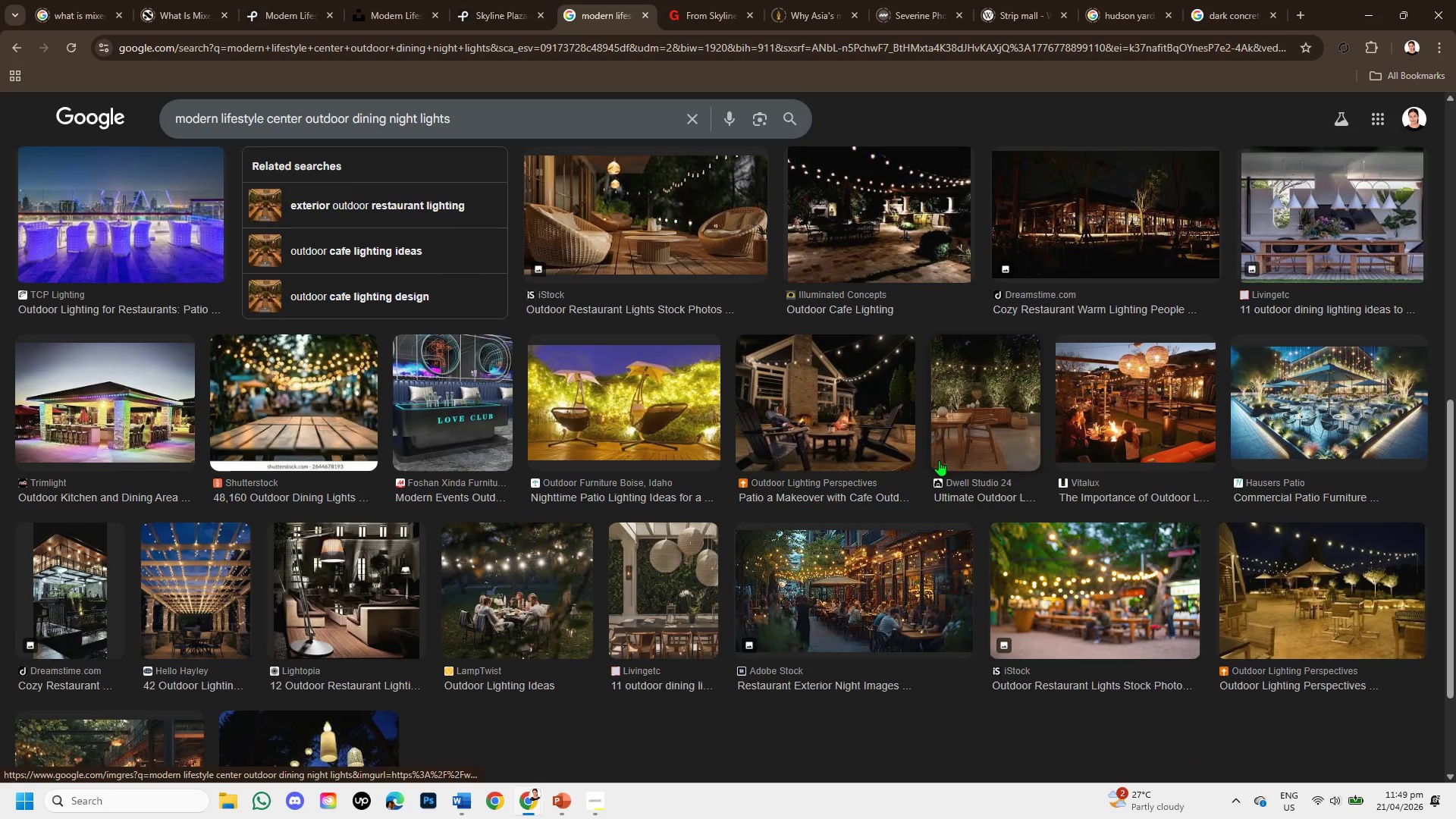 
scroll: coordinate [1012, 467], scroll_direction: up, amount: 1.0
 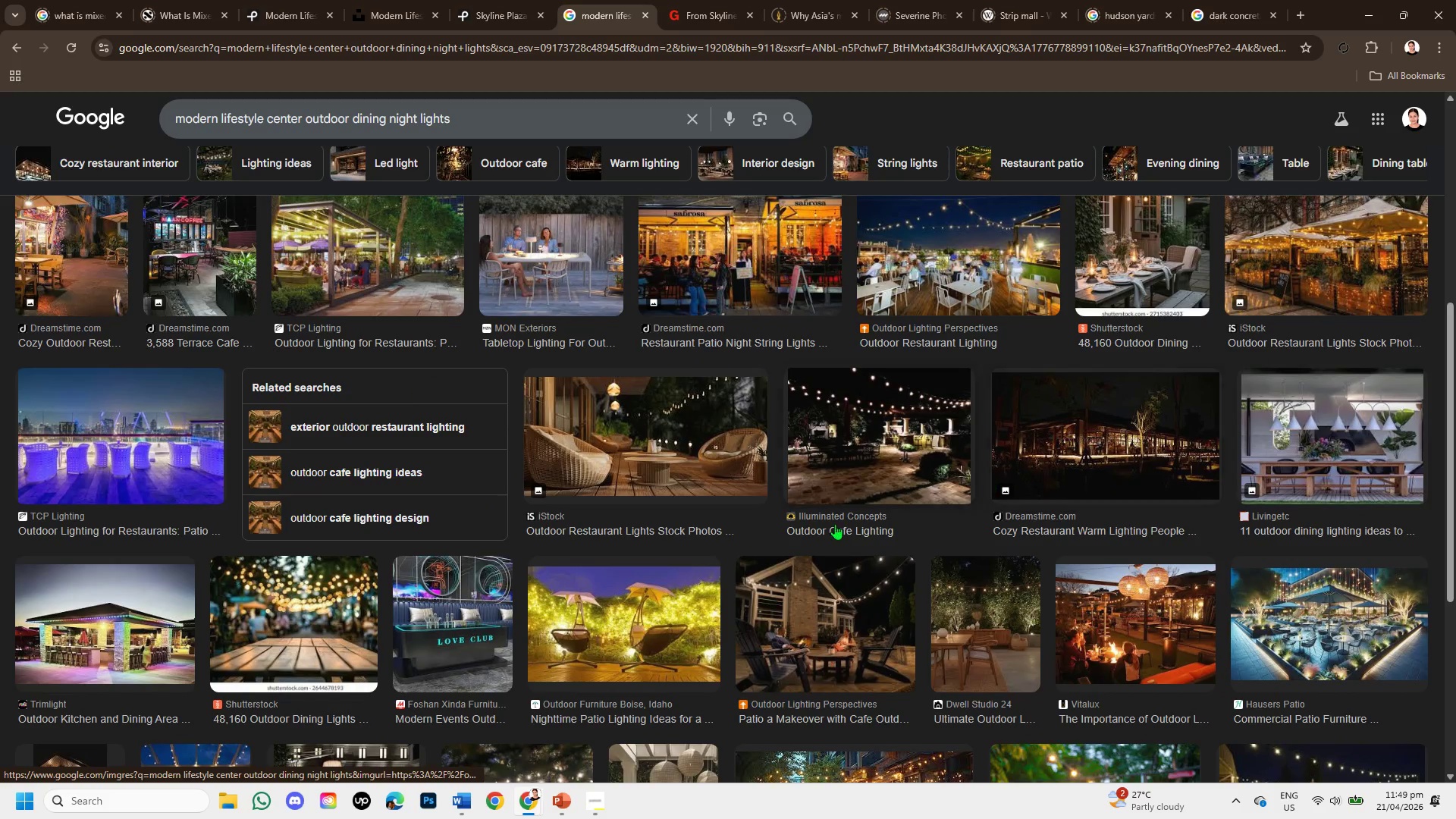 
scroll: coordinate [667, 560], scroll_direction: down, amount: 1.0
 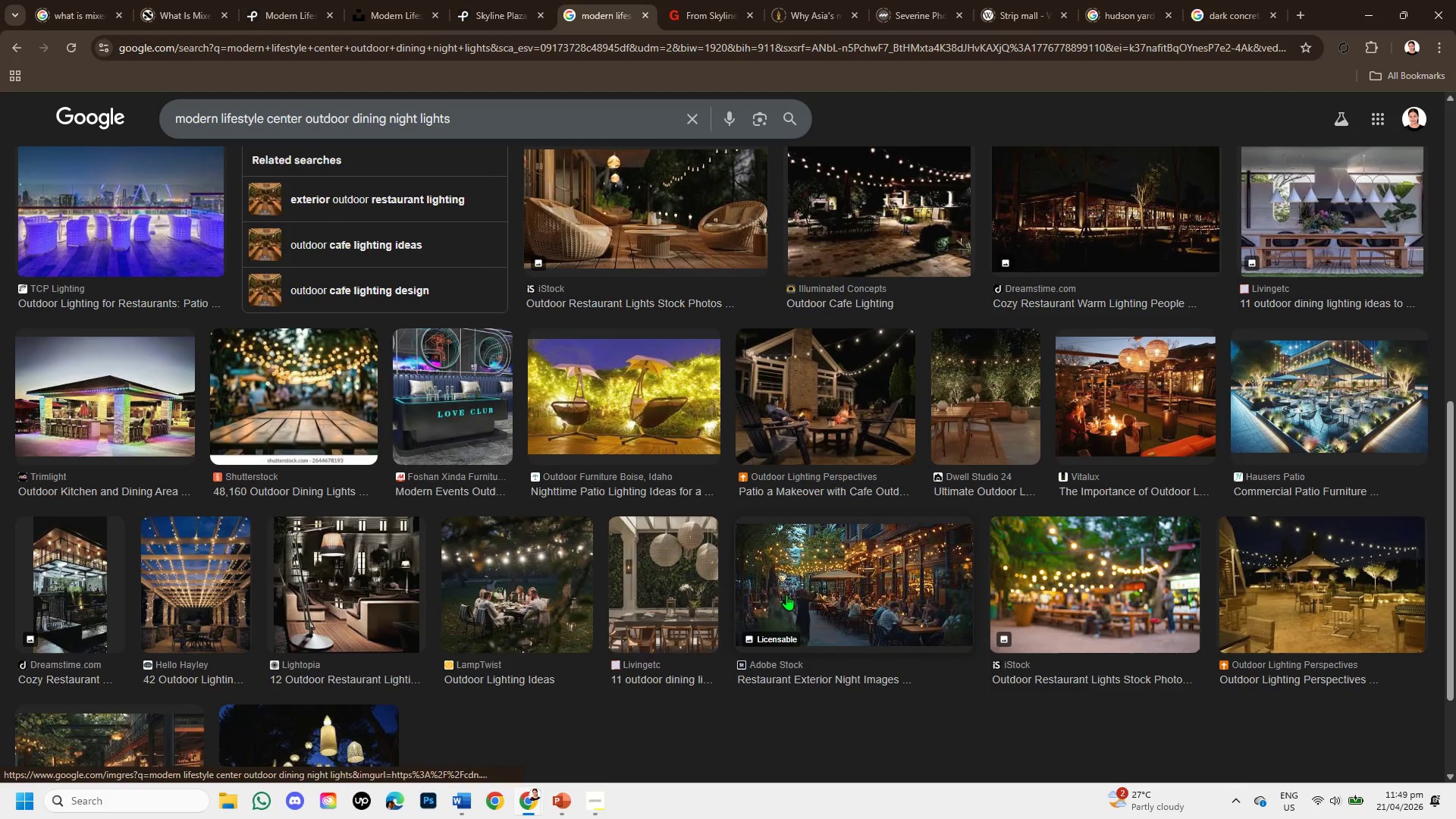 
left_click([836, 591])
 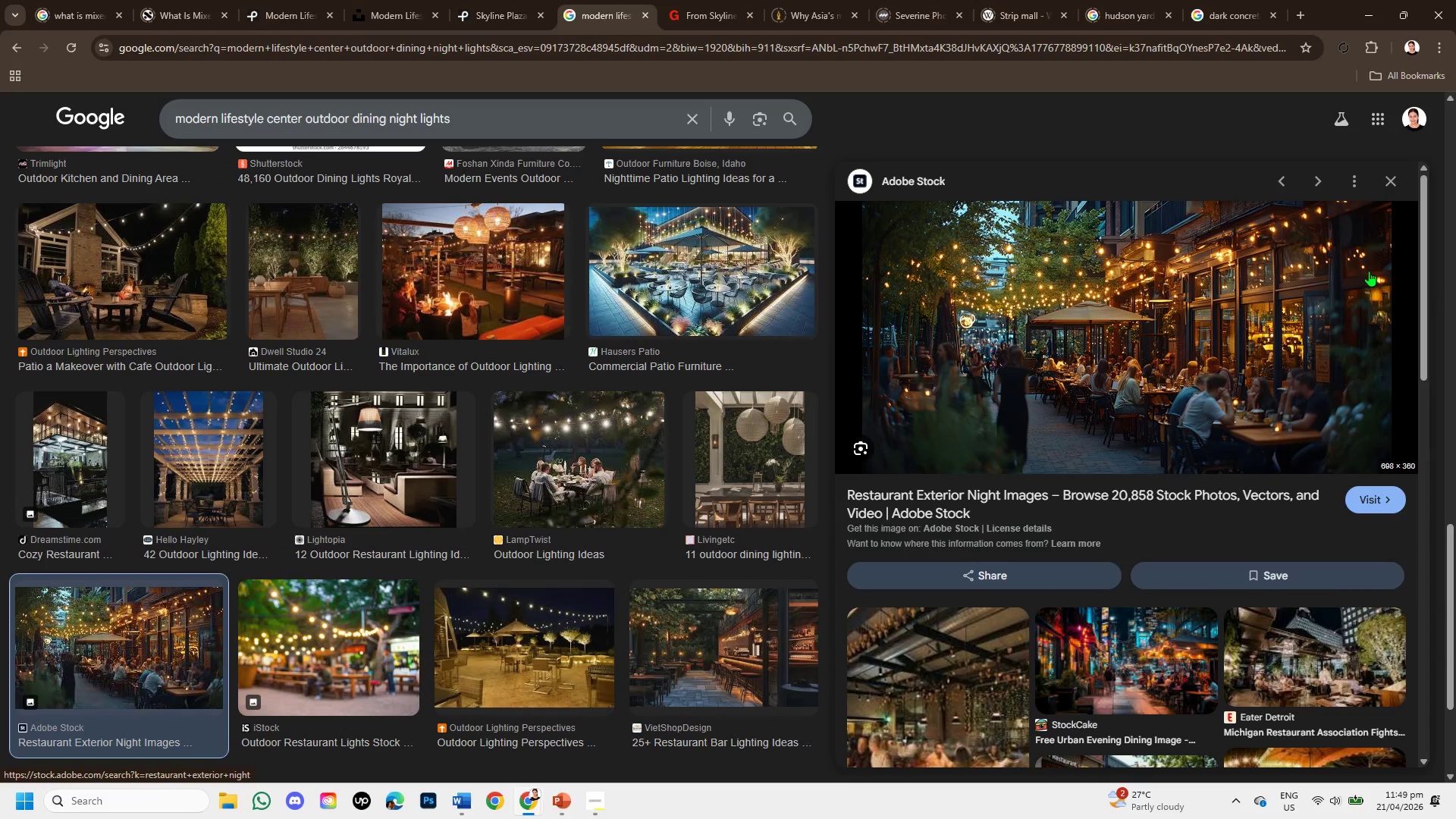 
wait(5.09)
 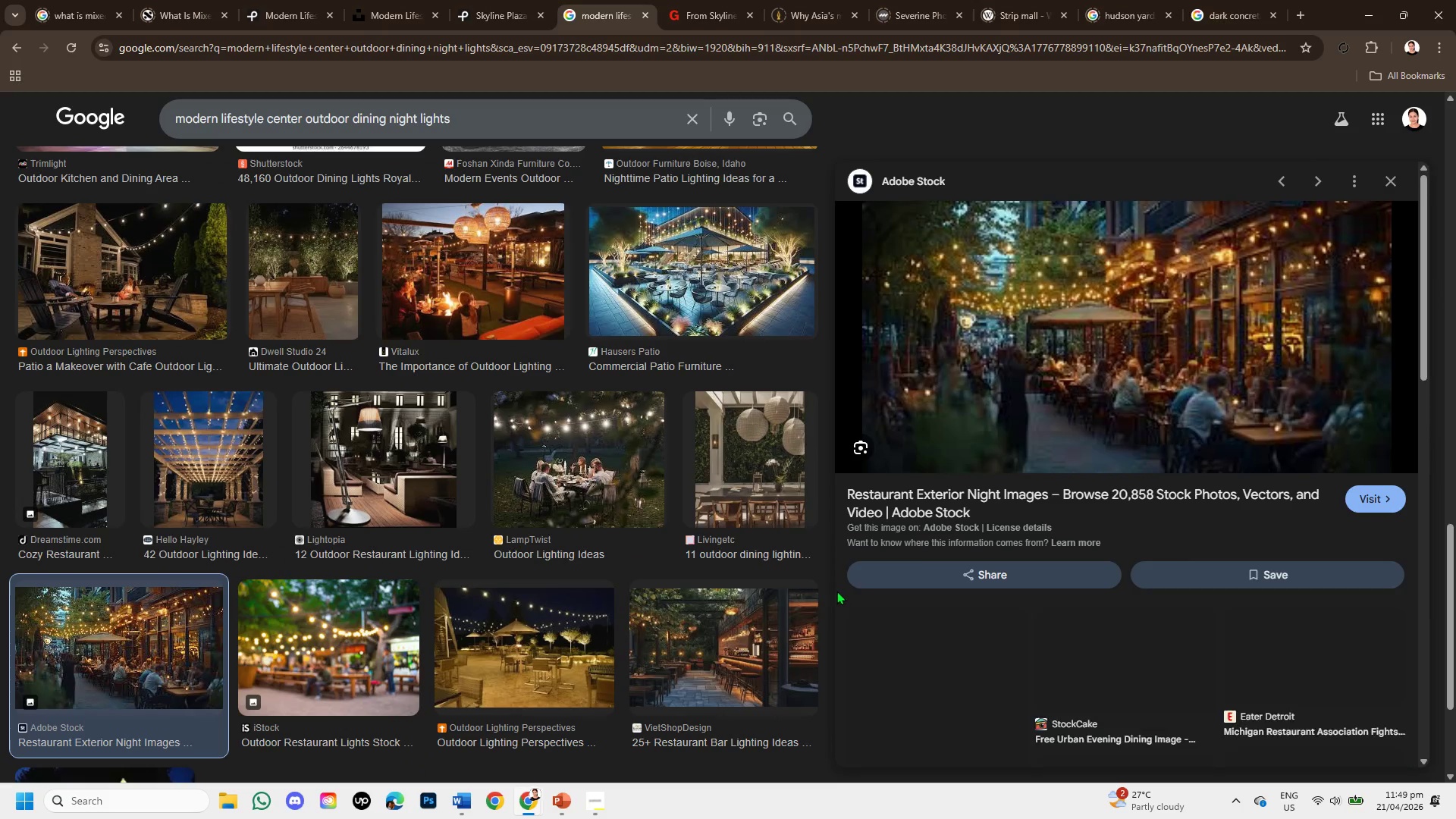 
scroll: coordinate [1285, 516], scroll_direction: down, amount: 2.0
 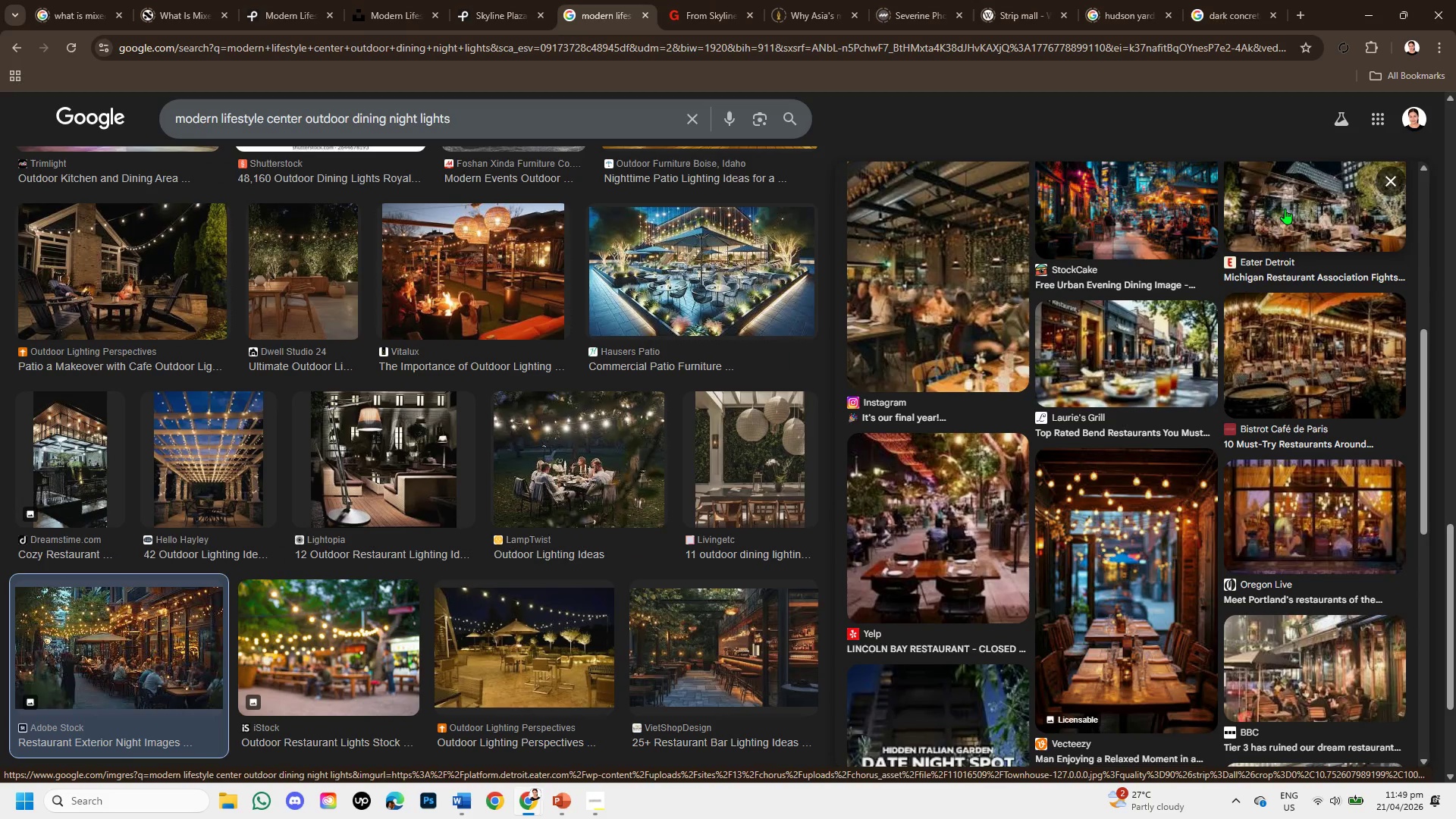 
left_click([1285, 209])
 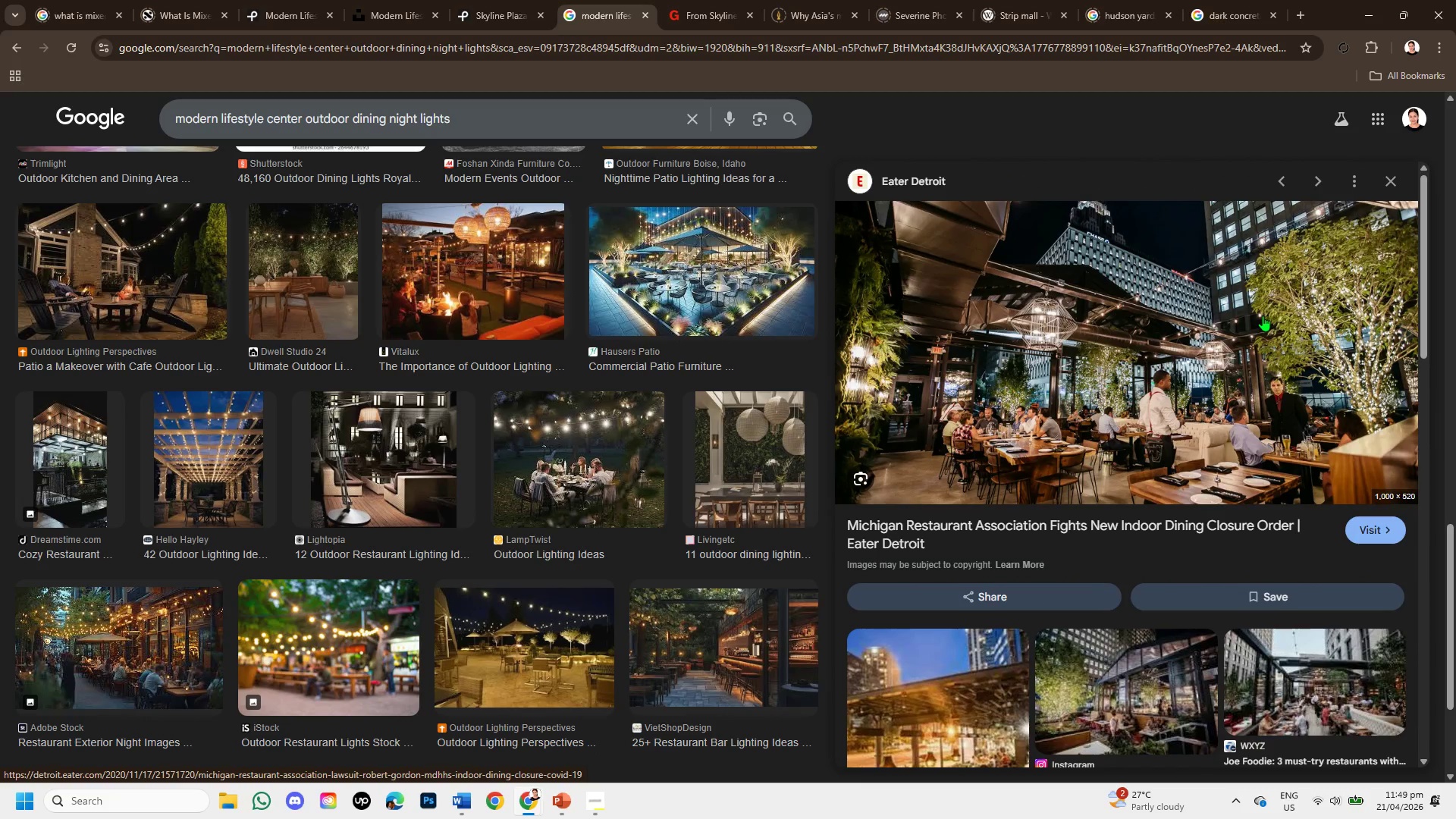 
wait(9.78)
 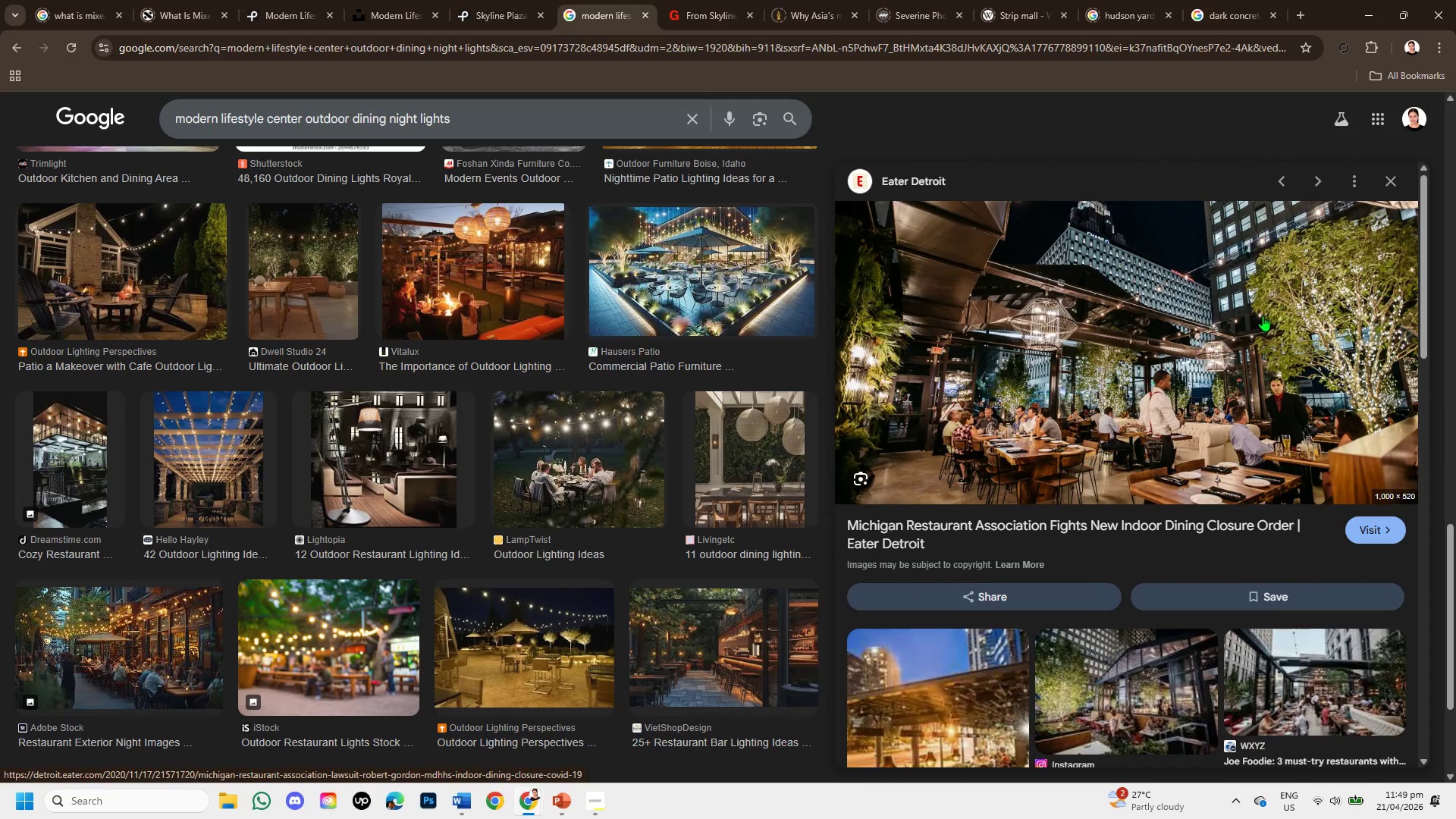 
scroll: coordinate [1270, 554], scroll_direction: down, amount: 4.0
 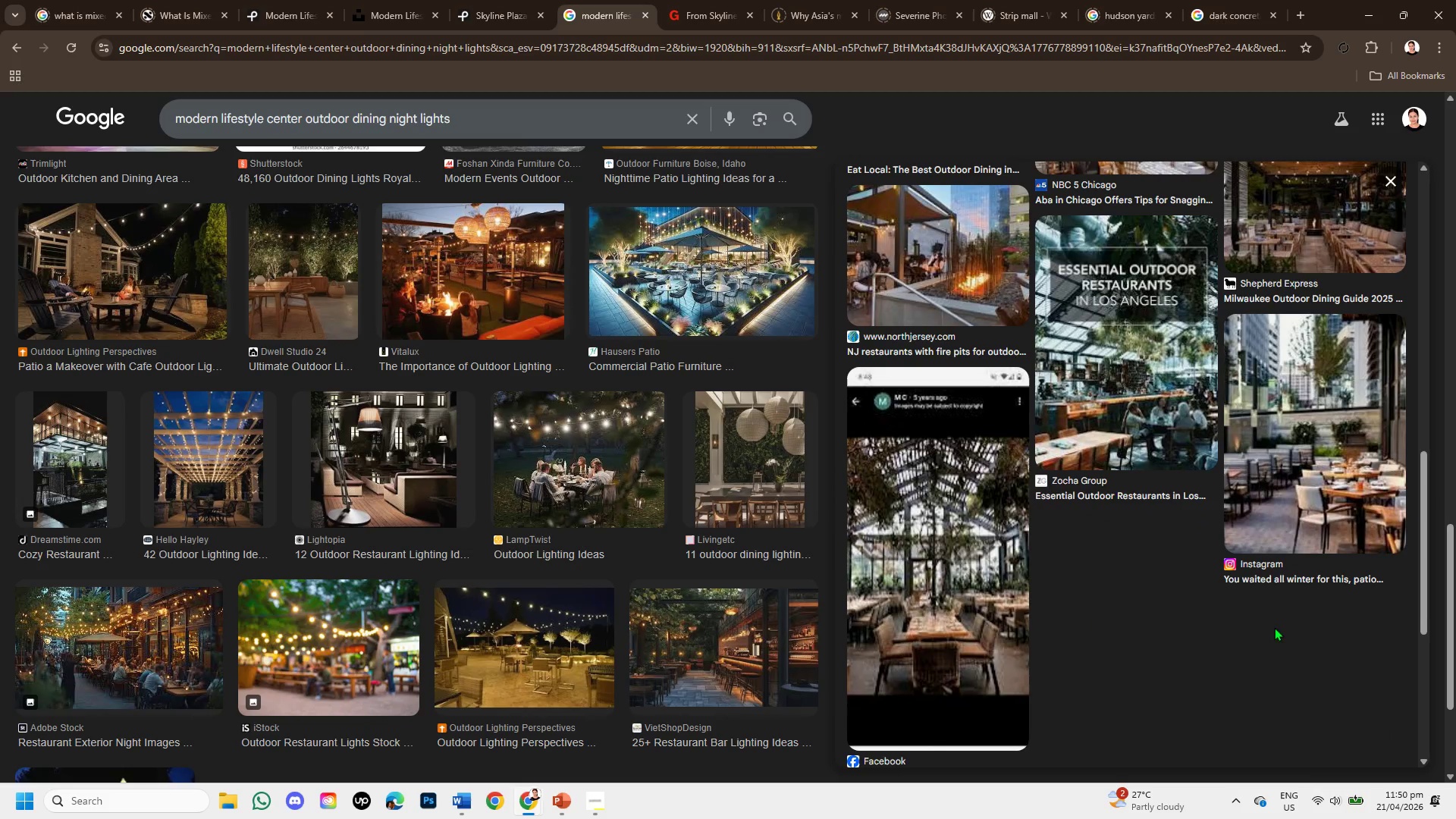 
scroll: coordinate [1320, 547], scroll_direction: up, amount: 3.0
 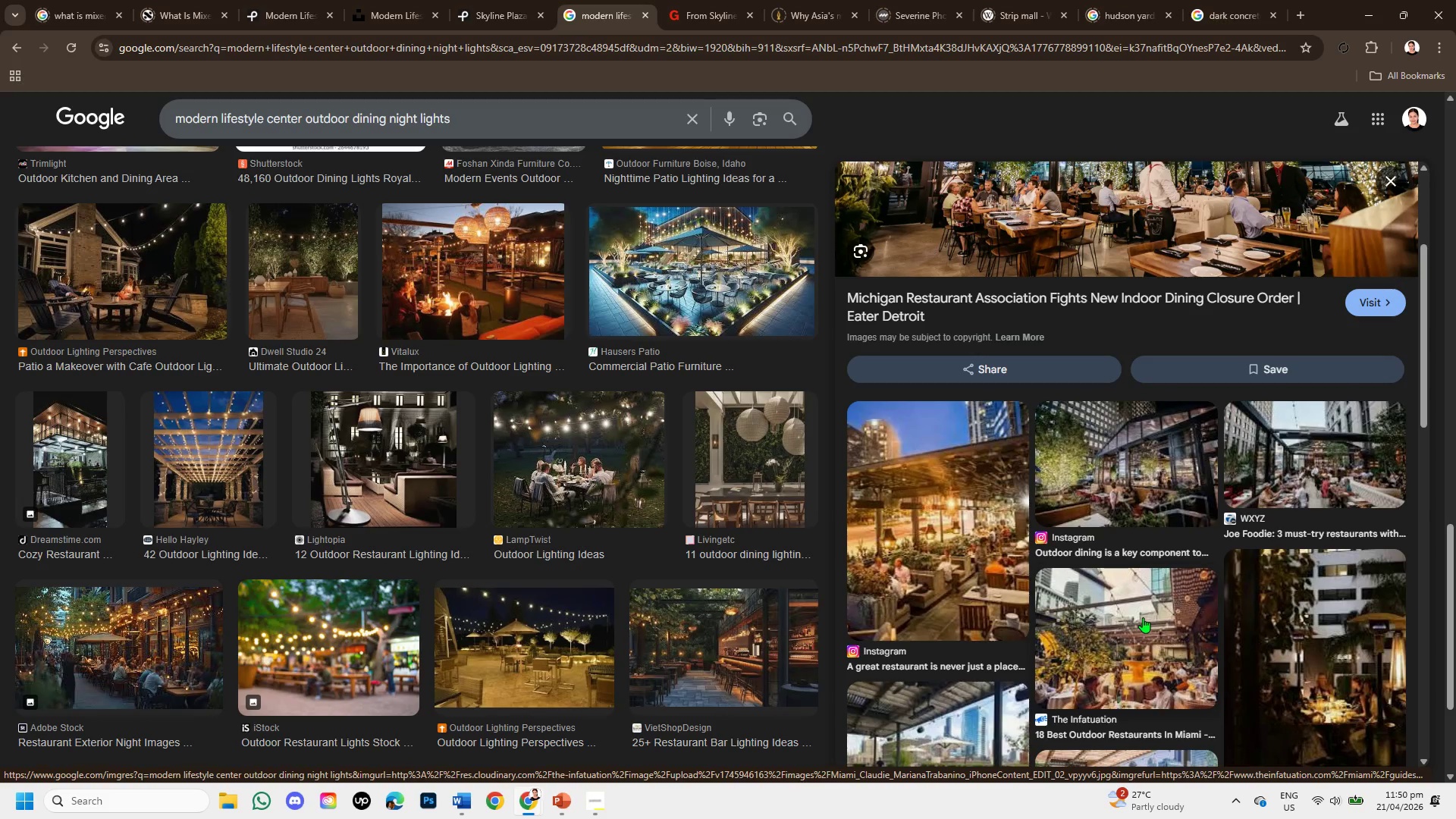 
left_click([1148, 483])
 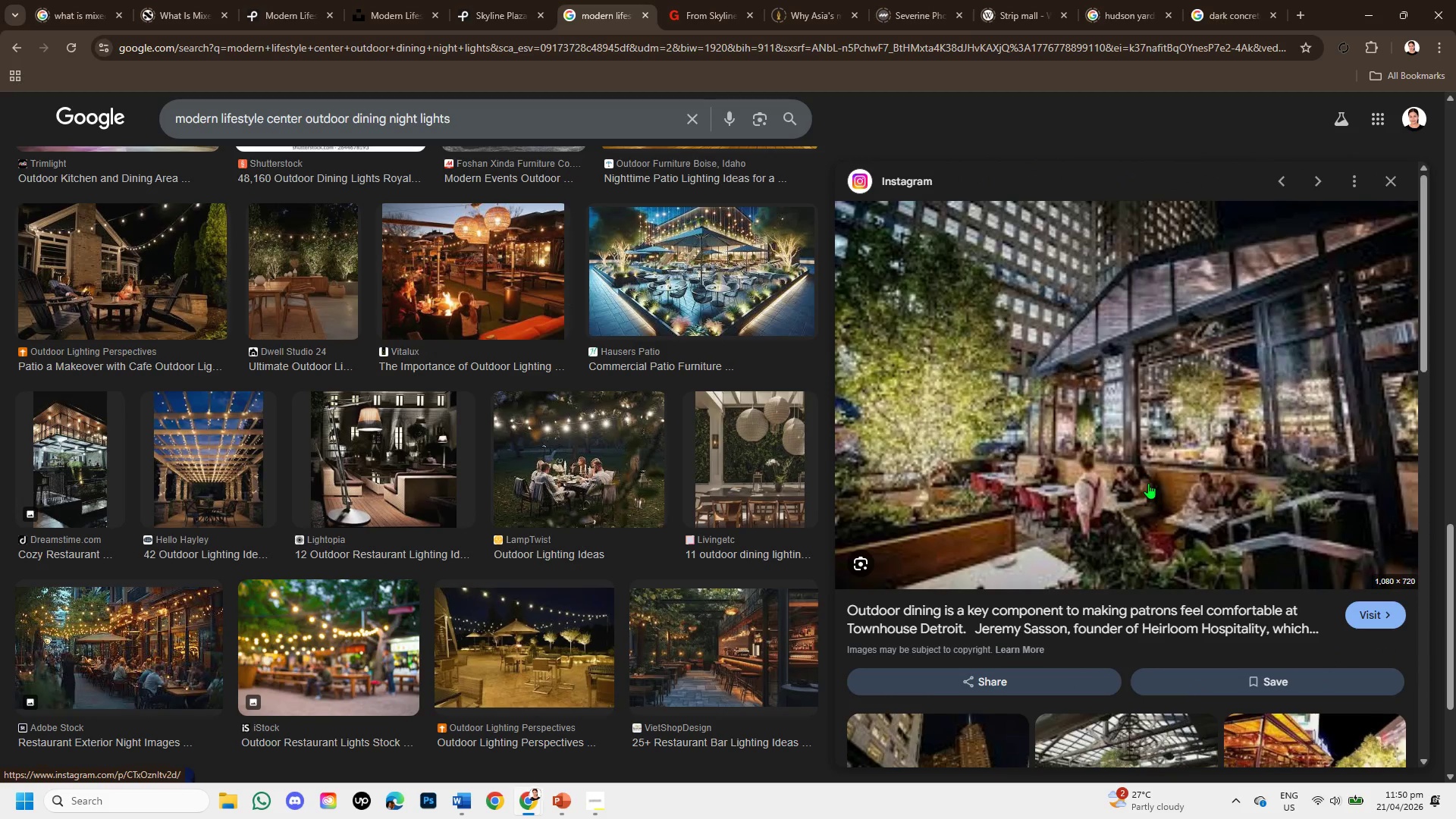 
wait(6.25)
 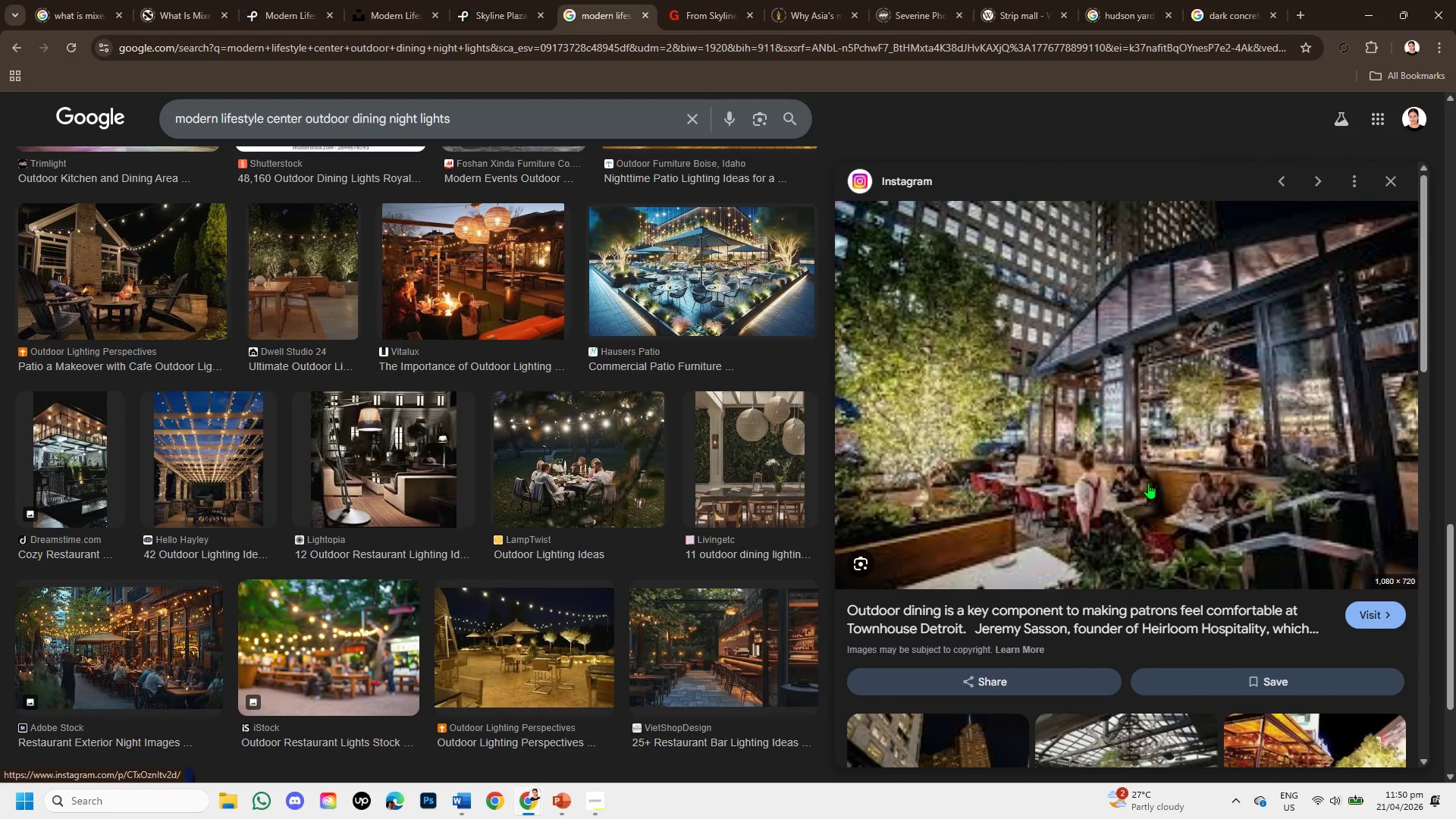 
scroll: coordinate [1319, 546], scroll_direction: down, amount: 1.0
 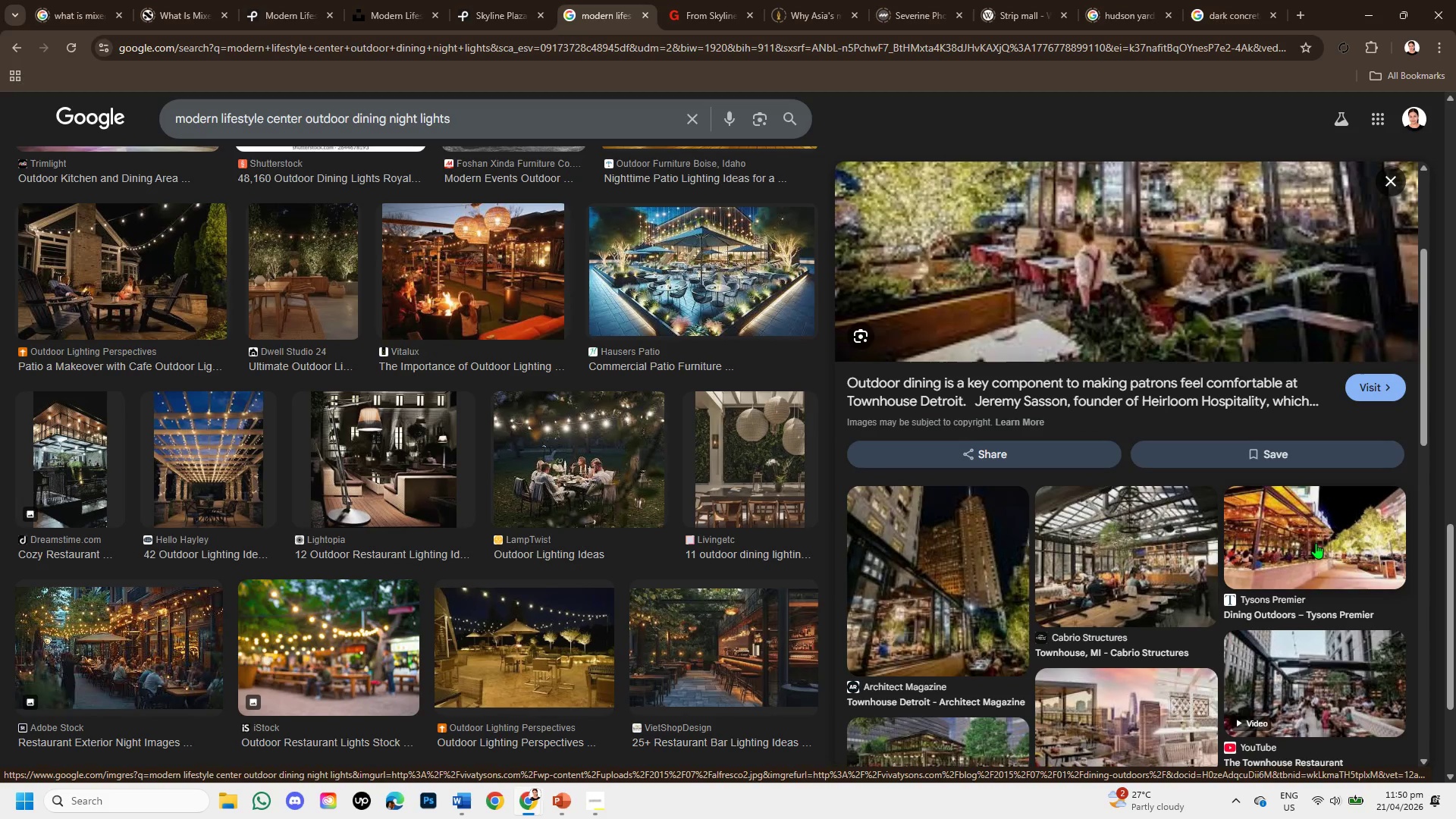 
left_click([1316, 543])
 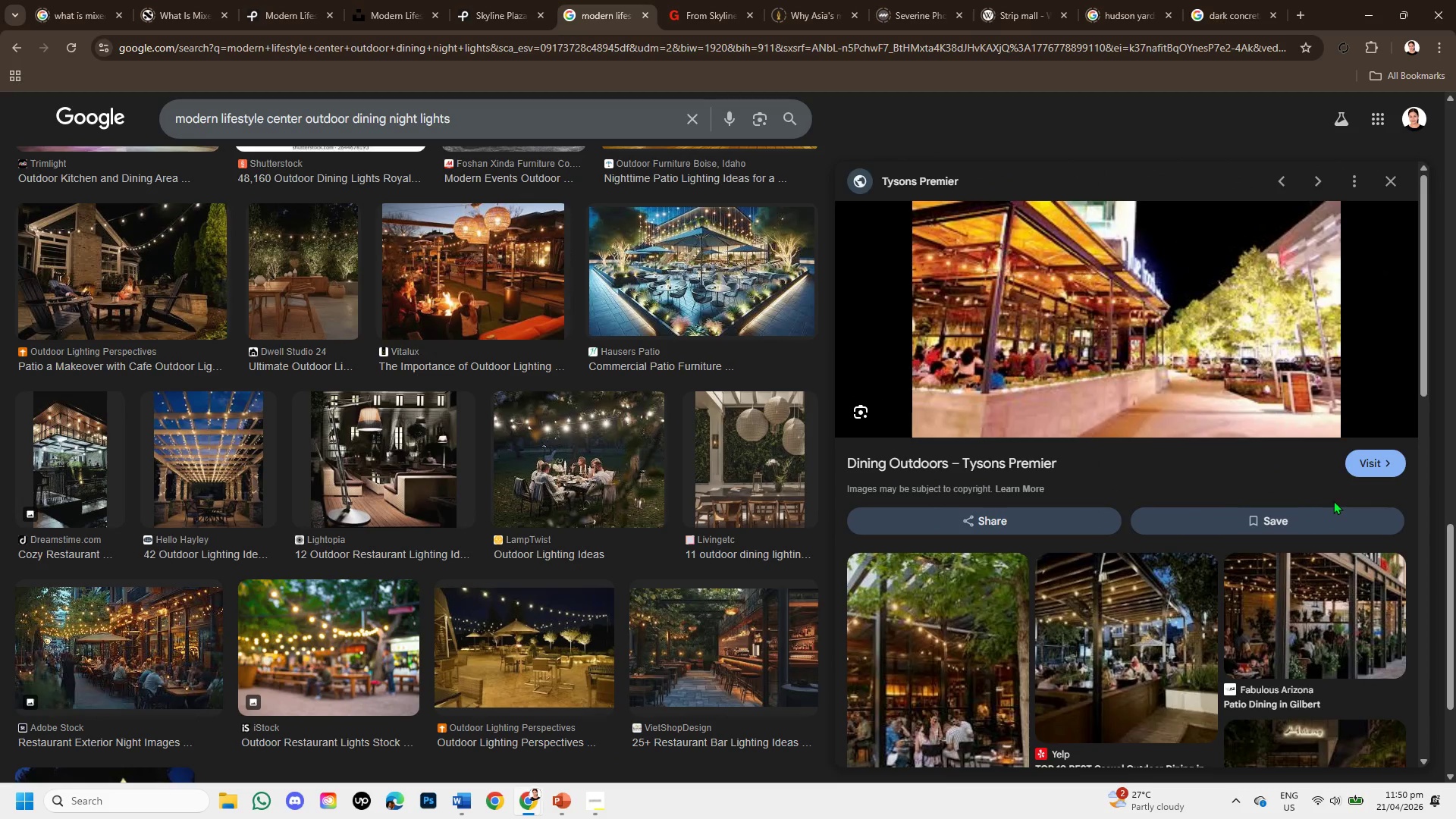 
scroll: coordinate [1341, 588], scroll_direction: down, amount: 3.0
 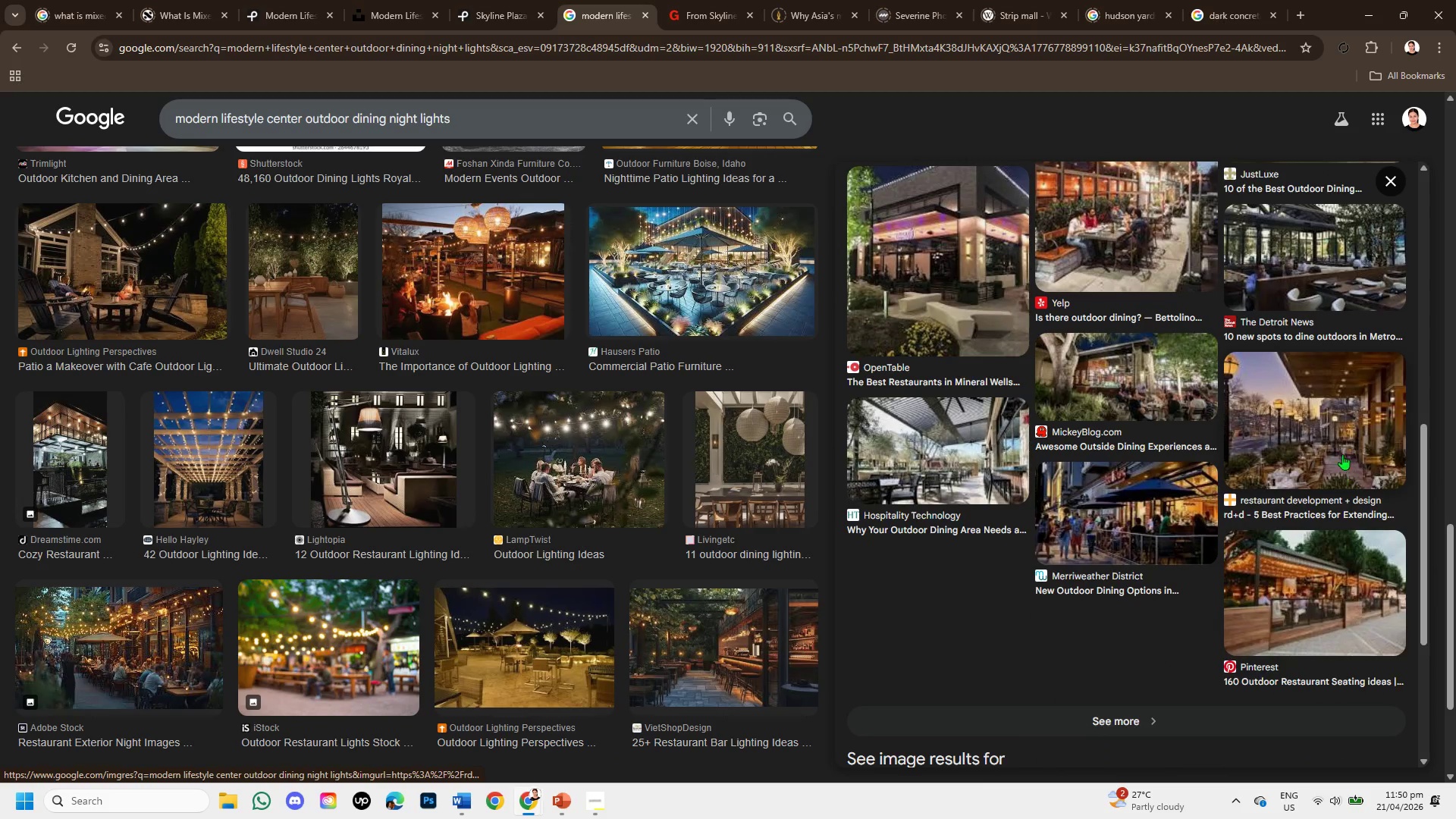 
mouse_move([1316, 426])
 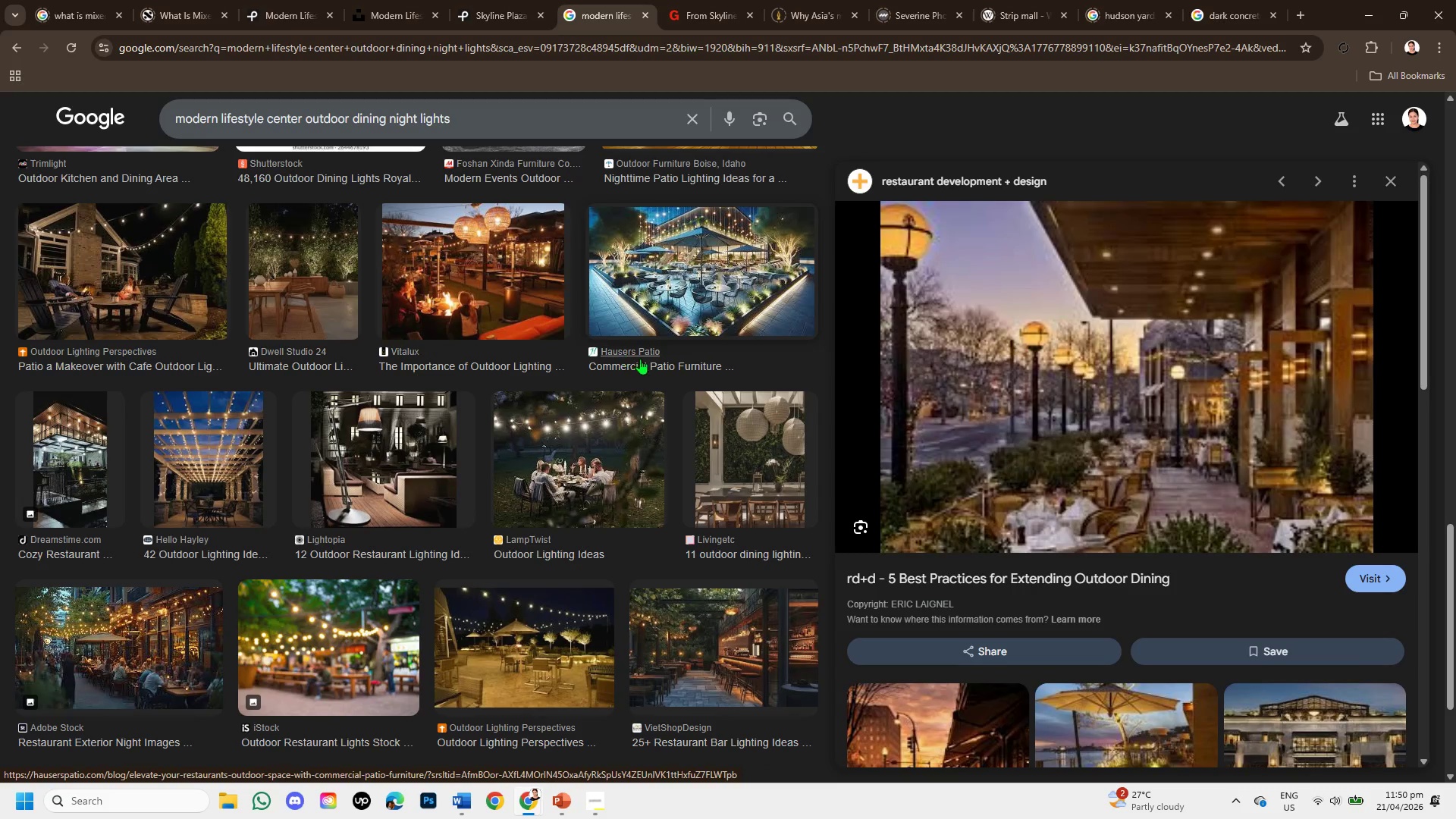 
scroll: coordinate [642, 361], scroll_direction: down, amount: 1.0
 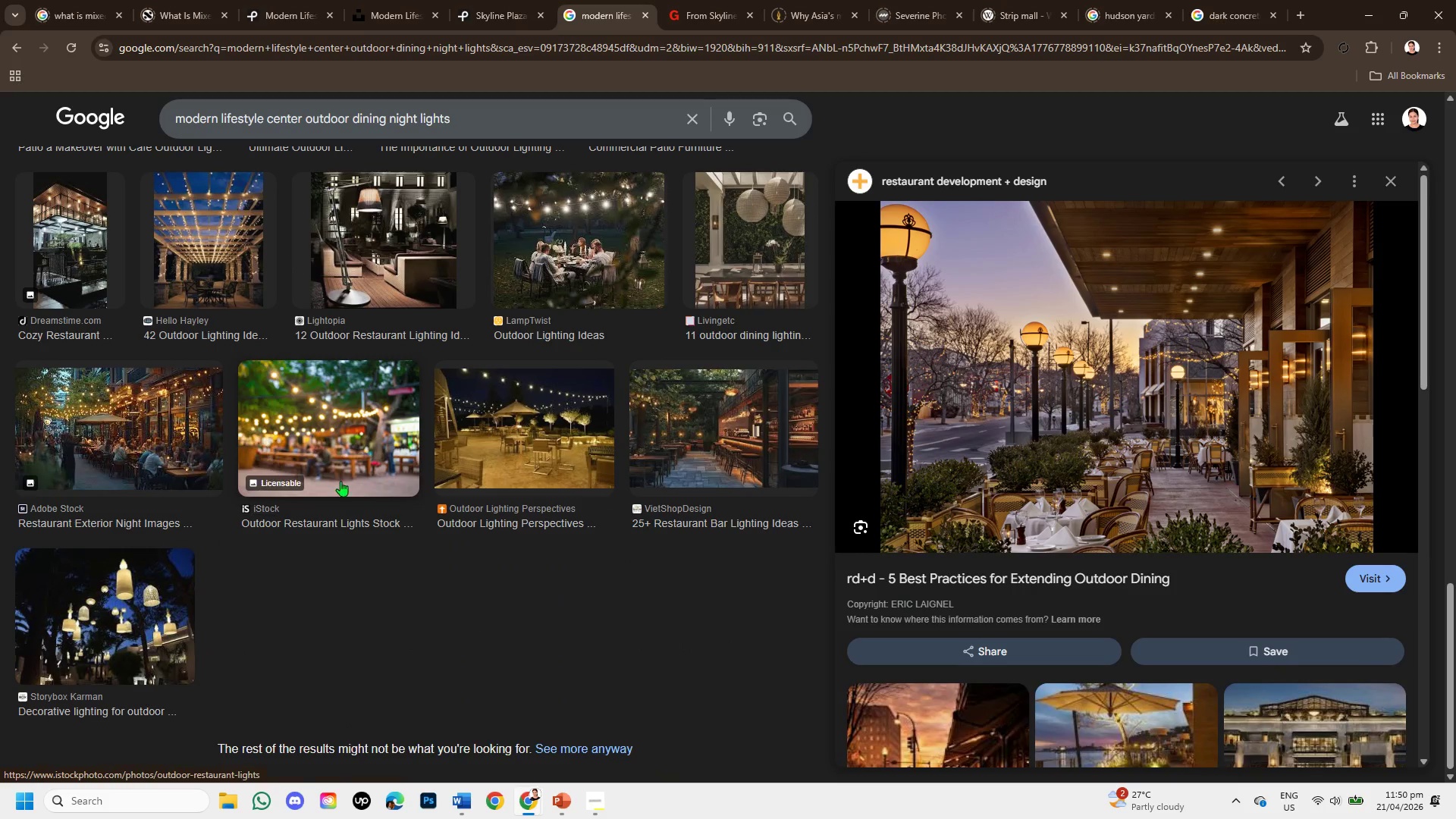 
left_click([176, 413])
 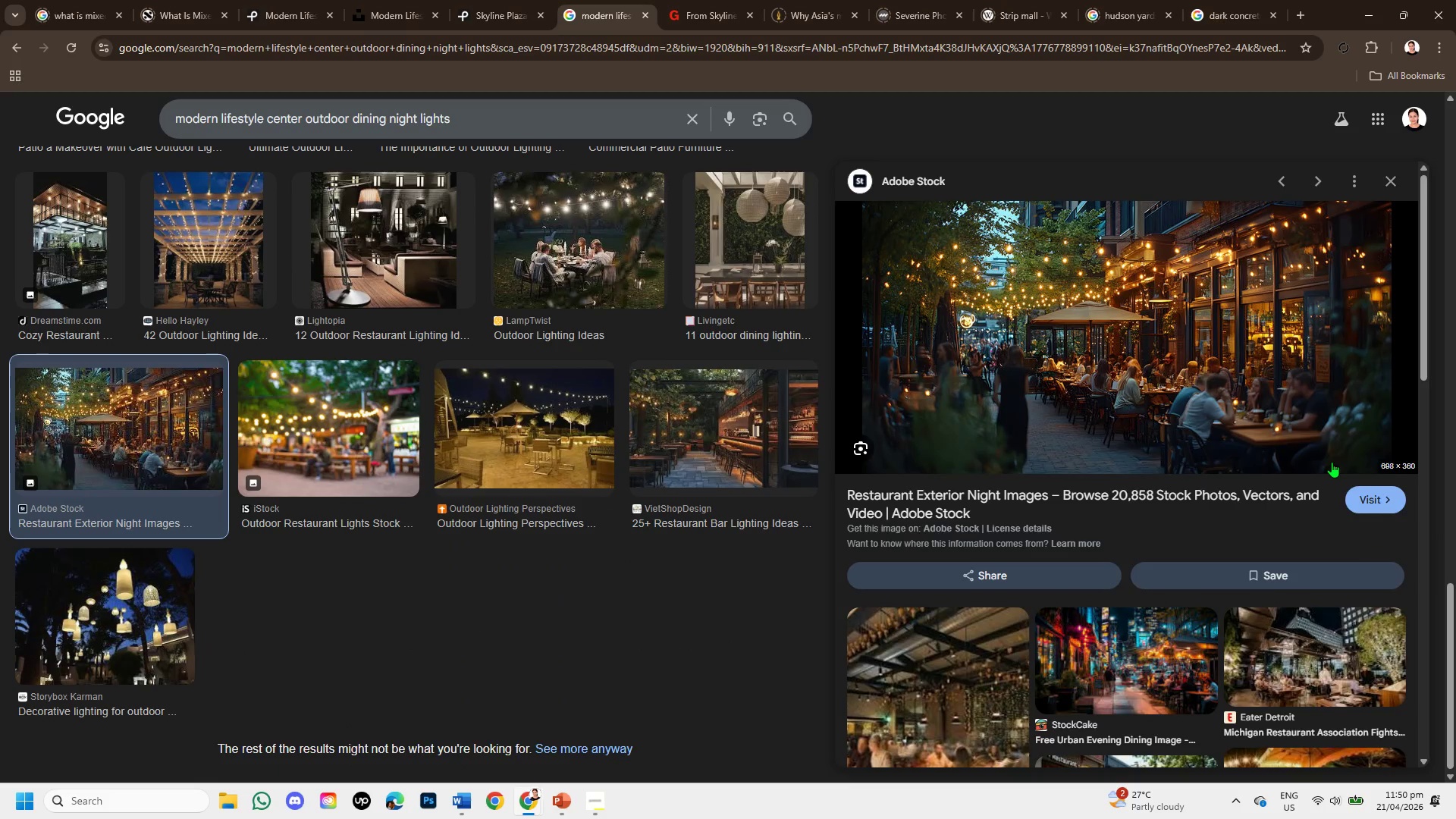 
scroll: coordinate [1346, 538], scroll_direction: down, amount: 3.0
 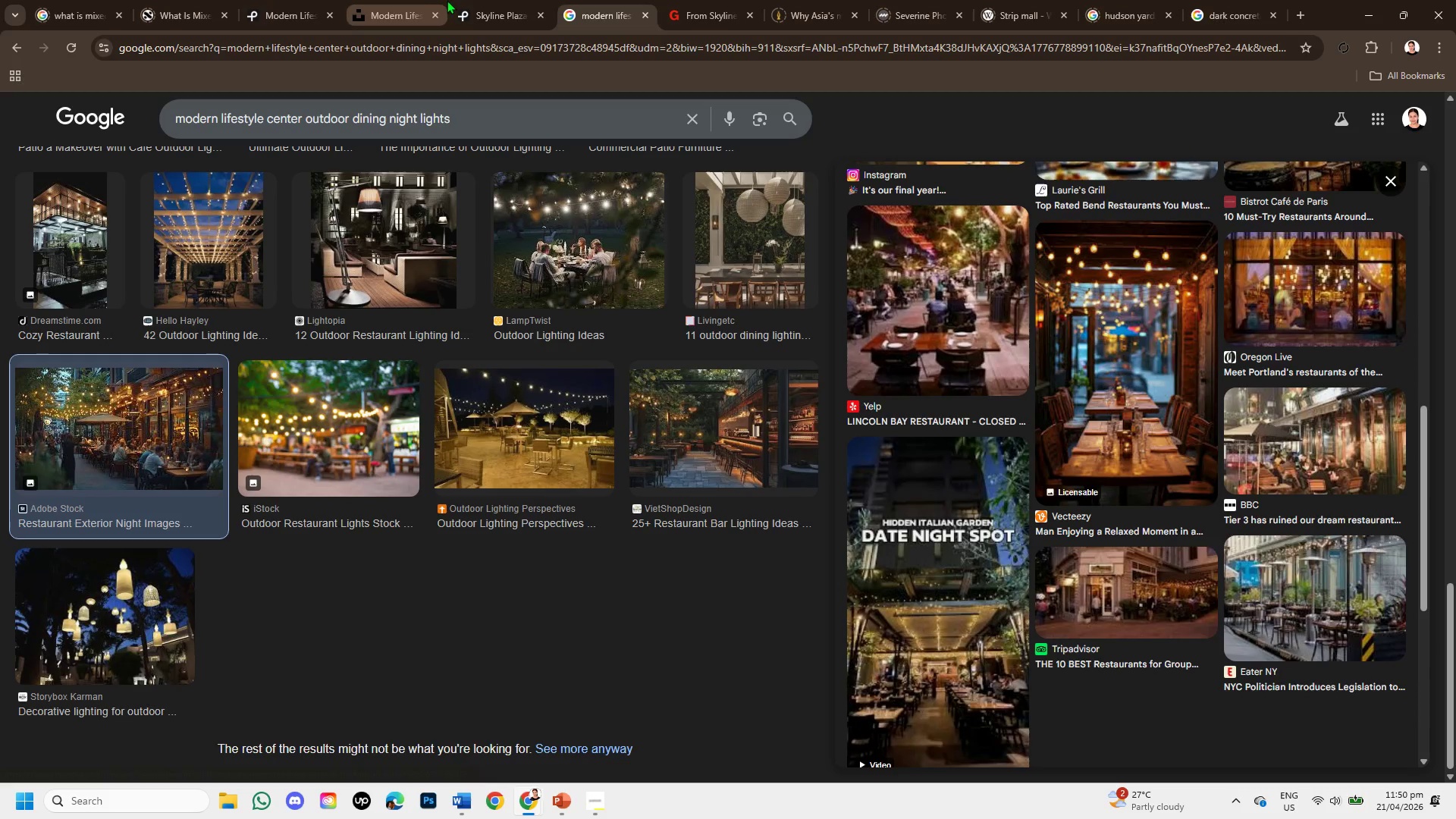 
left_click([473, 5])
 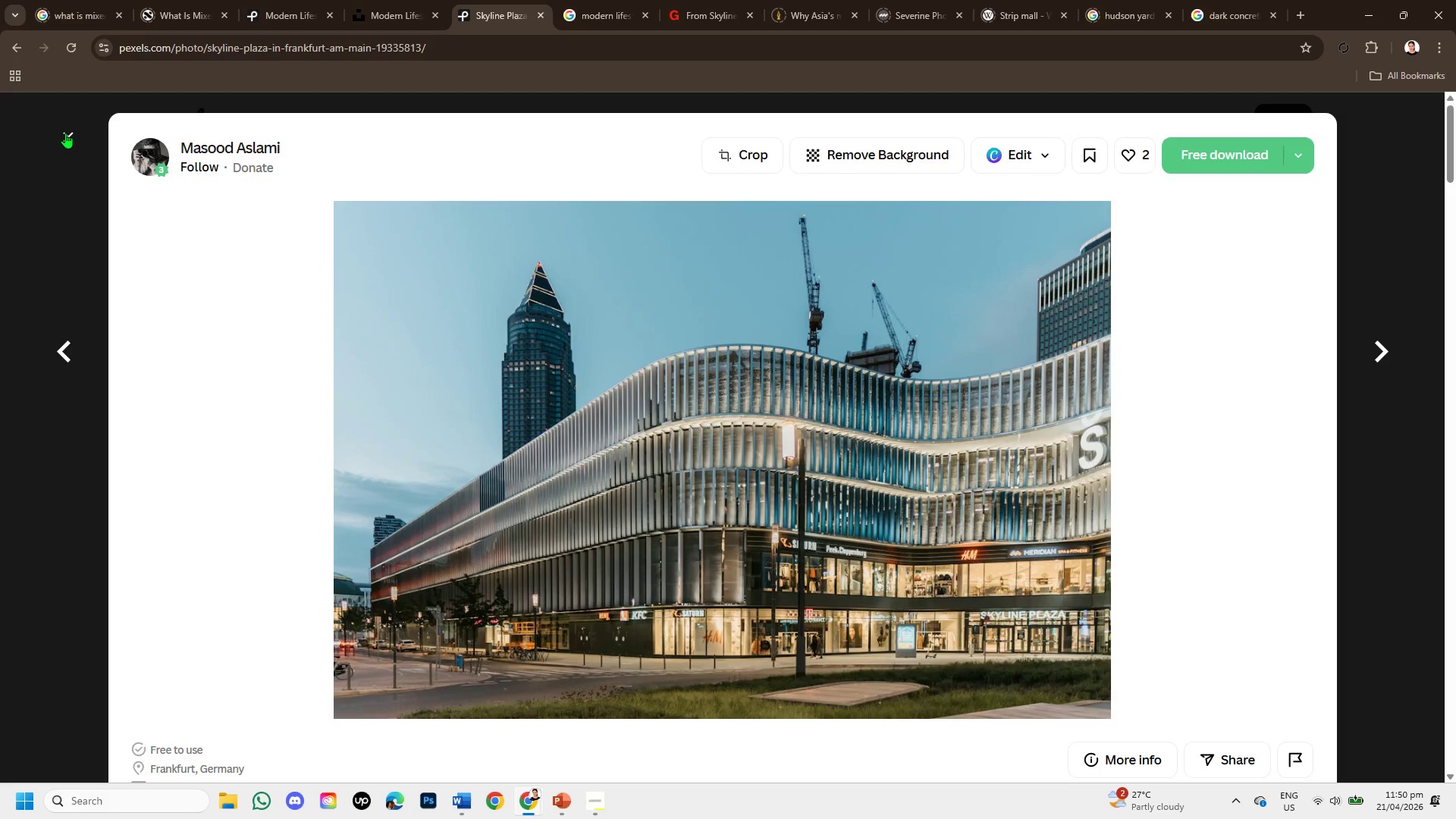 
wait(7.72)
 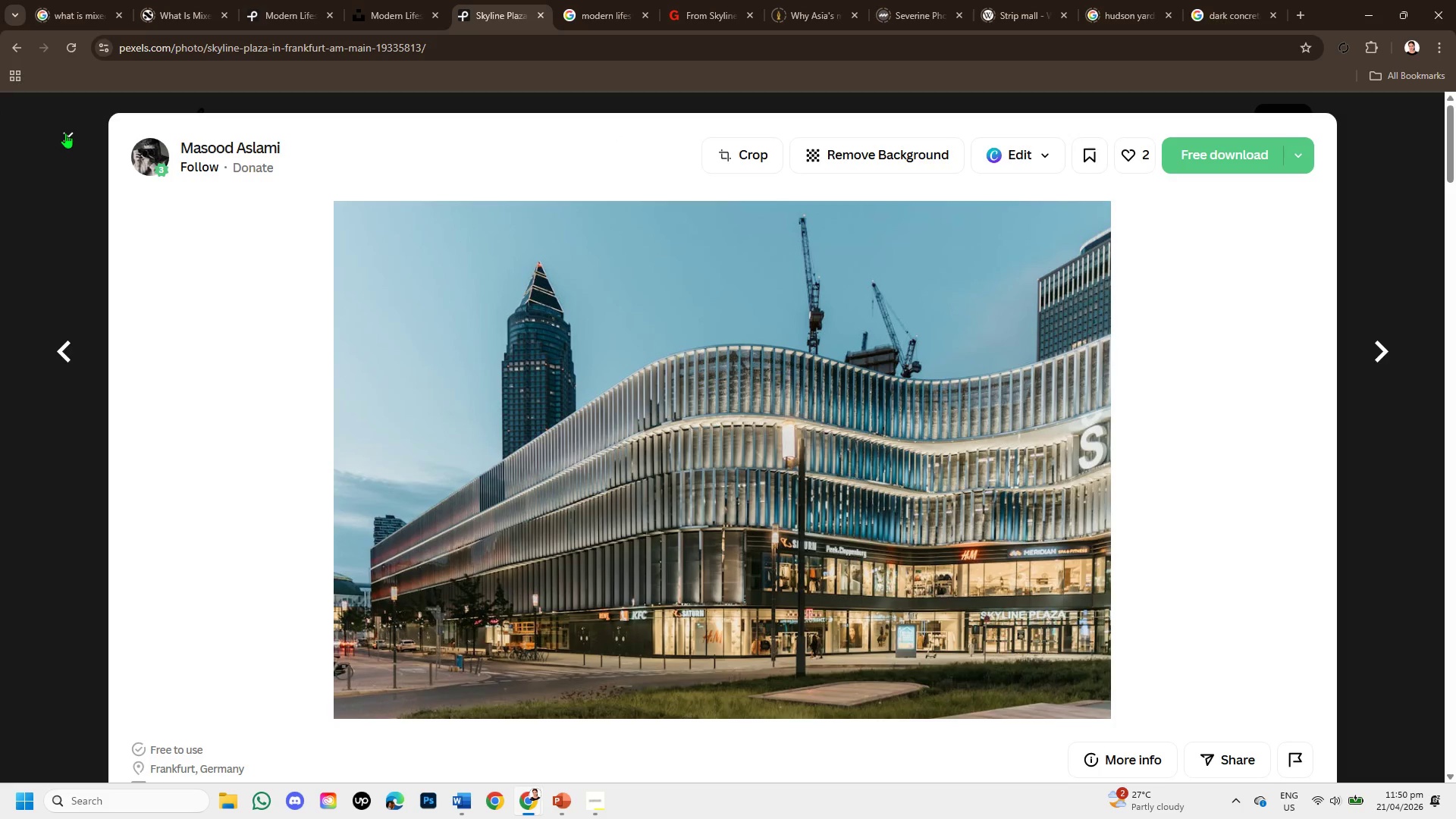 
scroll: coordinate [679, 425], scroll_direction: down, amount: 3.0
 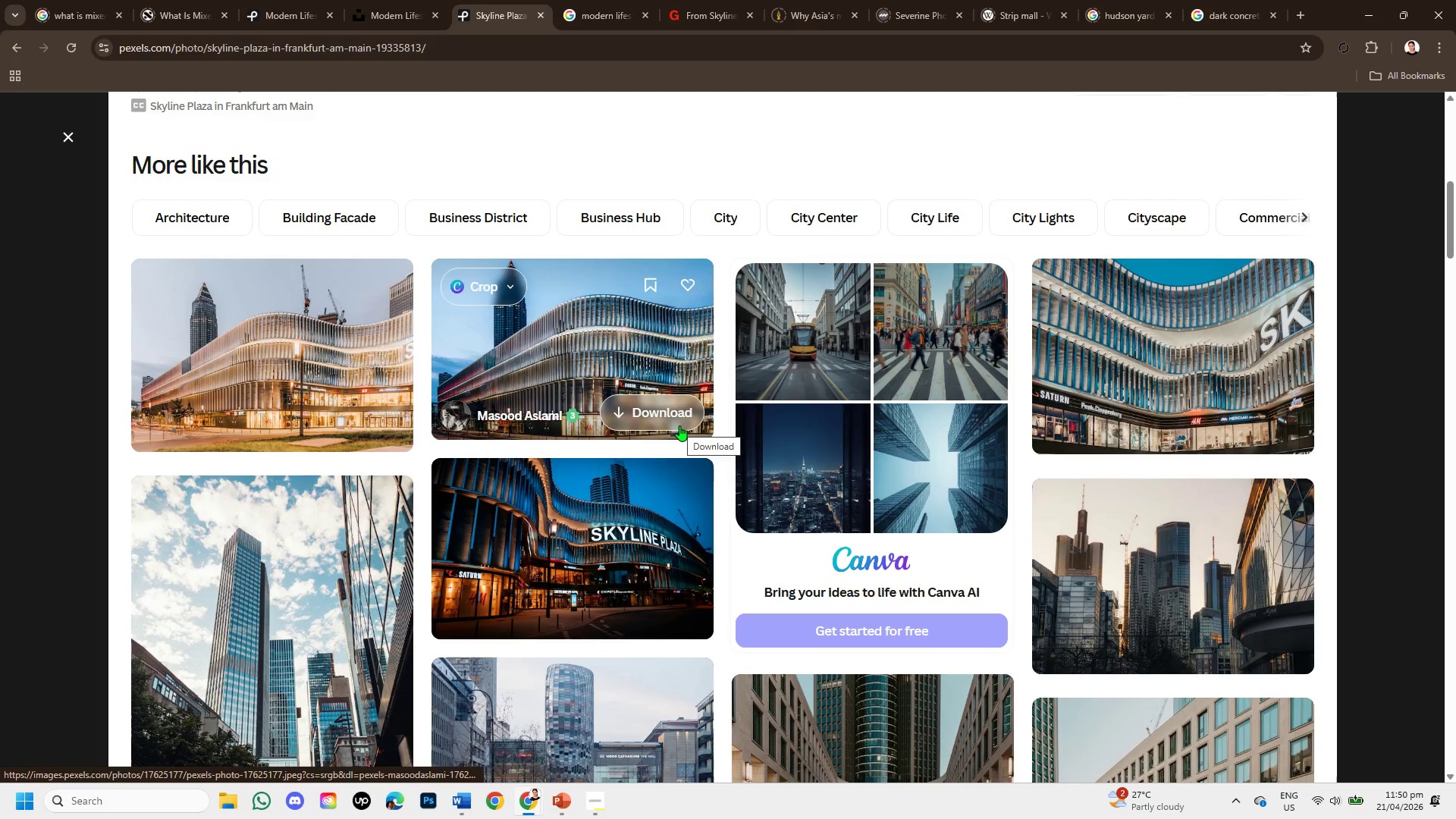 
mouse_move([335, 368])
 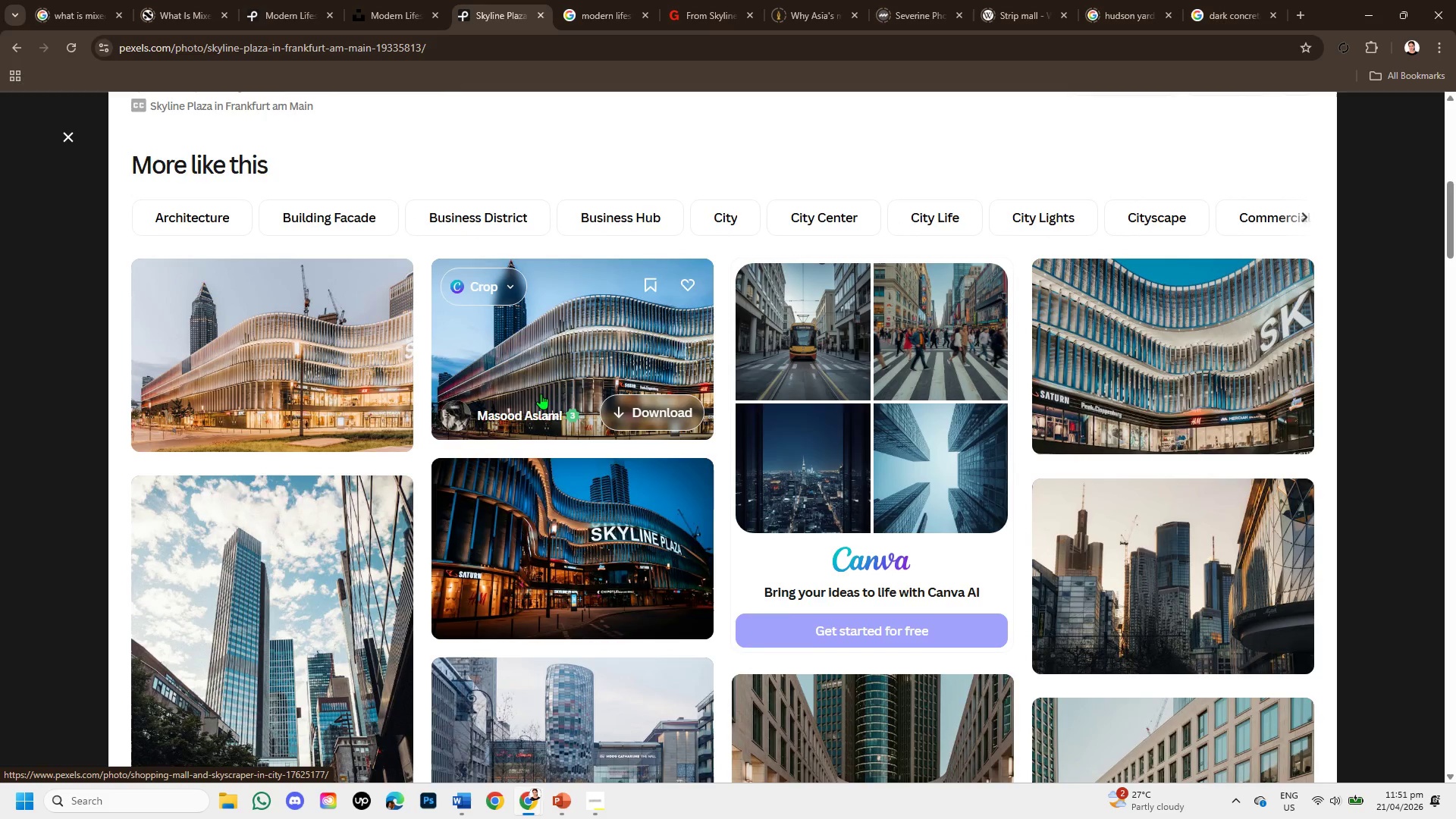 
scroll: coordinate [541, 394], scroll_direction: down, amount: 1.0
 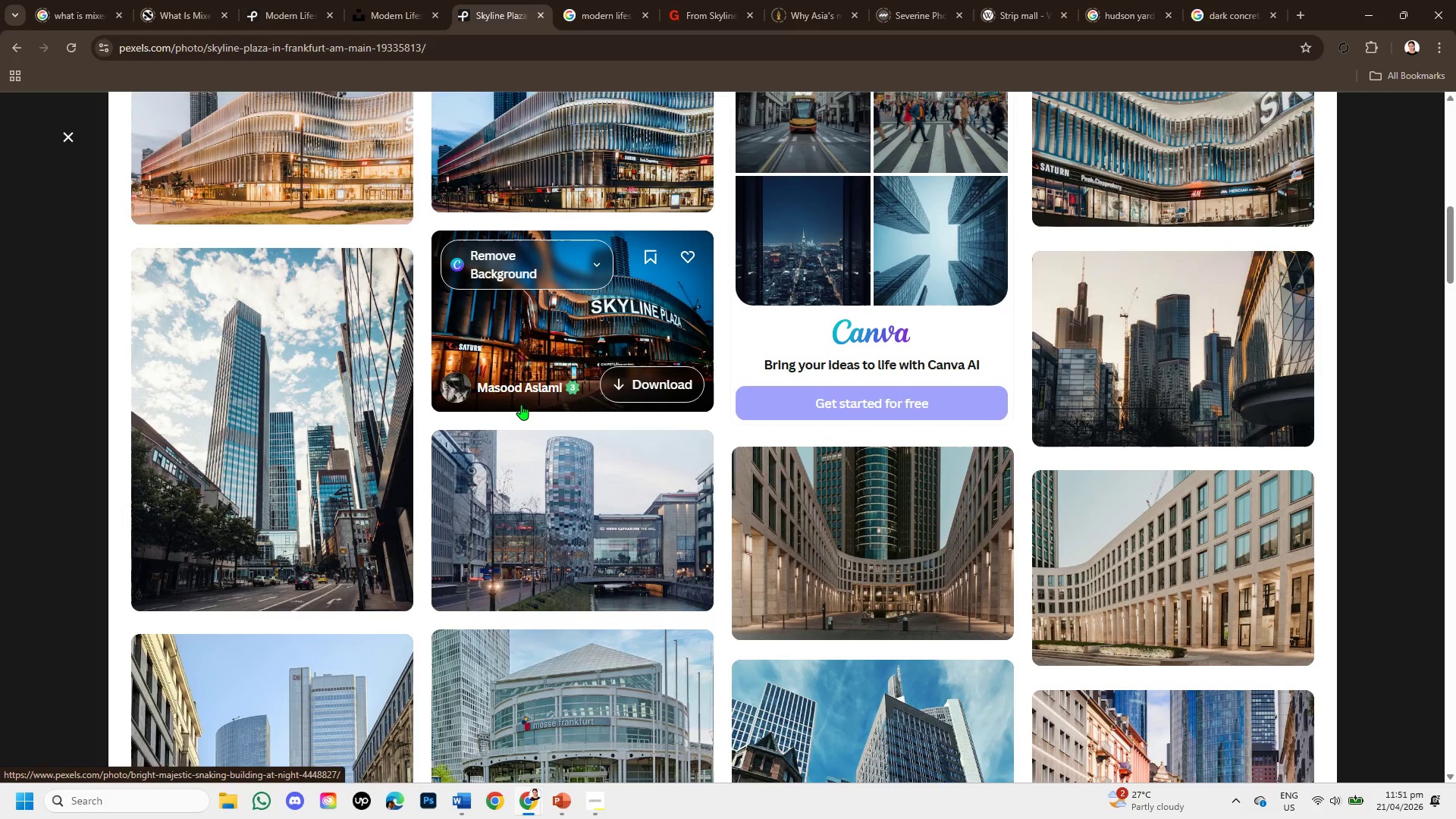 
scroll: coordinate [519, 393], scroll_direction: up, amount: 1.0
 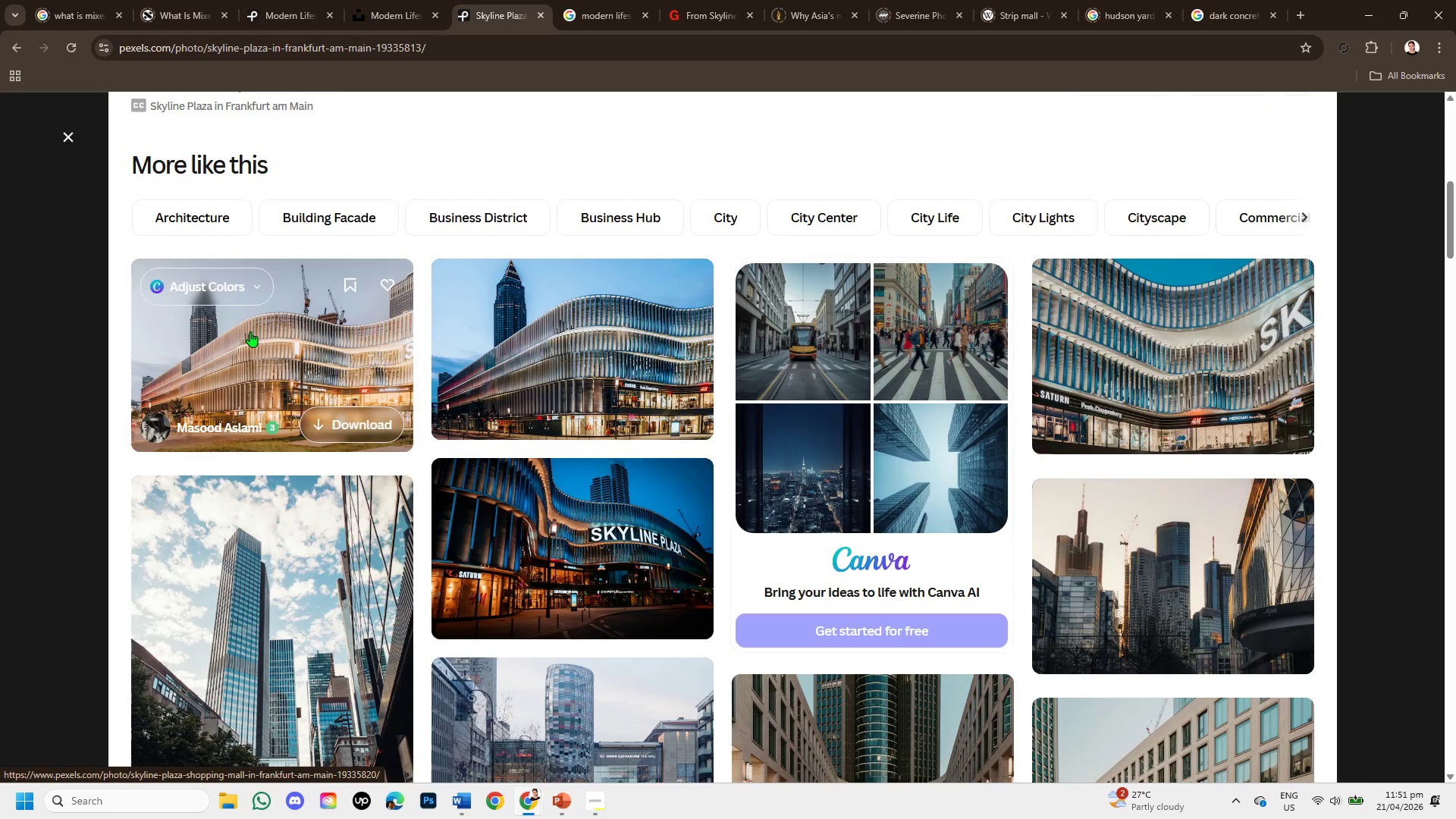 
left_click([250, 331])
 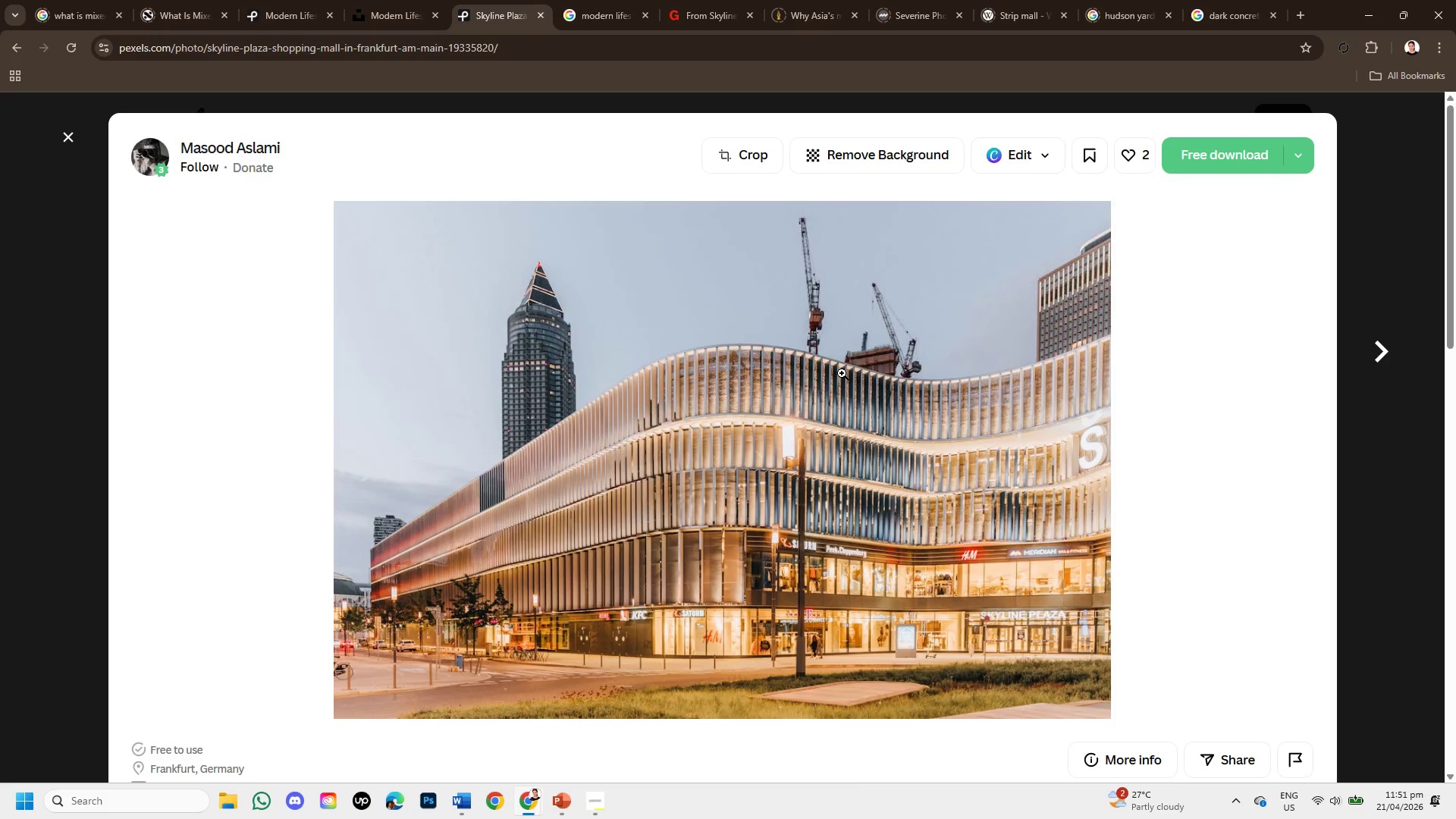 
scroll: coordinate [818, 429], scroll_direction: down, amount: 4.0
 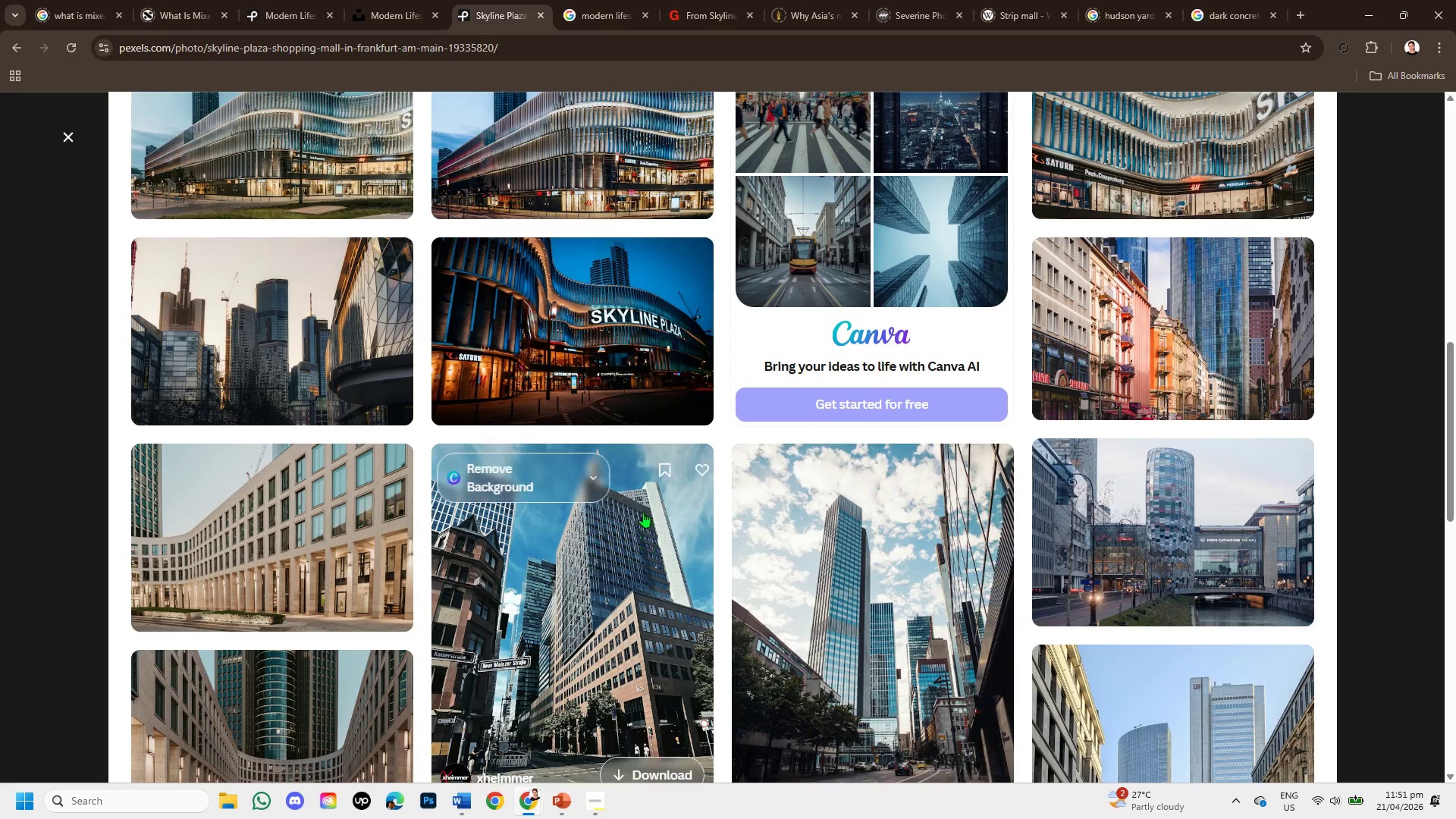 
scroll: coordinate [1038, 489], scroll_direction: up, amount: 3.0
 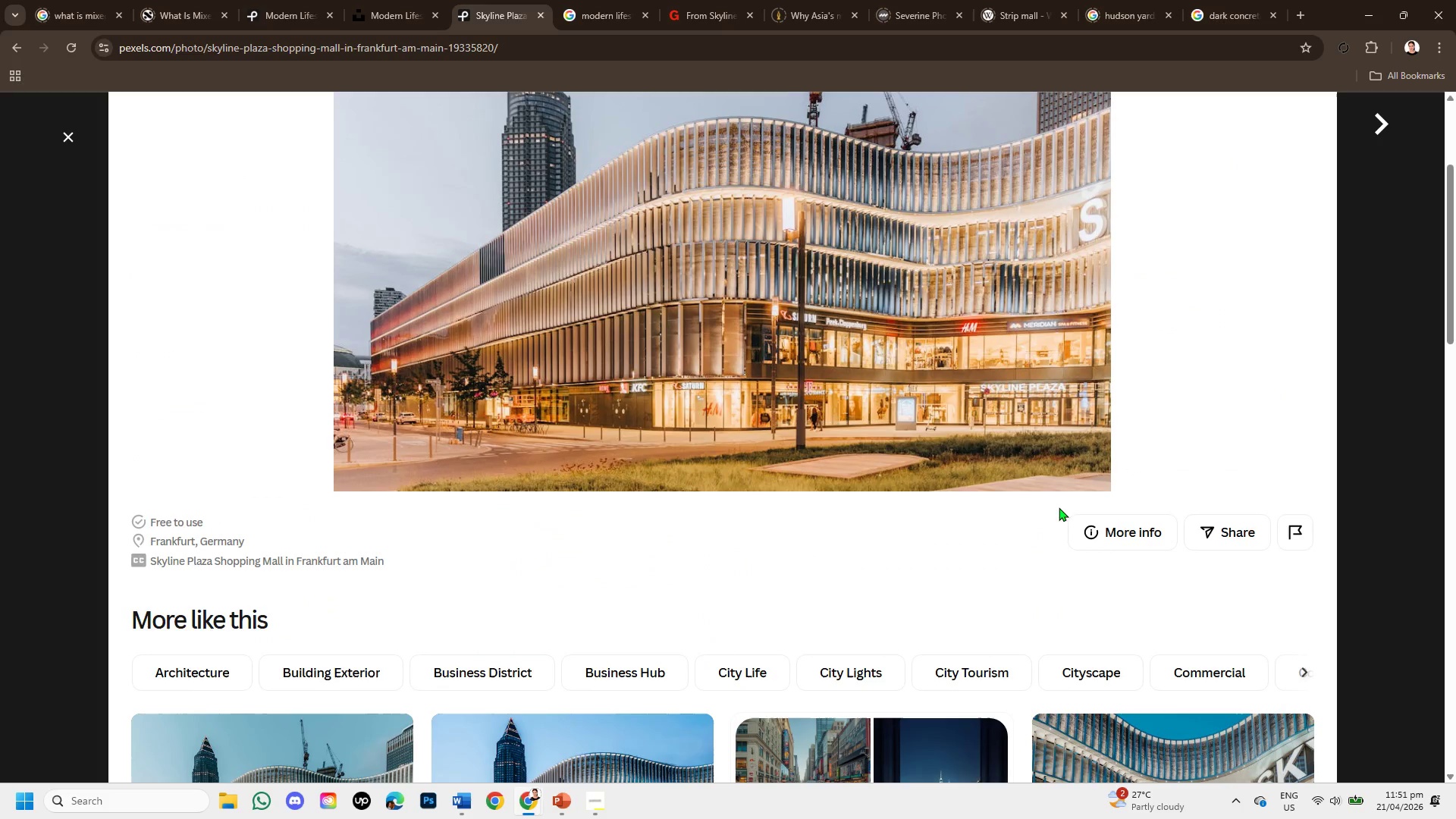 
wait(6.76)
 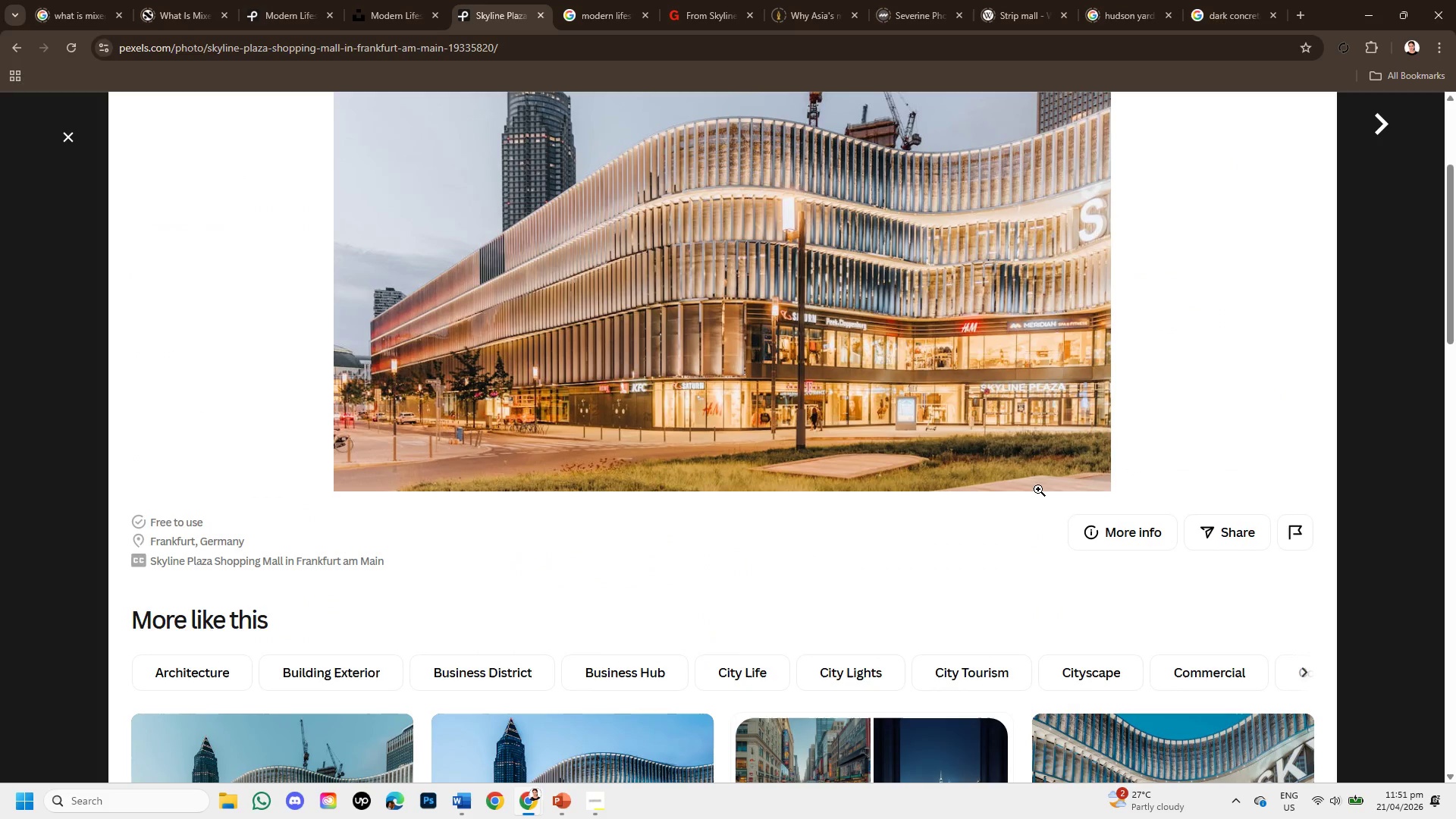 
scroll: coordinate [1064, 534], scroll_direction: down, amount: 4.0
 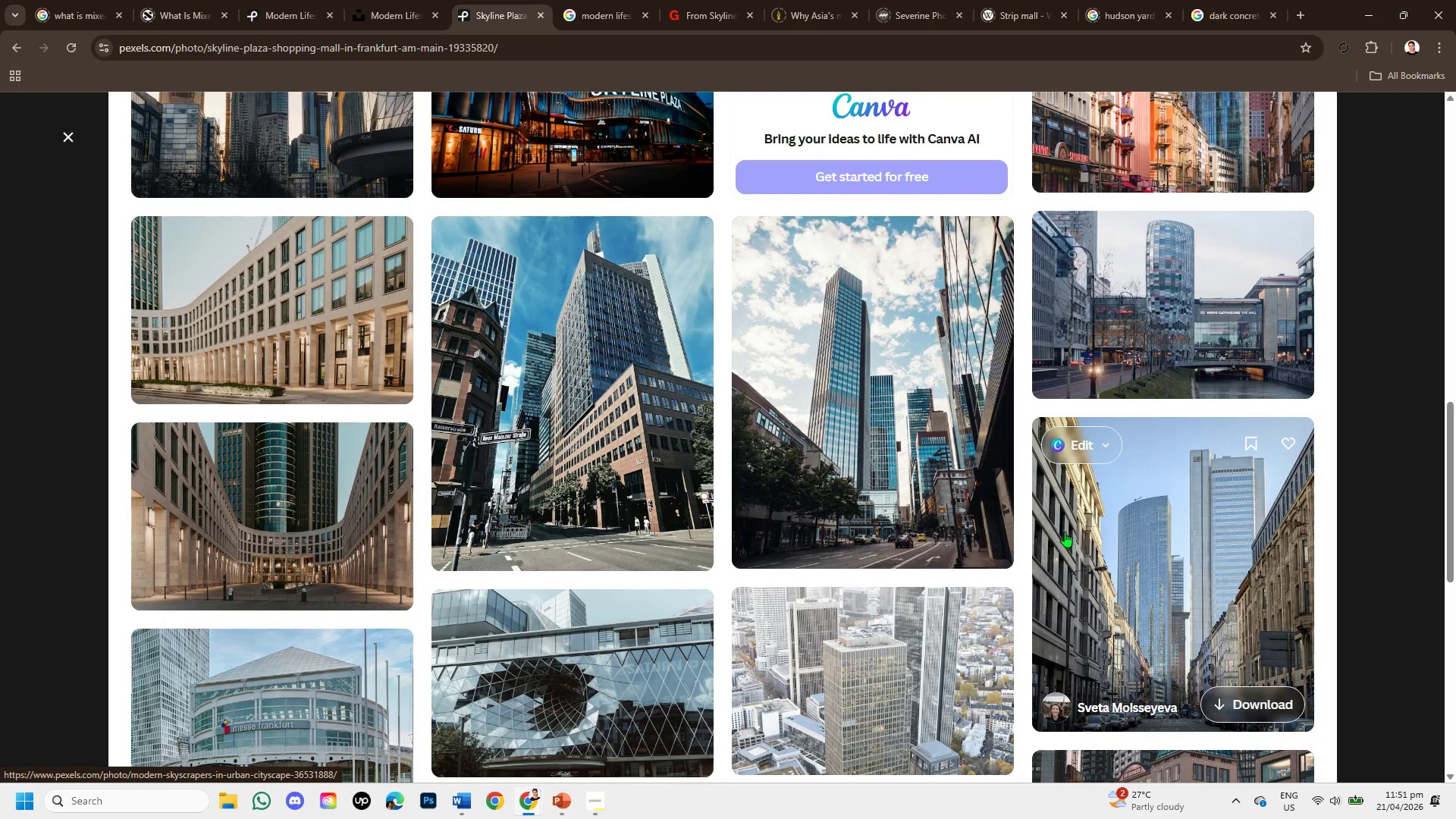 
scroll: coordinate [953, 341], scroll_direction: up, amount: 8.0
 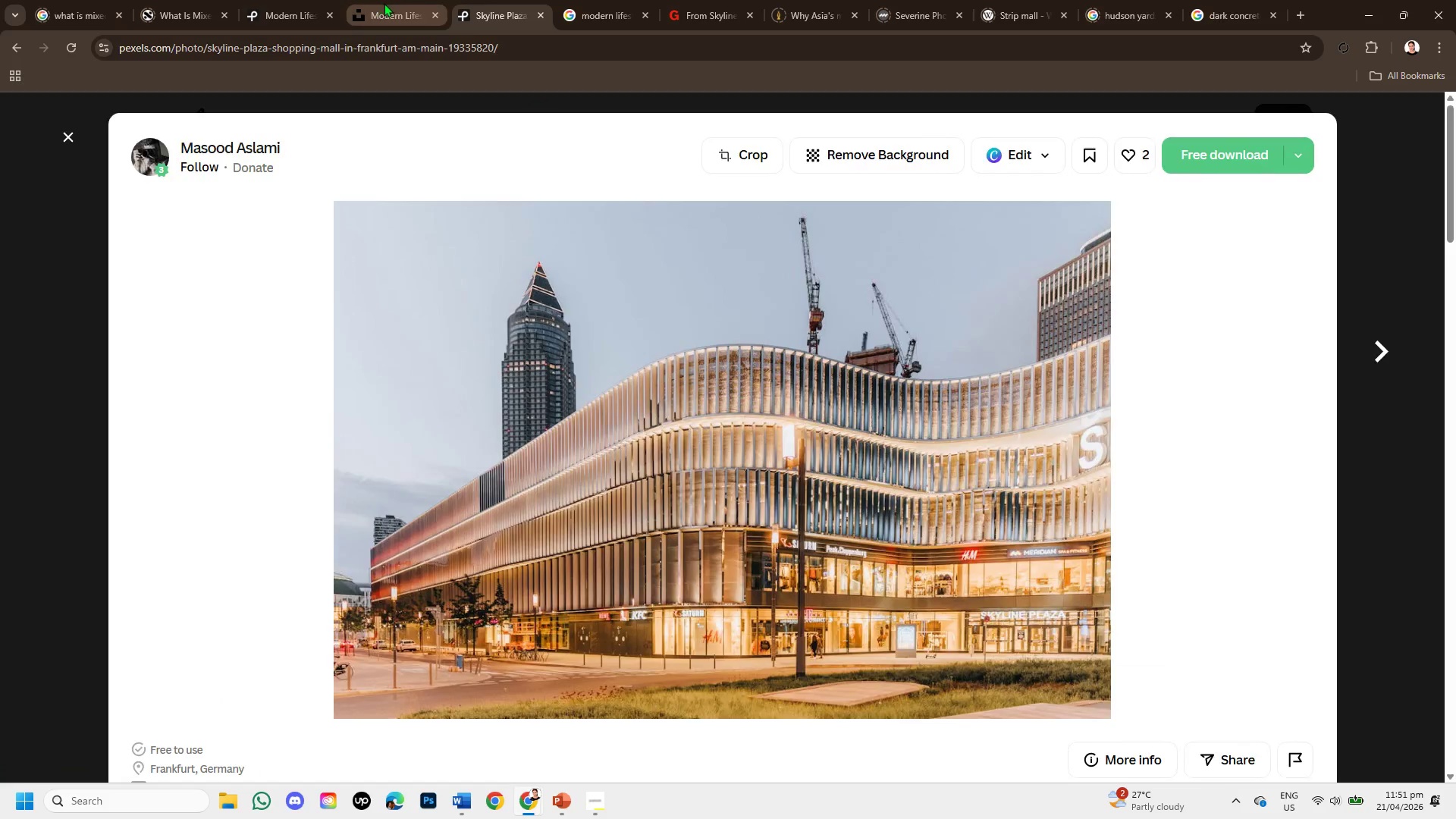 
left_click([384, 3])
 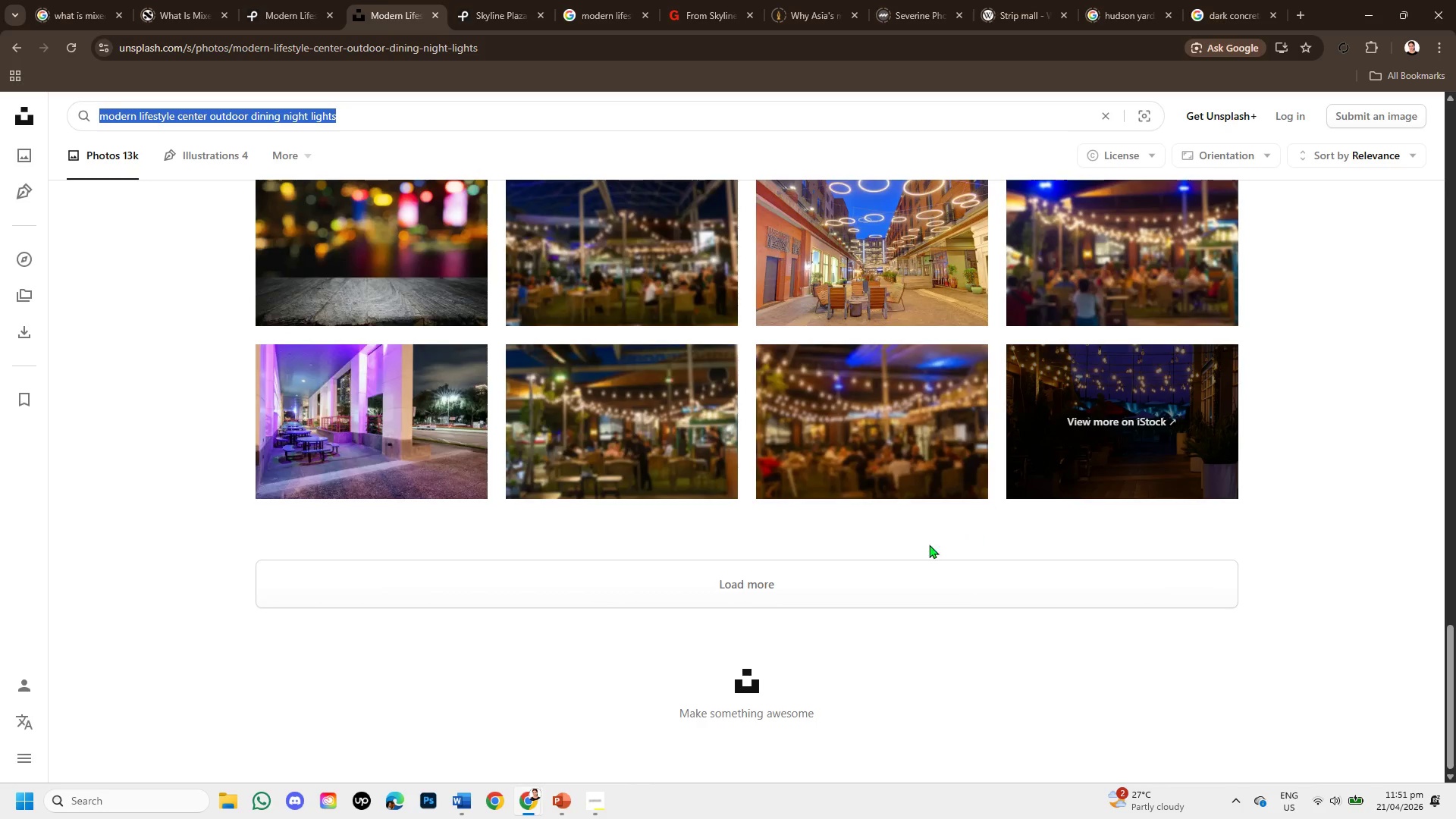 
scroll: coordinate [916, 504], scroll_direction: up, amount: 3.0
 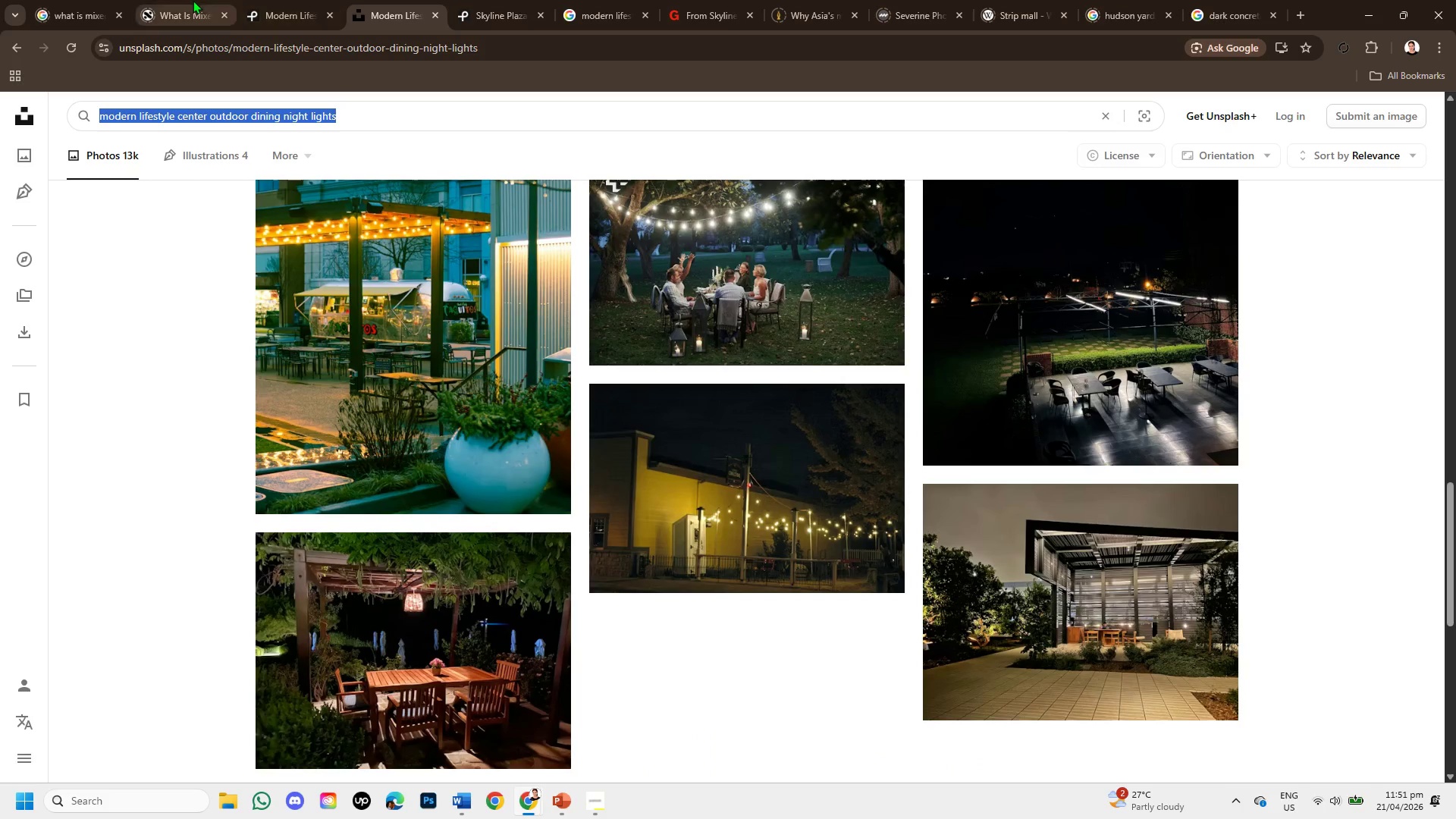 
left_click([256, 8])
 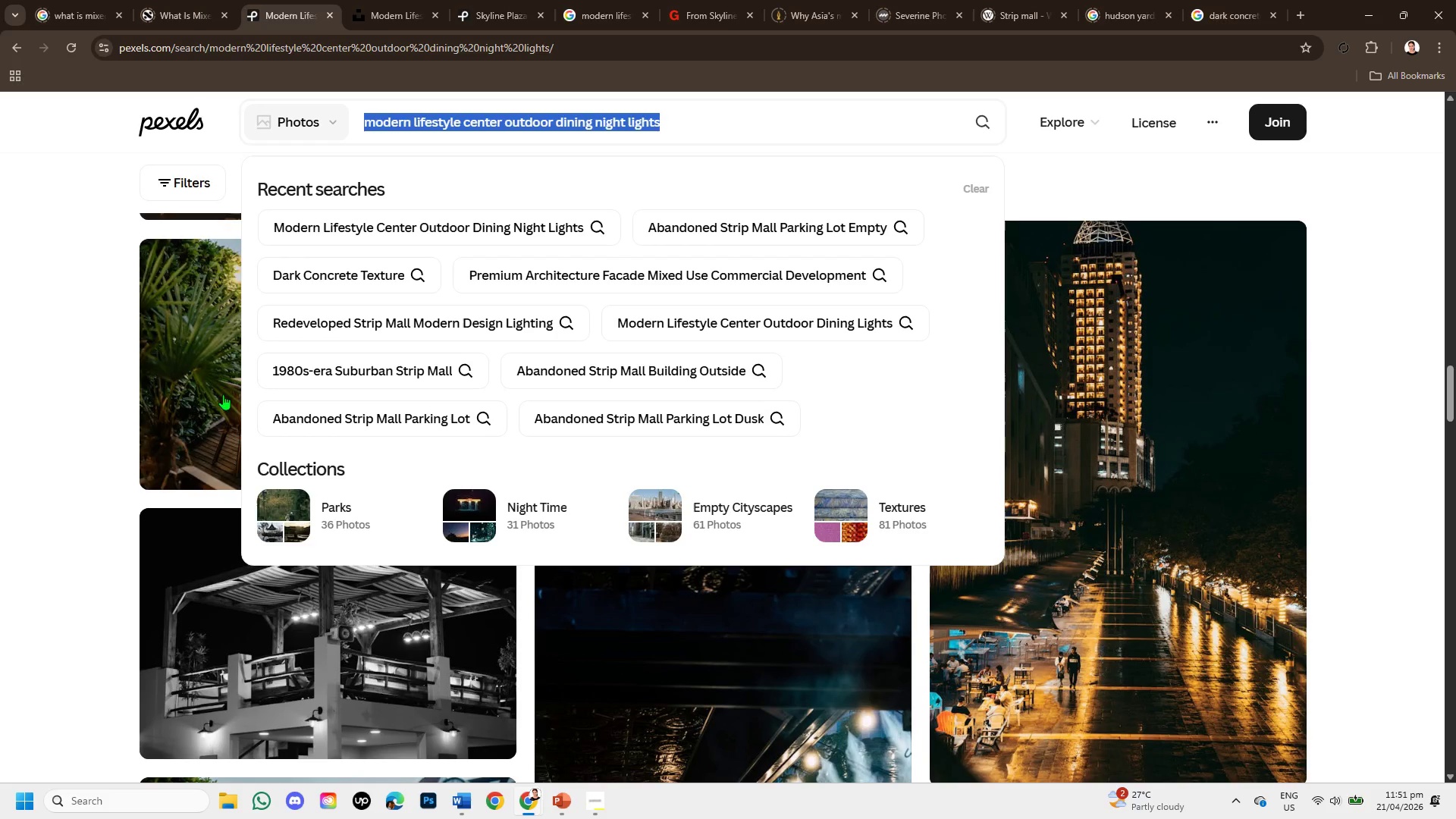 
left_click([30, 332])
 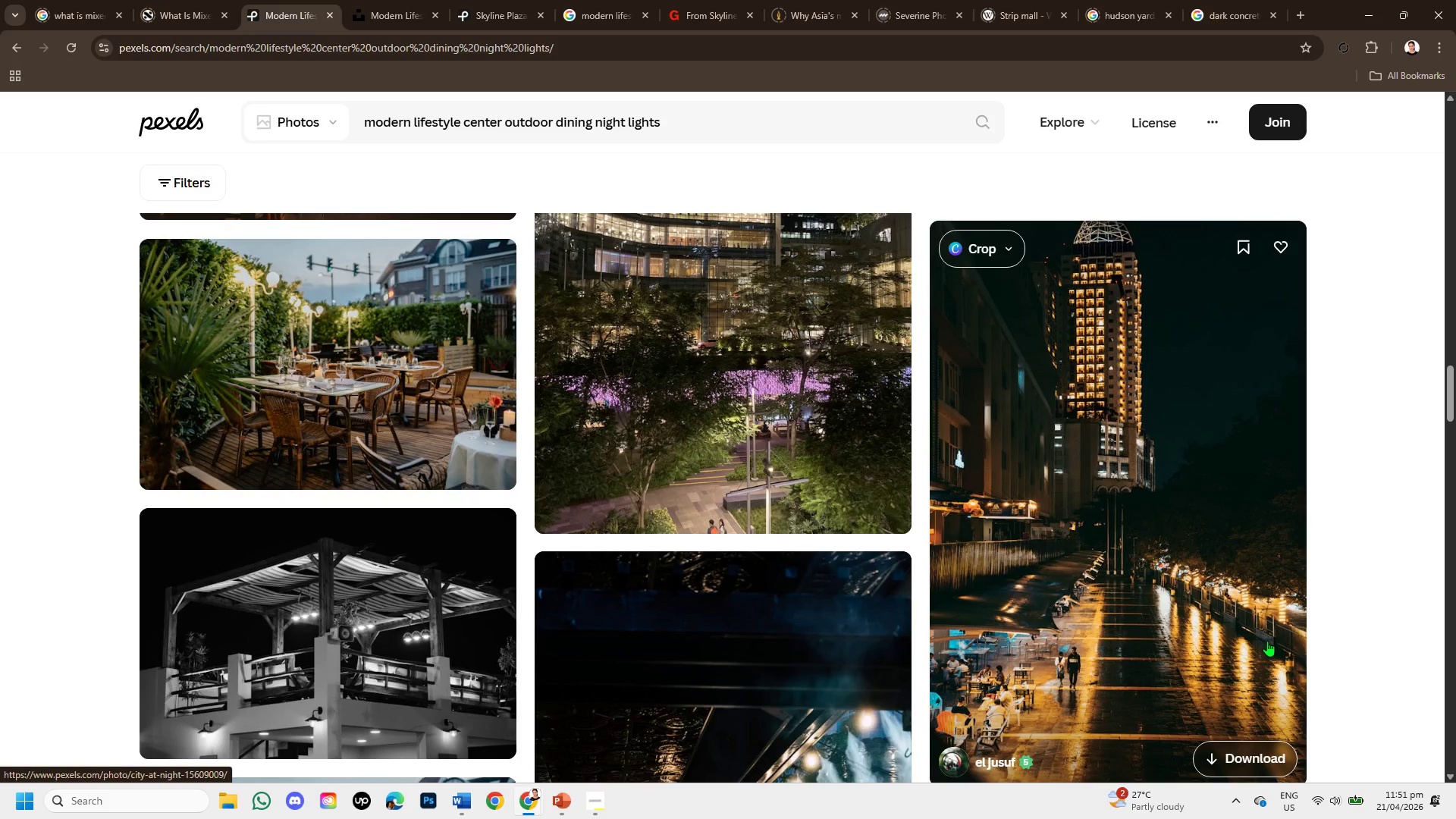 
scroll: coordinate [1001, 528], scroll_direction: down, amount: 8.0
 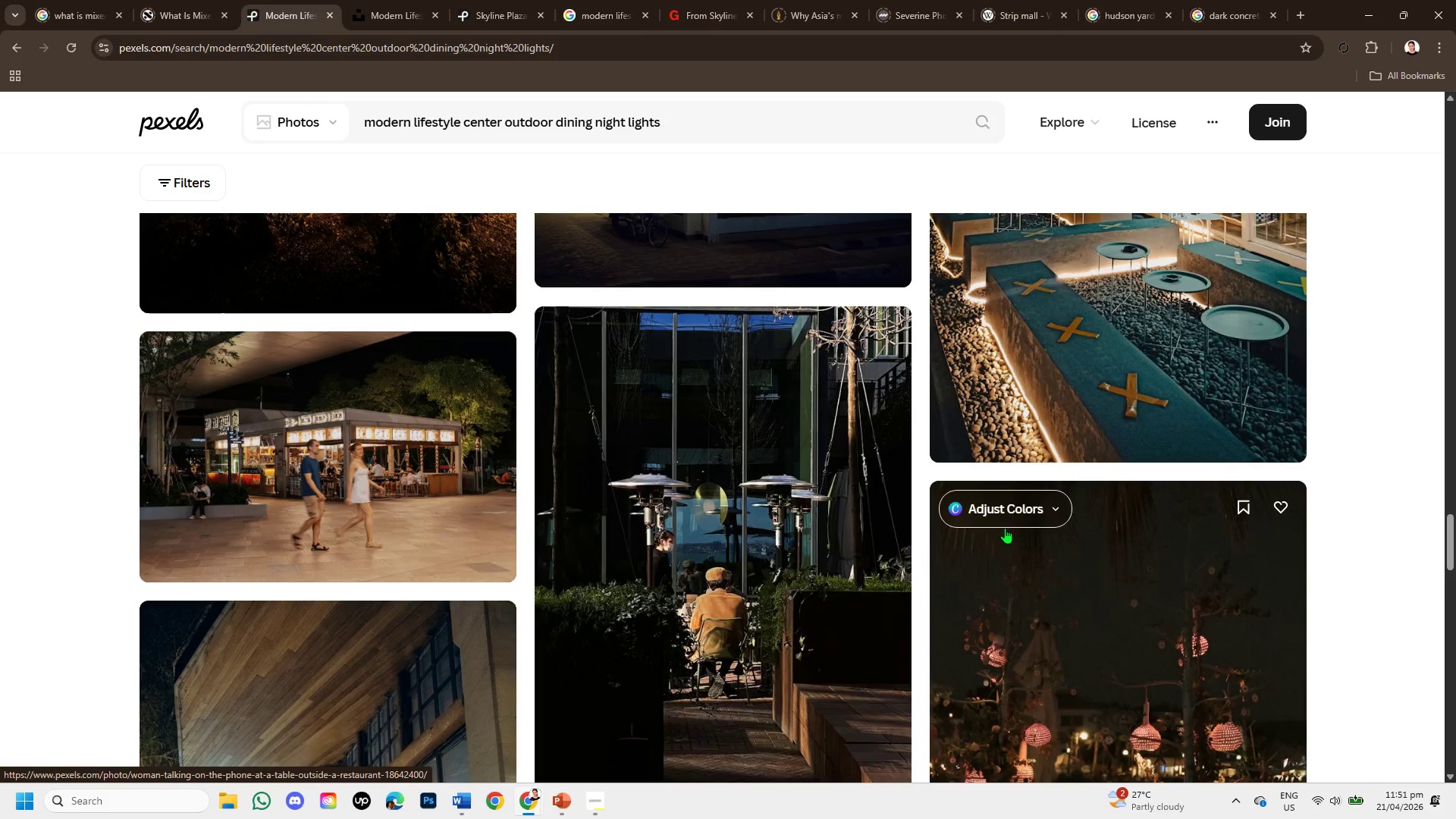 
scroll: coordinate [975, 563], scroll_direction: down, amount: 5.0
 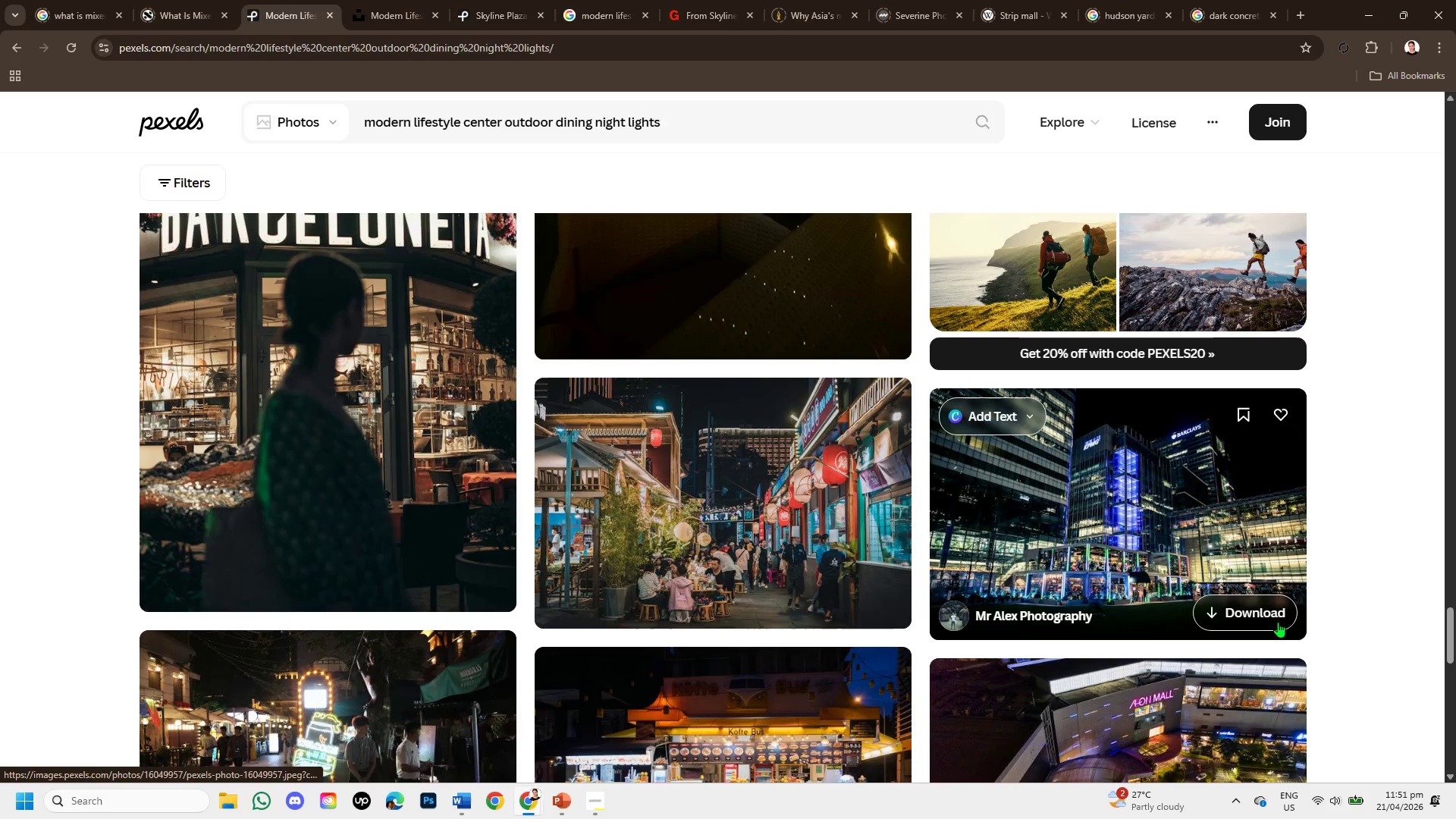 
mouse_move([1274, 674])
 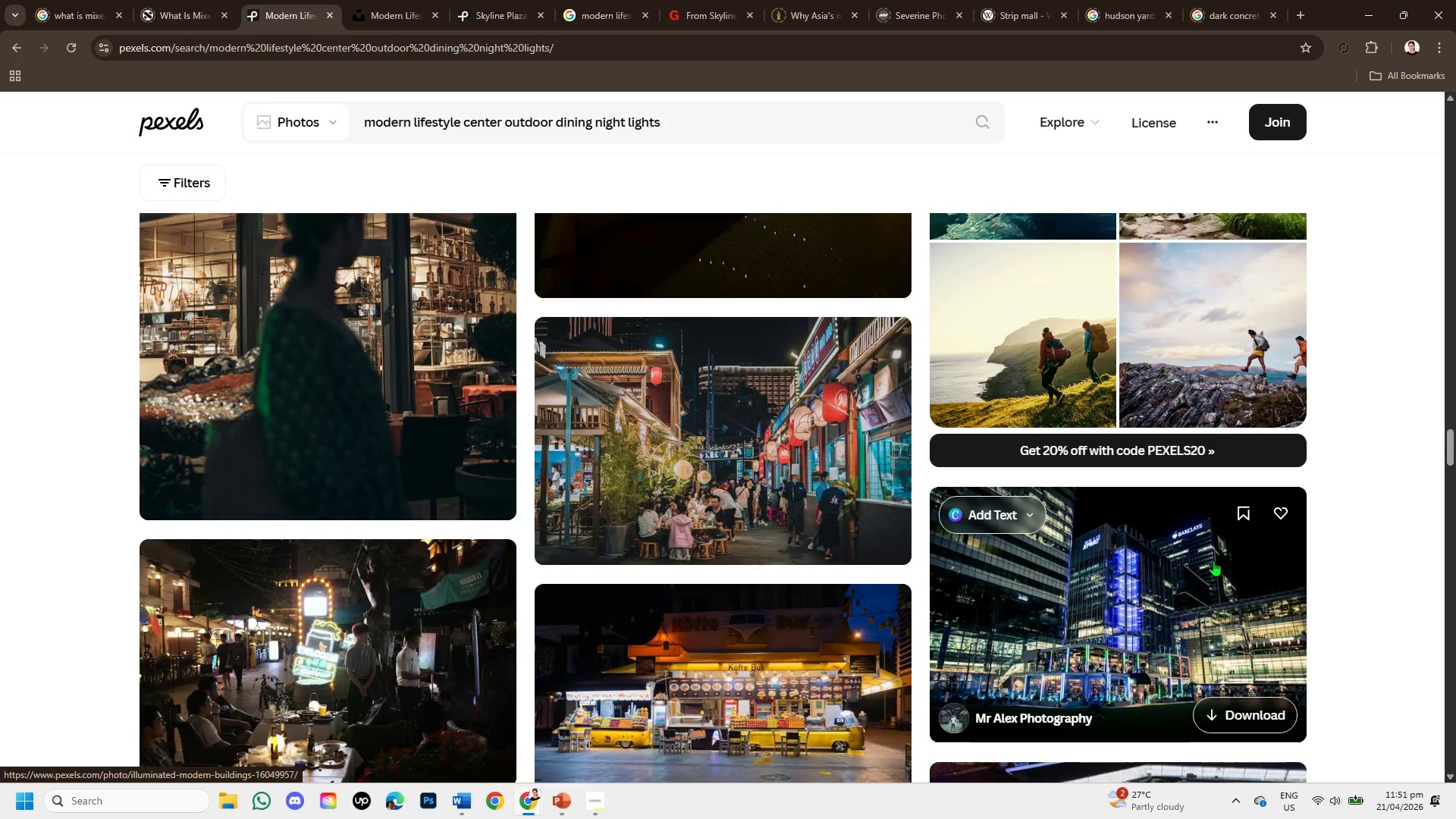 
scroll: coordinate [1095, 571], scroll_direction: down, amount: 9.0
 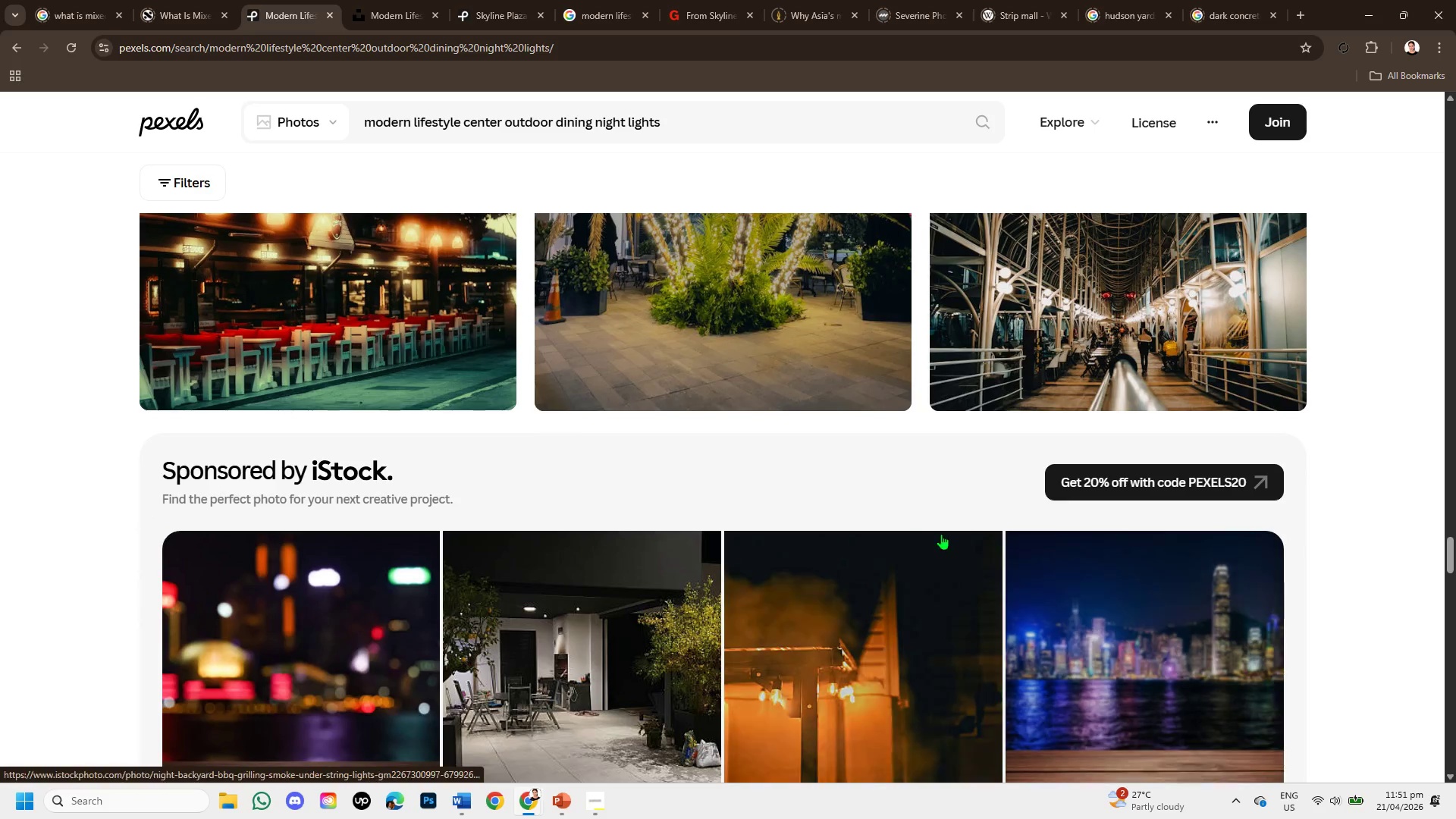 
scroll: coordinate [1124, 535], scroll_direction: down, amount: 6.0
 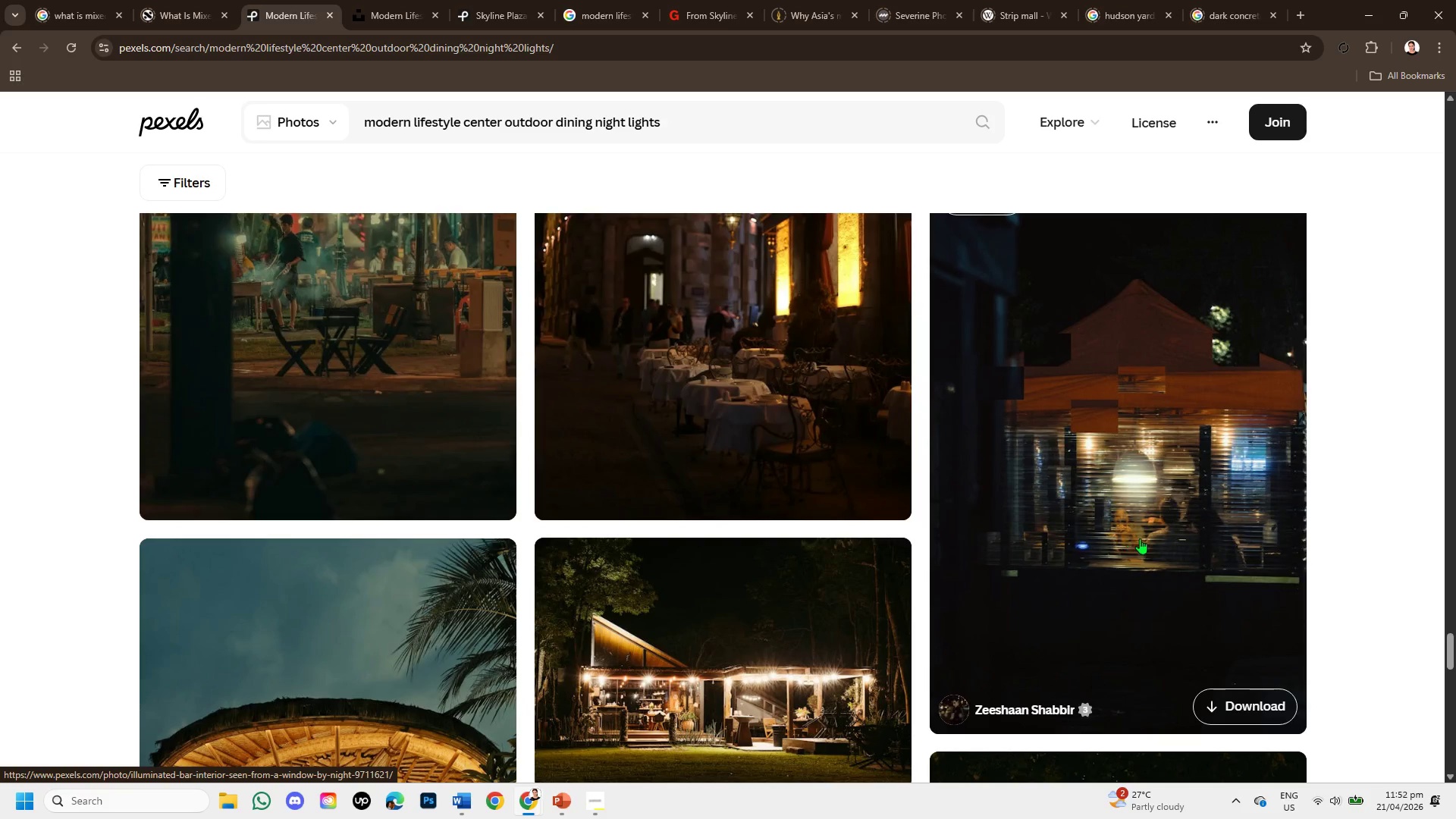 
scroll: coordinate [1173, 661], scroll_direction: down, amount: 7.0
 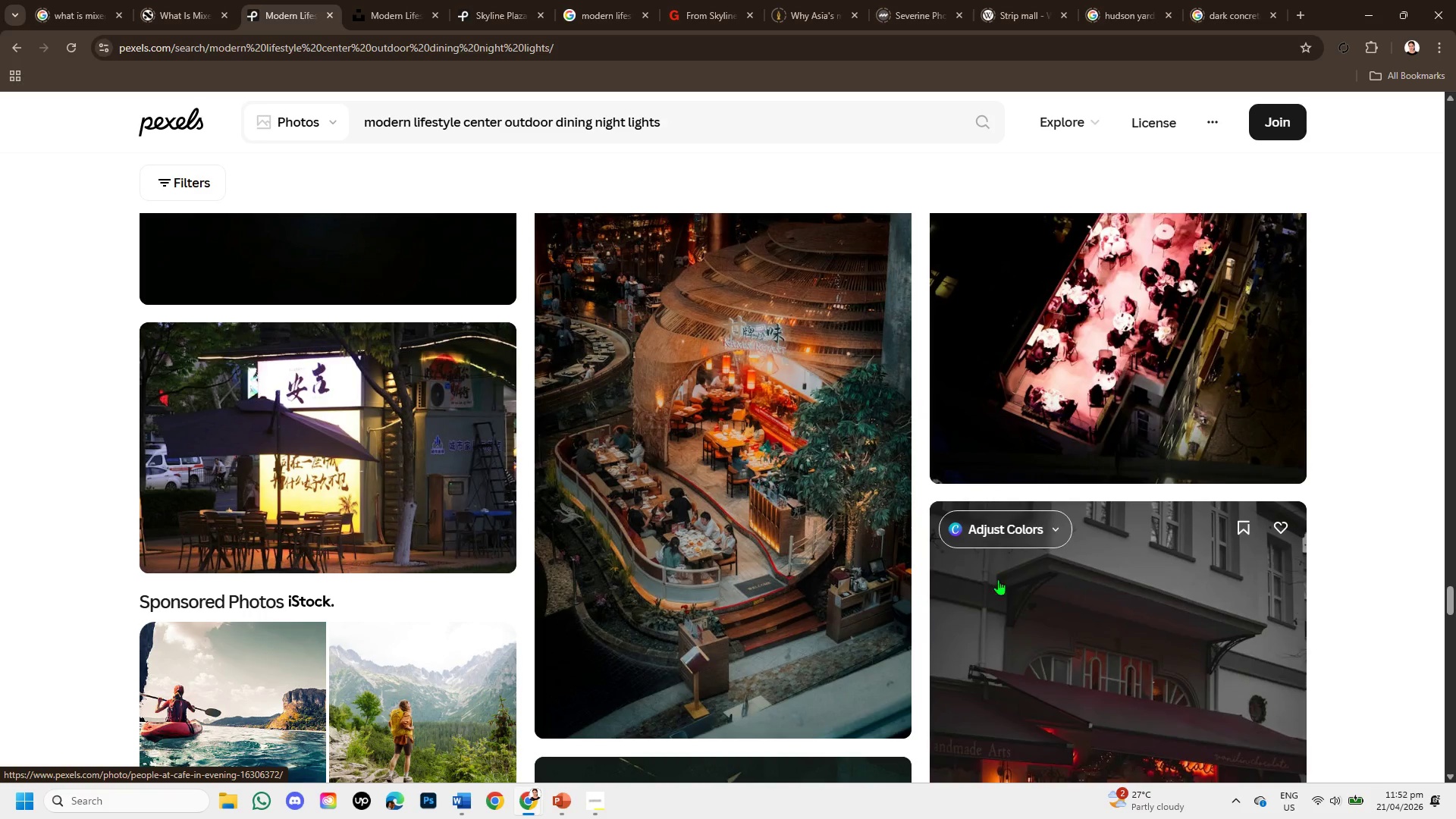 
left_click([629, 482])
 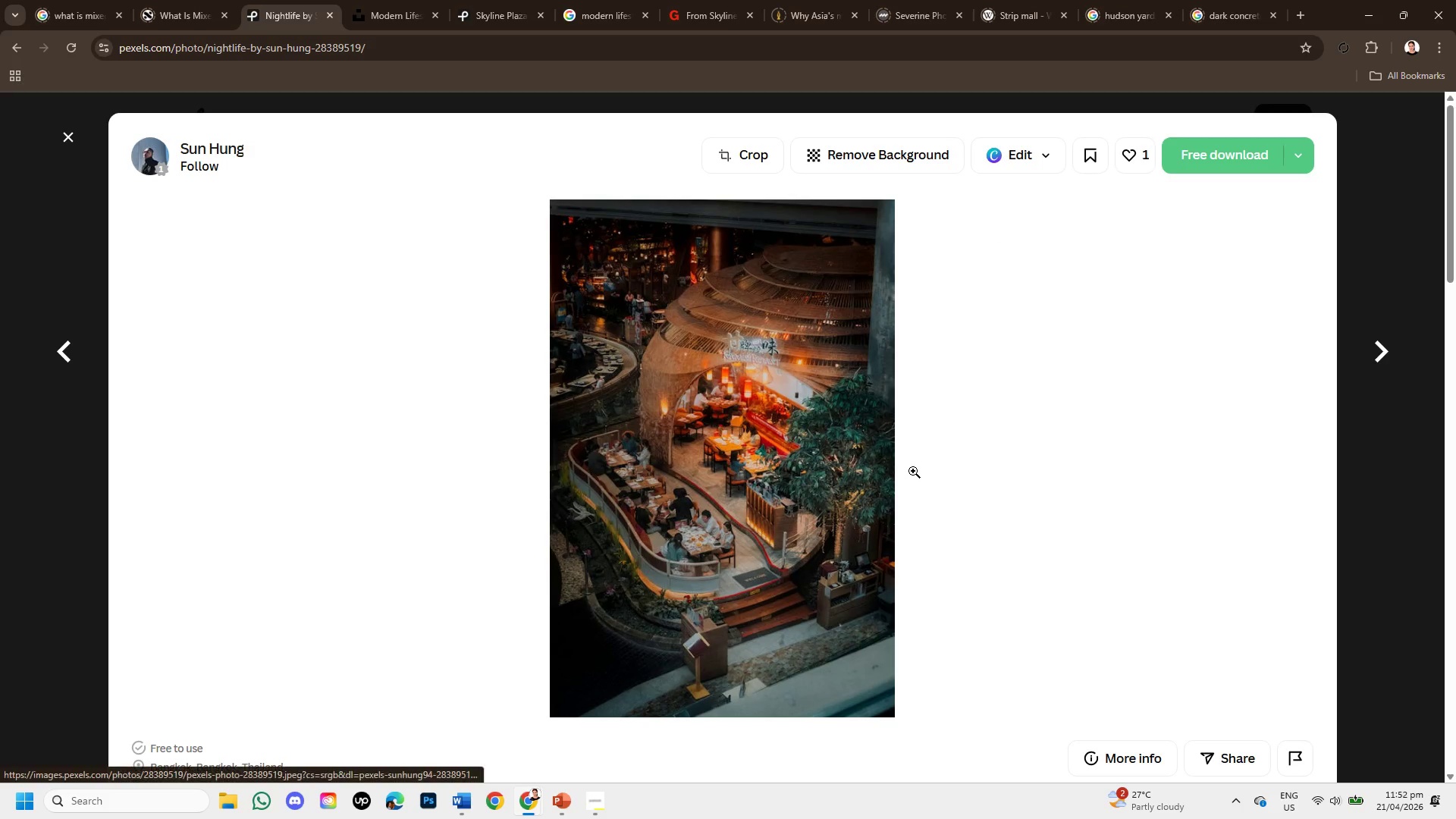 
scroll: coordinate [1066, 507], scroll_direction: down, amount: 9.0
 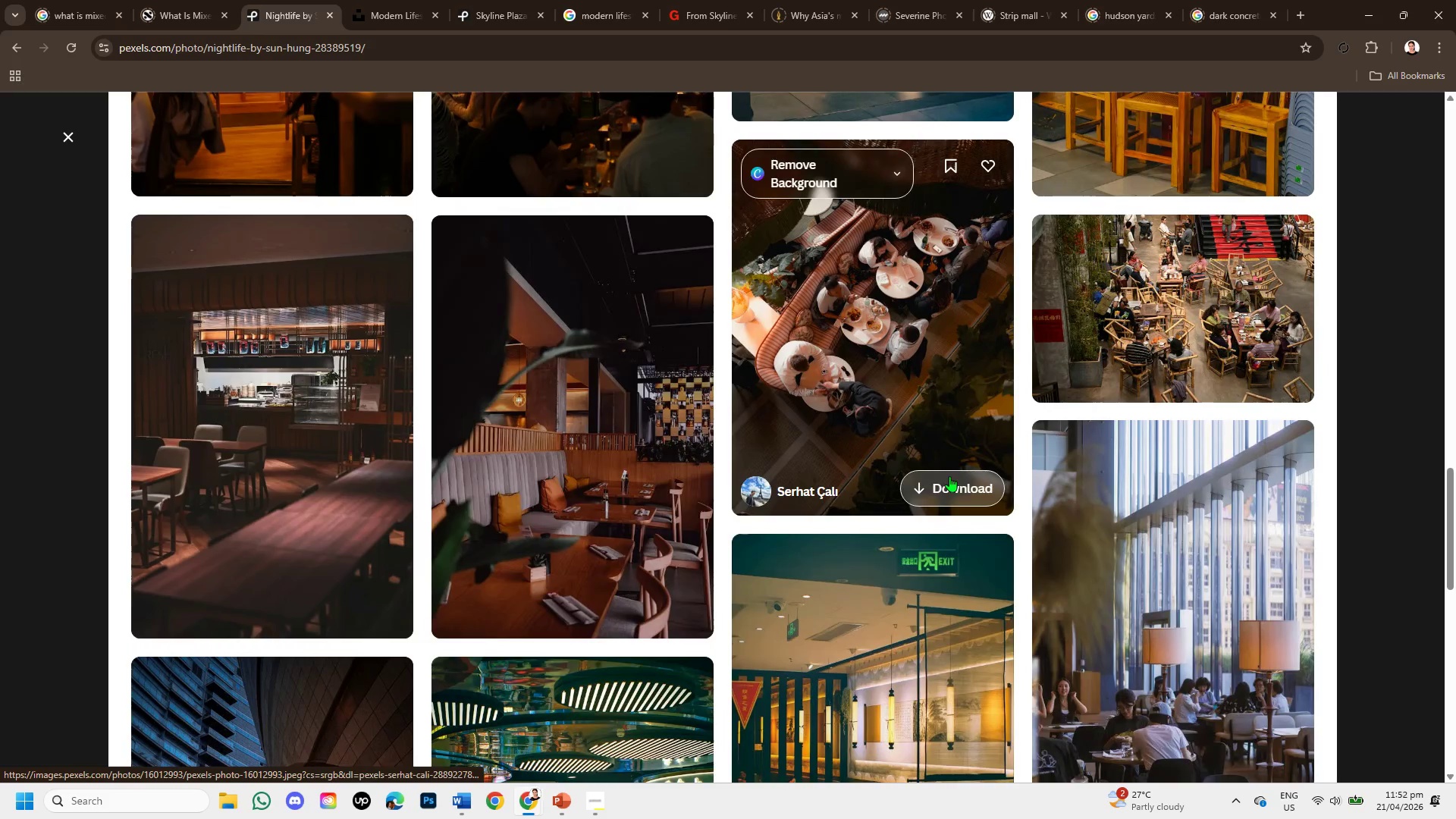 
scroll: coordinate [221, 255], scroll_direction: down, amount: 3.0
 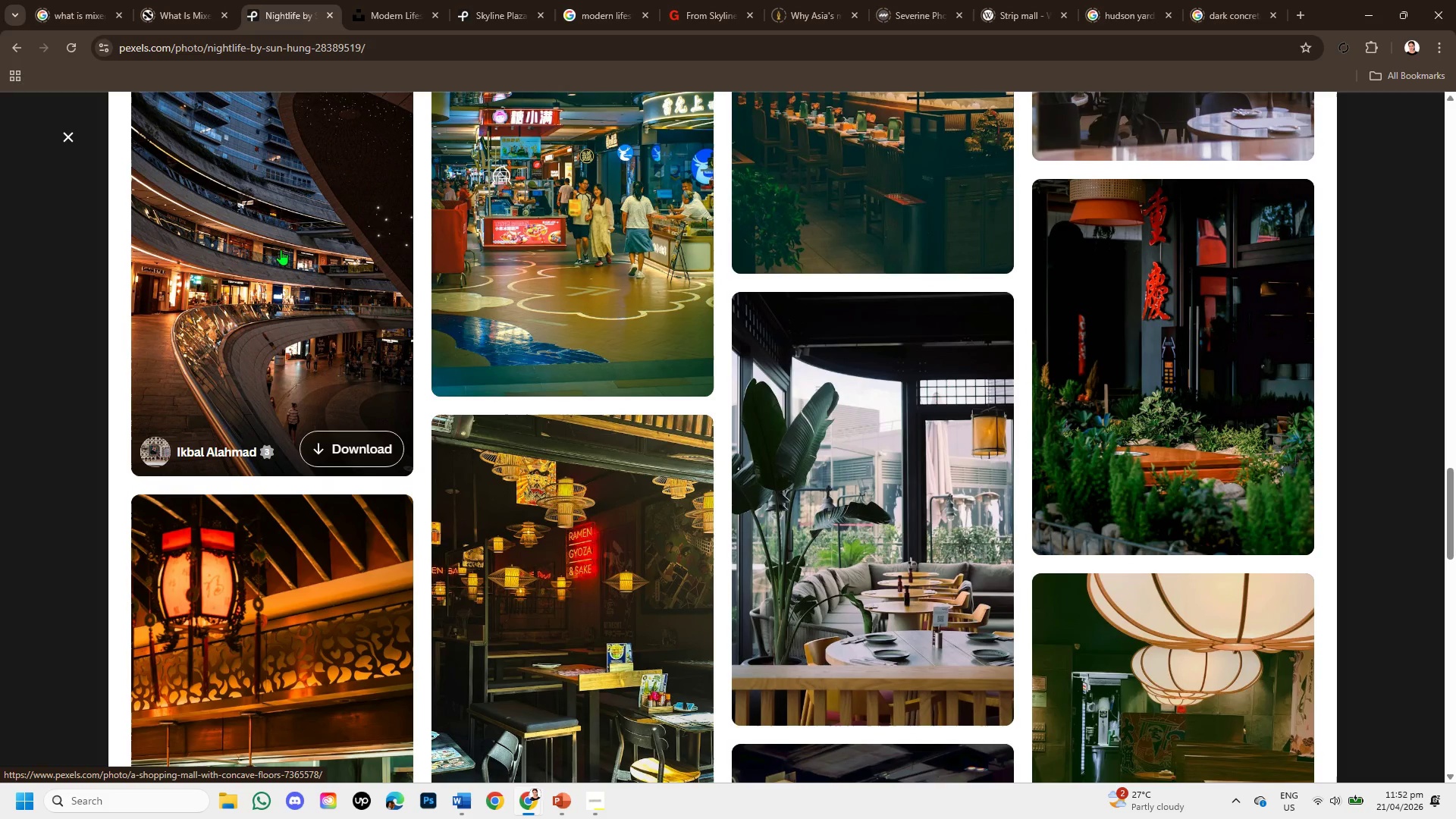 
left_click([281, 249])
 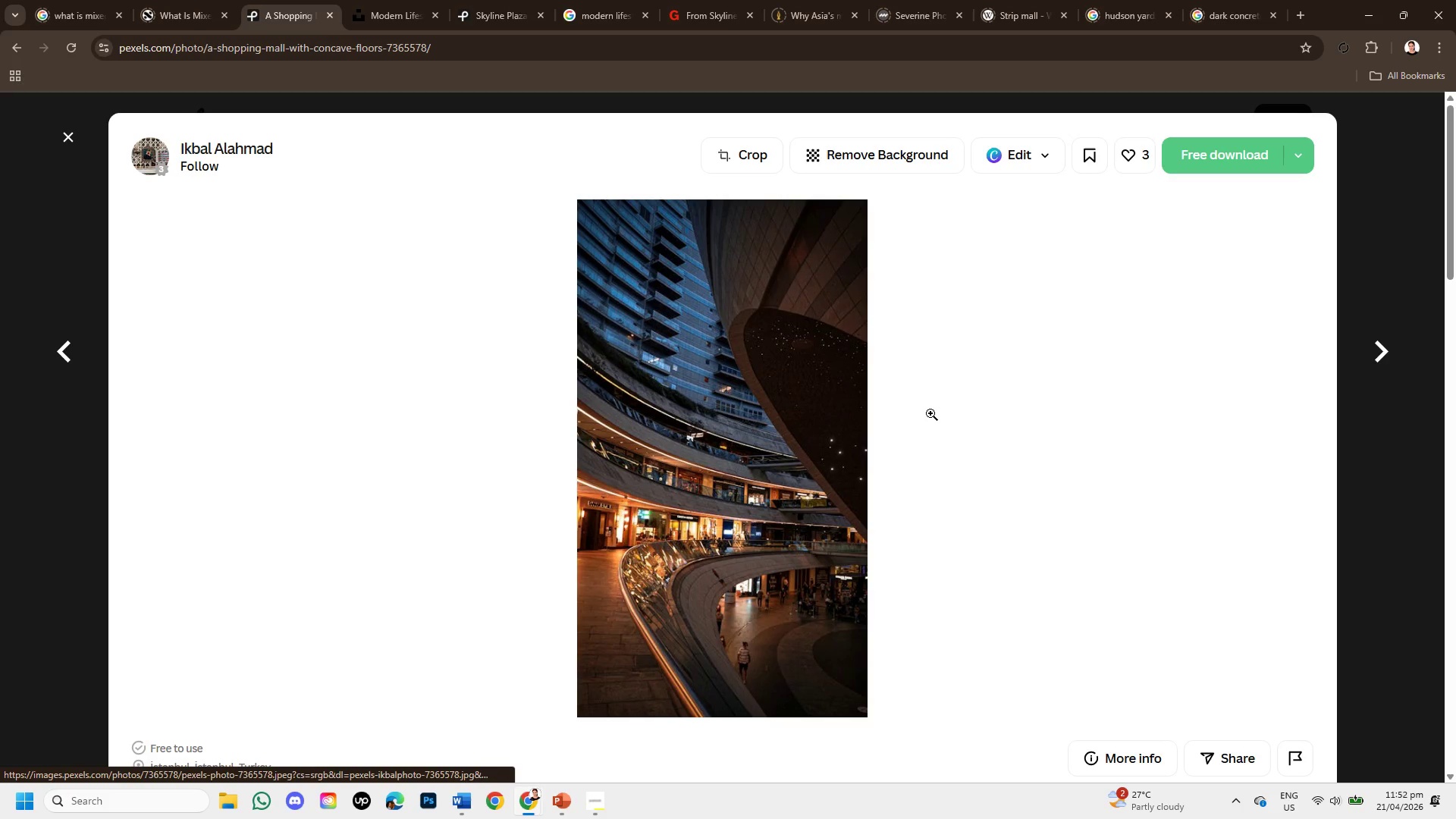 
scroll: coordinate [1157, 532], scroll_direction: down, amount: 6.0
 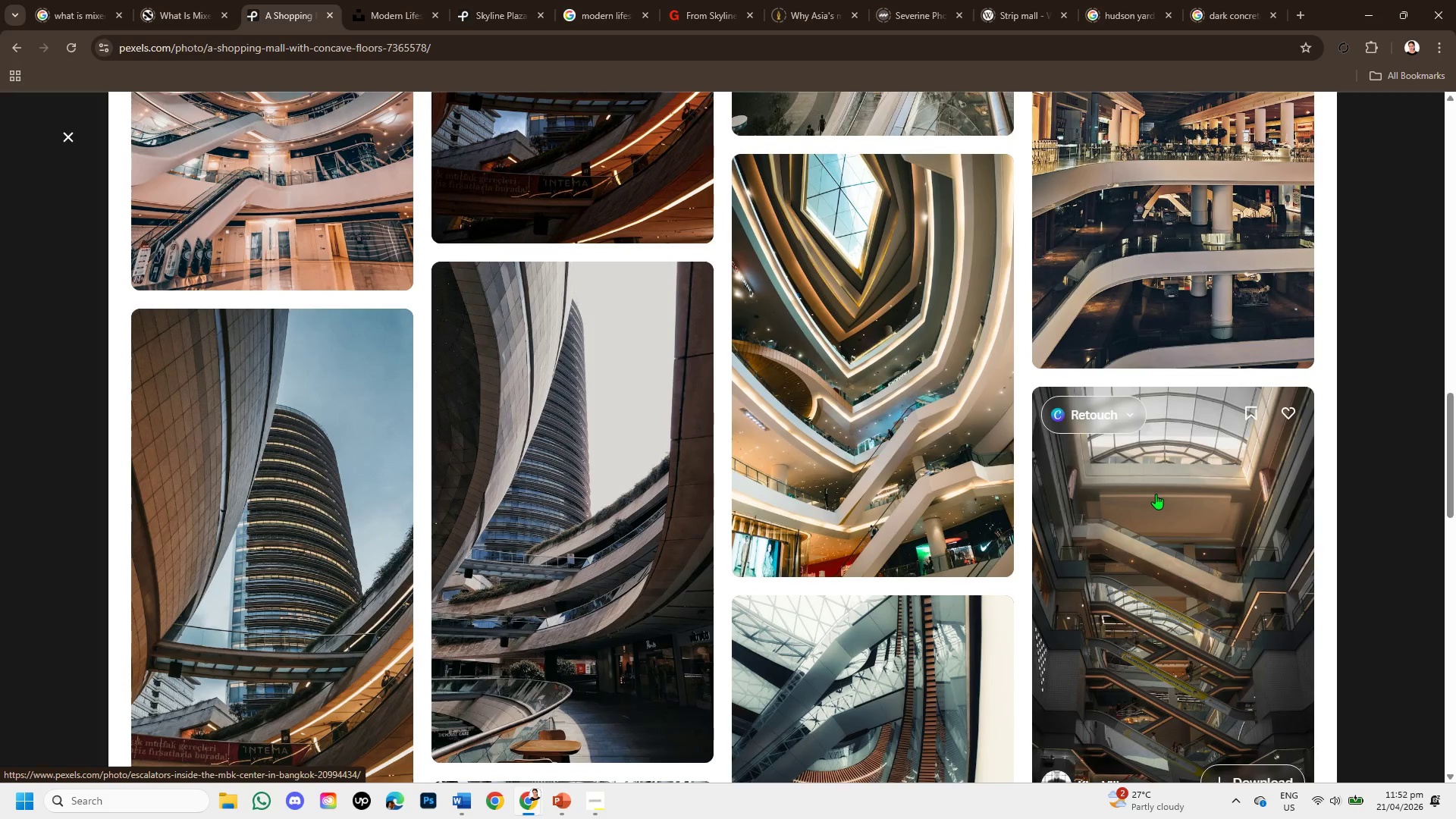 
scroll: coordinate [1151, 491], scroll_direction: up, amount: 2.0
 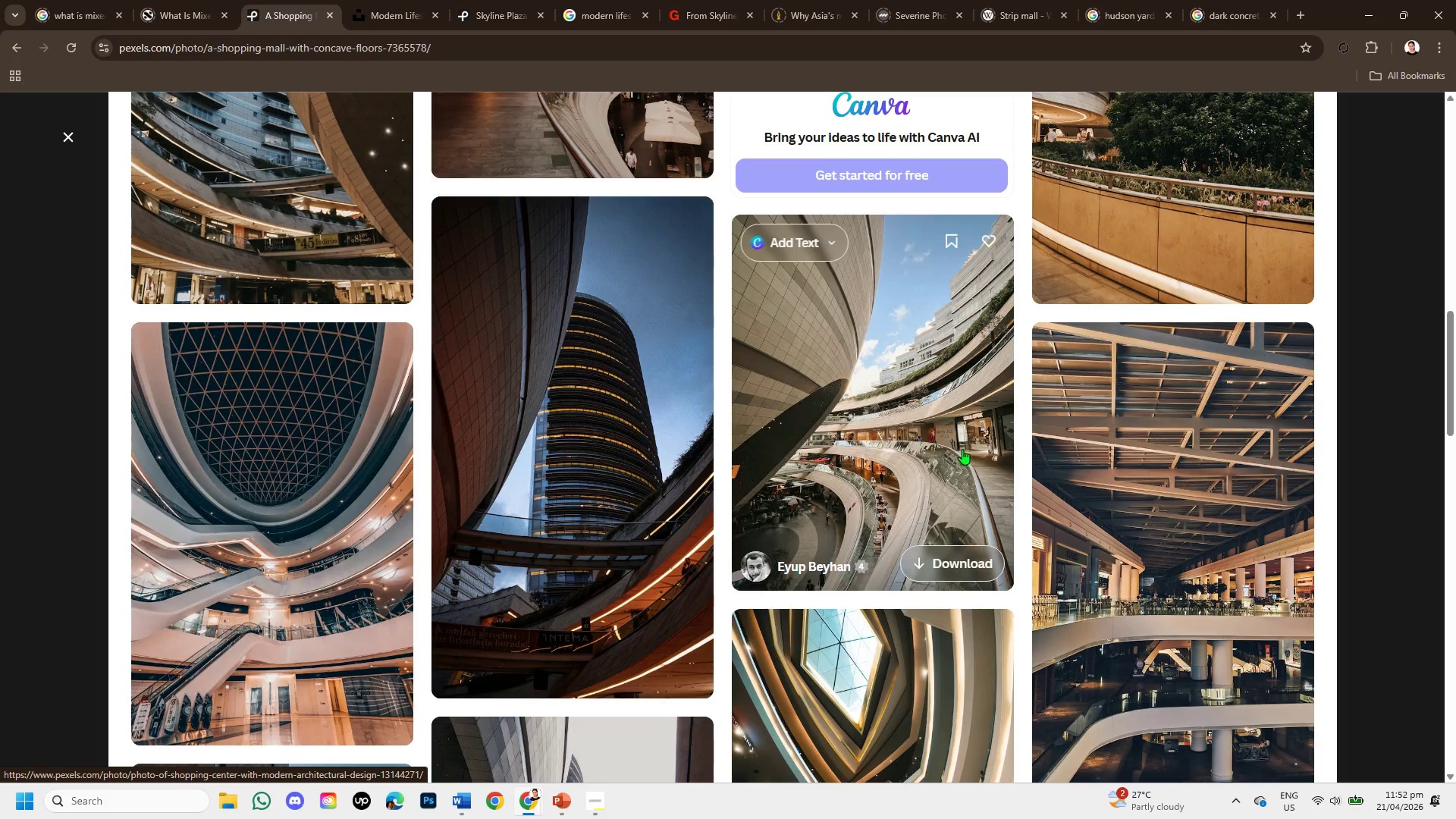 
left_click([962, 448])
 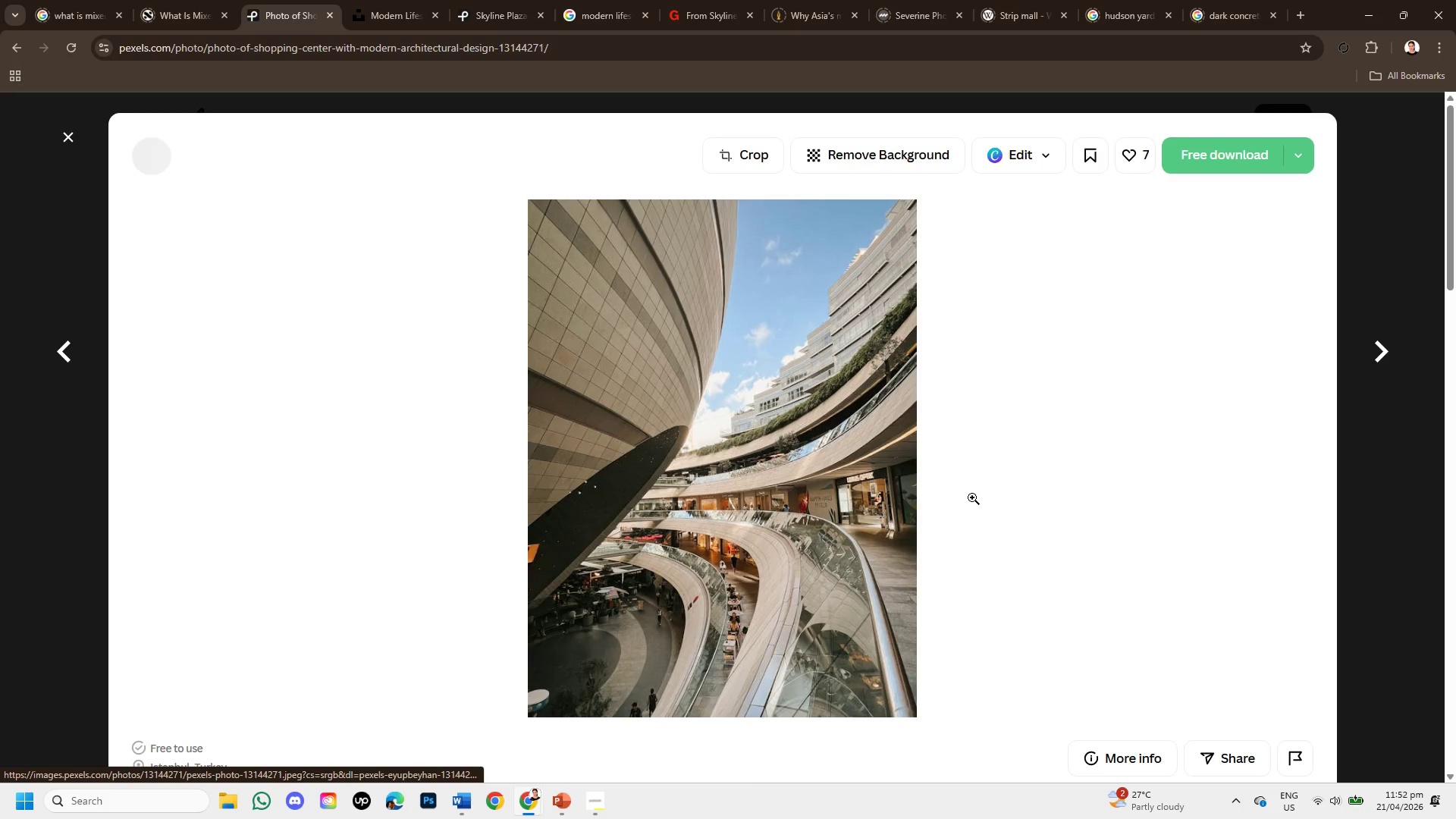 
scroll: coordinate [824, 463], scroll_direction: down, amount: 6.0
 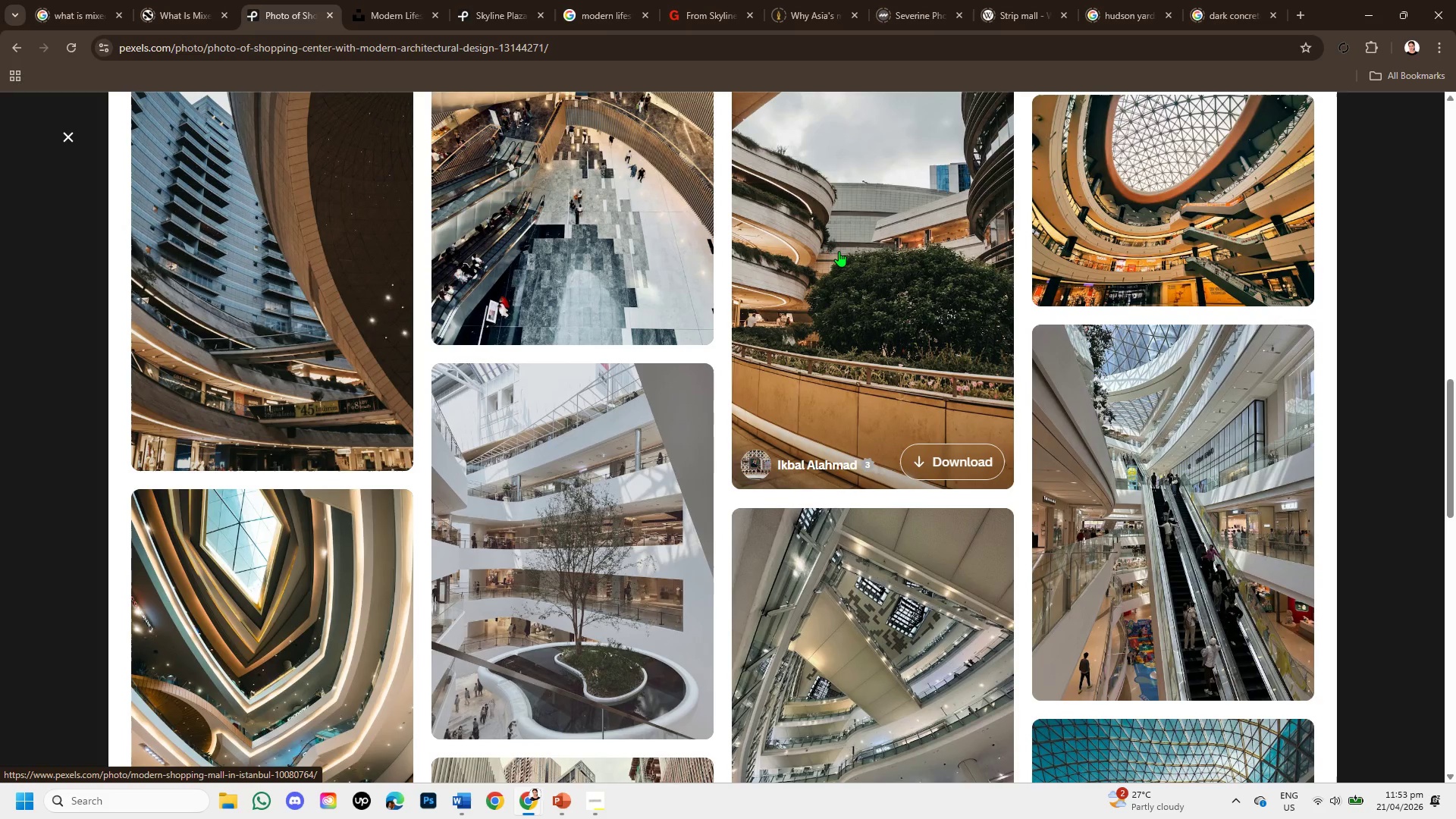 
left_click([839, 251])
 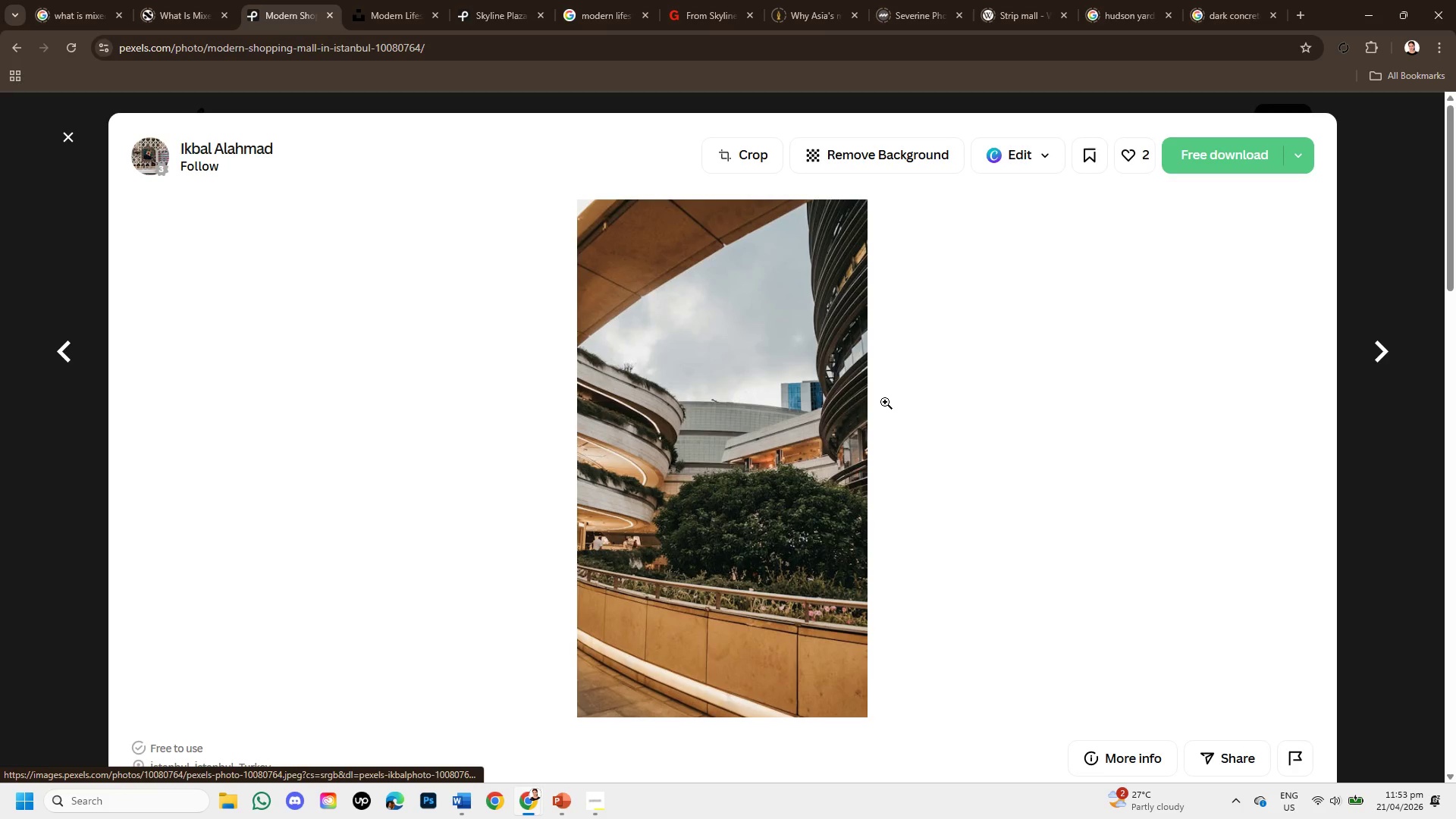 
scroll: coordinate [885, 402], scroll_direction: down, amount: 2.0
 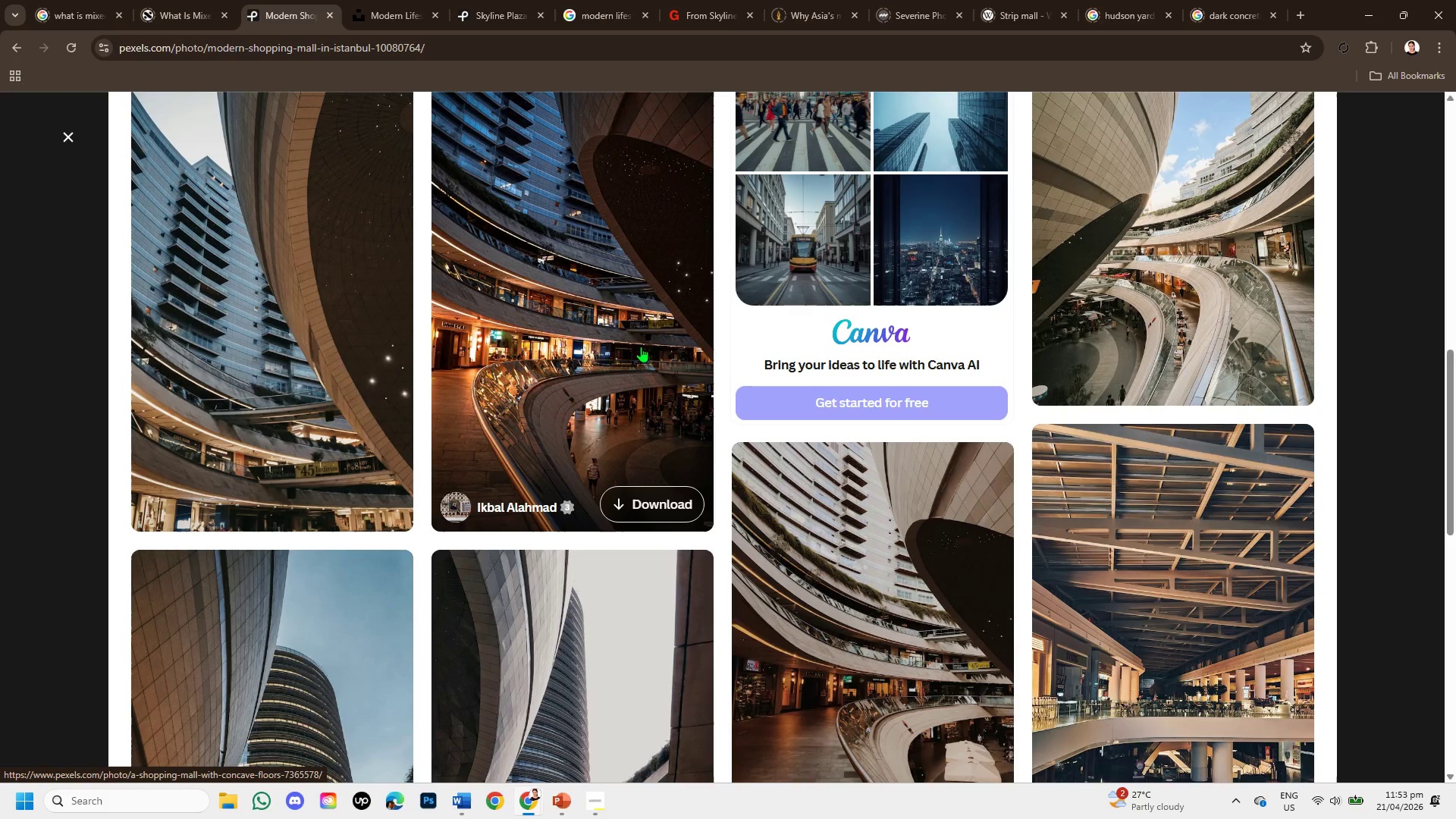 
left_click([640, 347])
 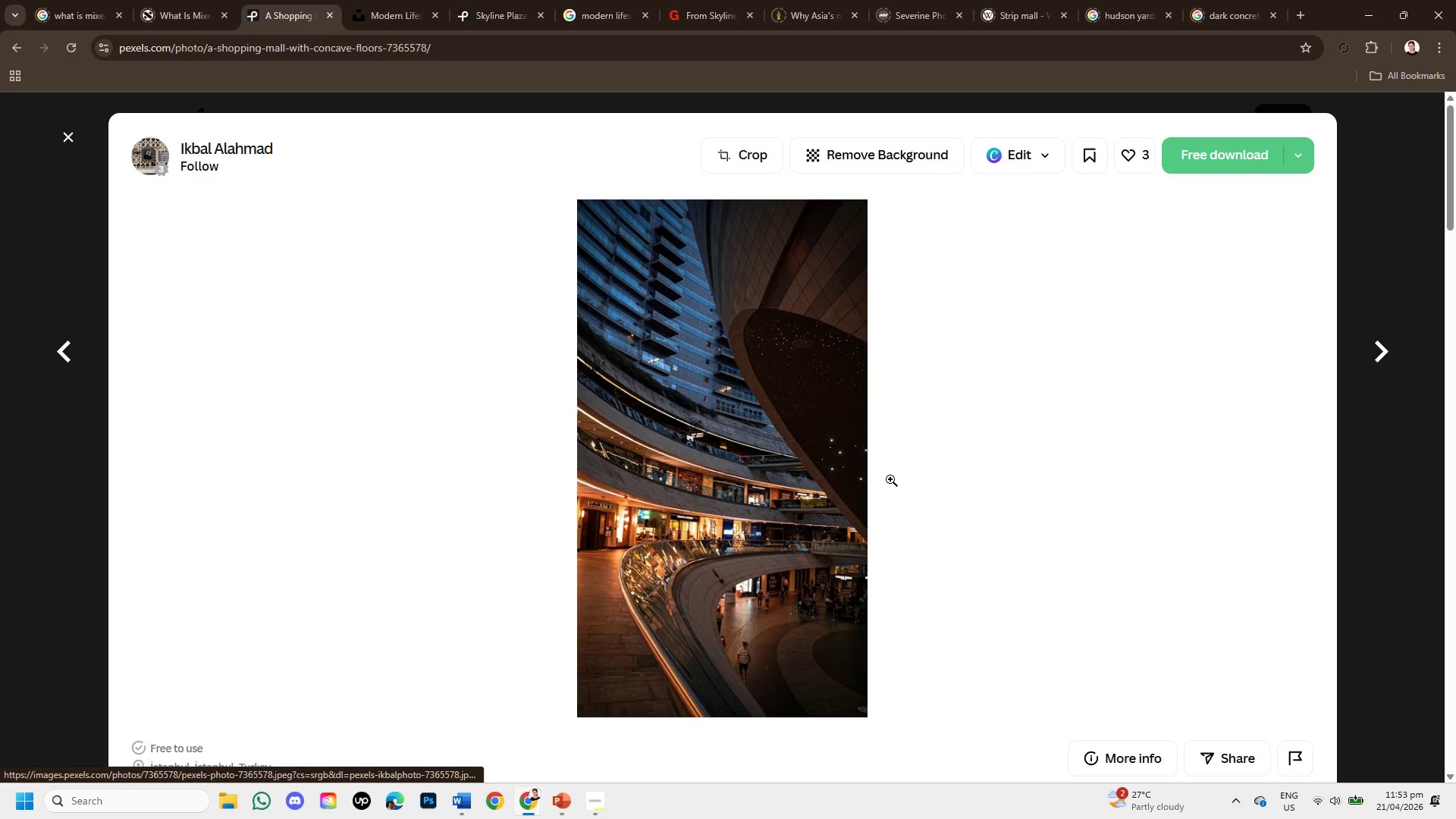 
wait(5.28)
 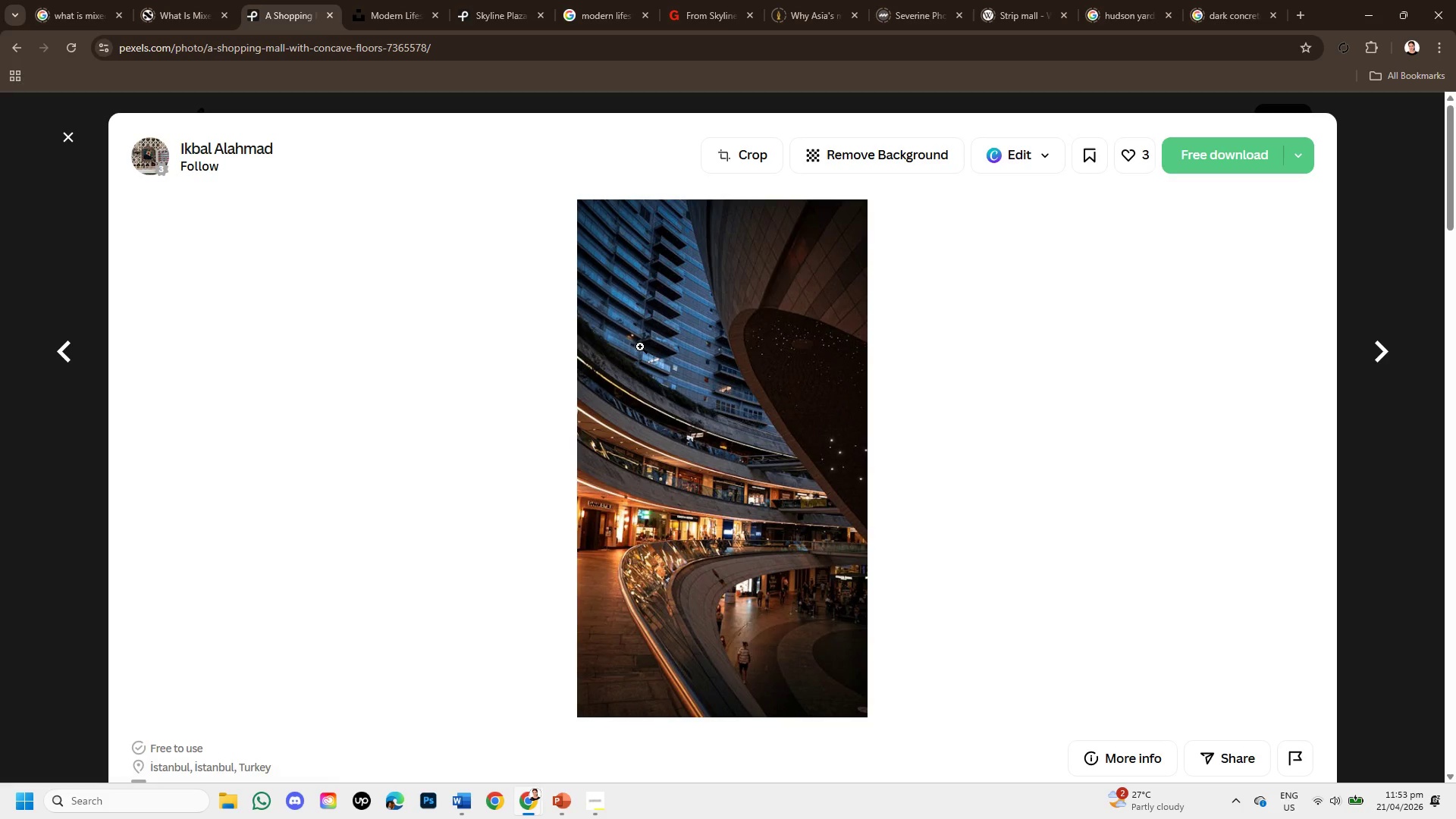 
scroll: coordinate [893, 498], scroll_direction: down, amount: 6.0
 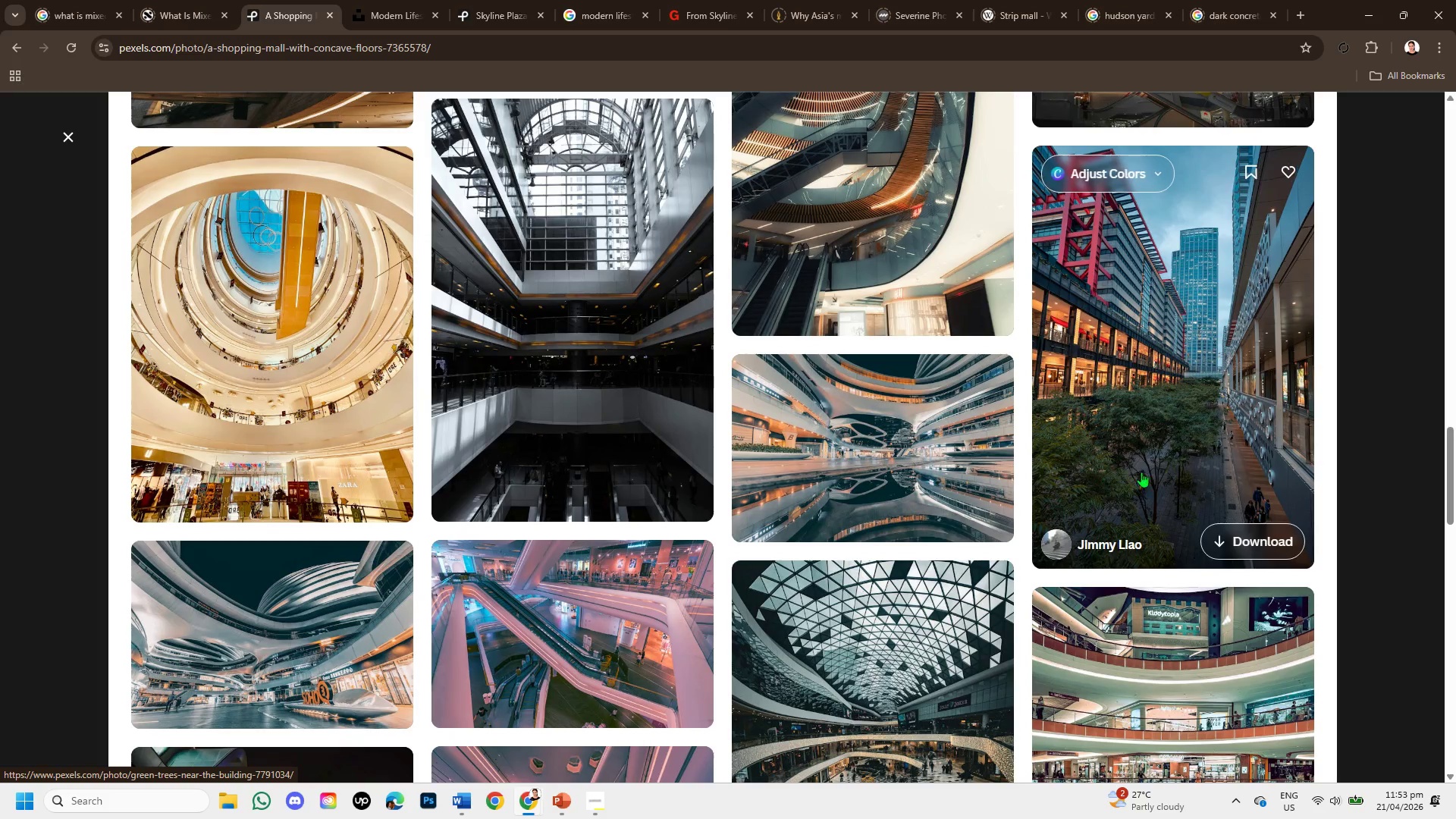 
scroll: coordinate [576, 391], scroll_direction: down, amount: 6.0
 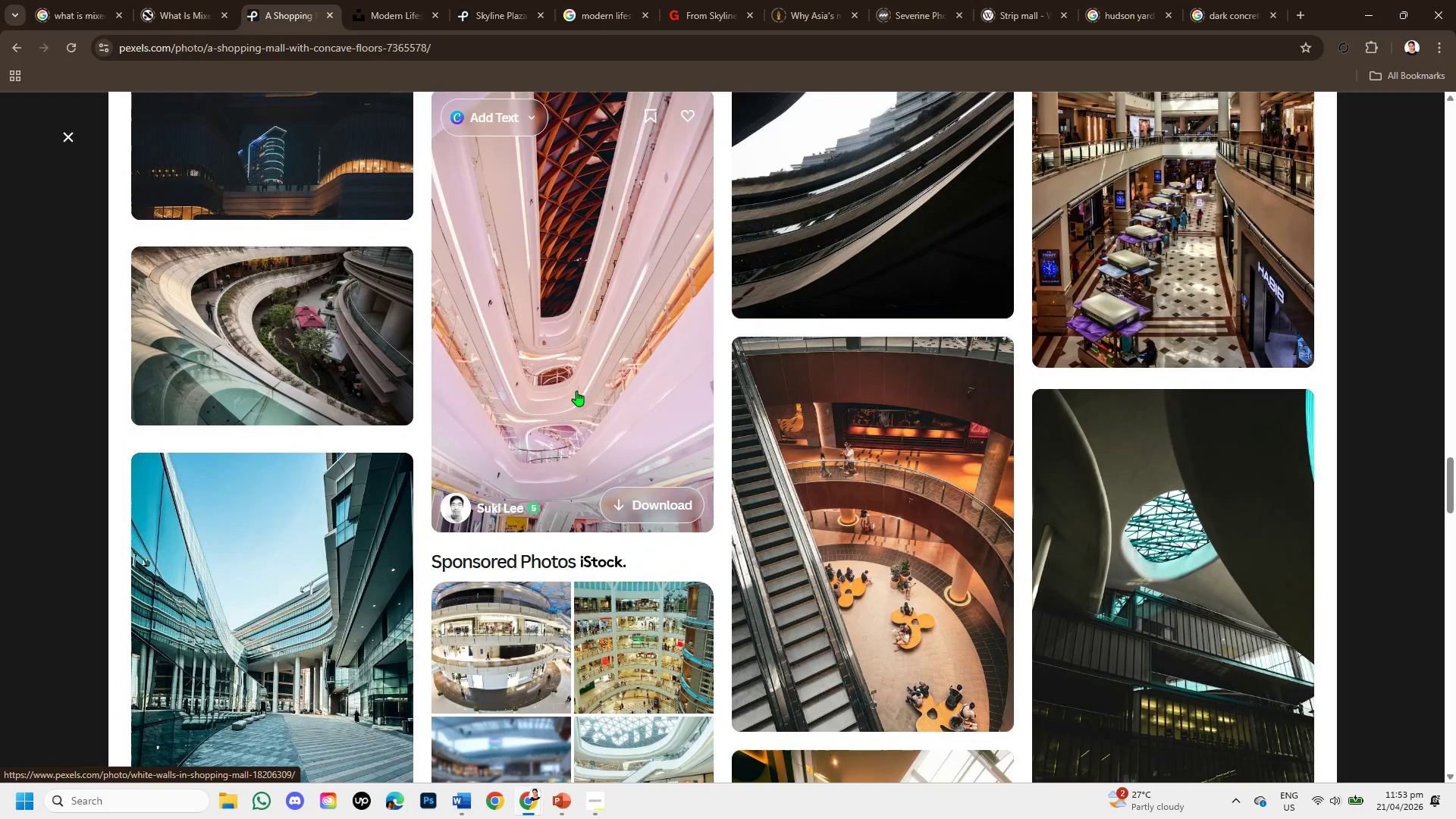 
scroll: coordinate [677, 418], scroll_direction: down, amount: 4.0
 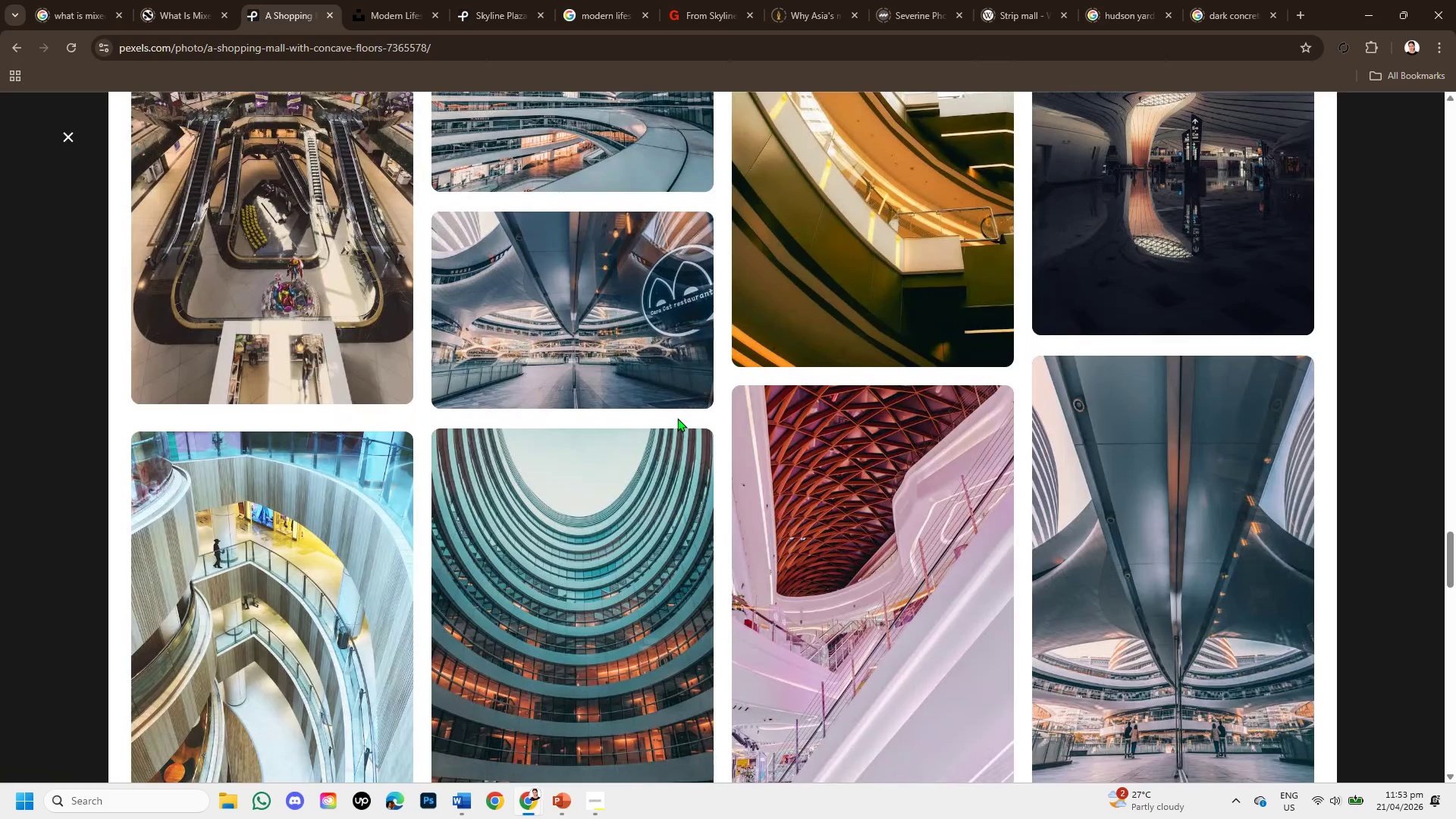 
scroll: coordinate [677, 418], scroll_direction: up, amount: 1.0
 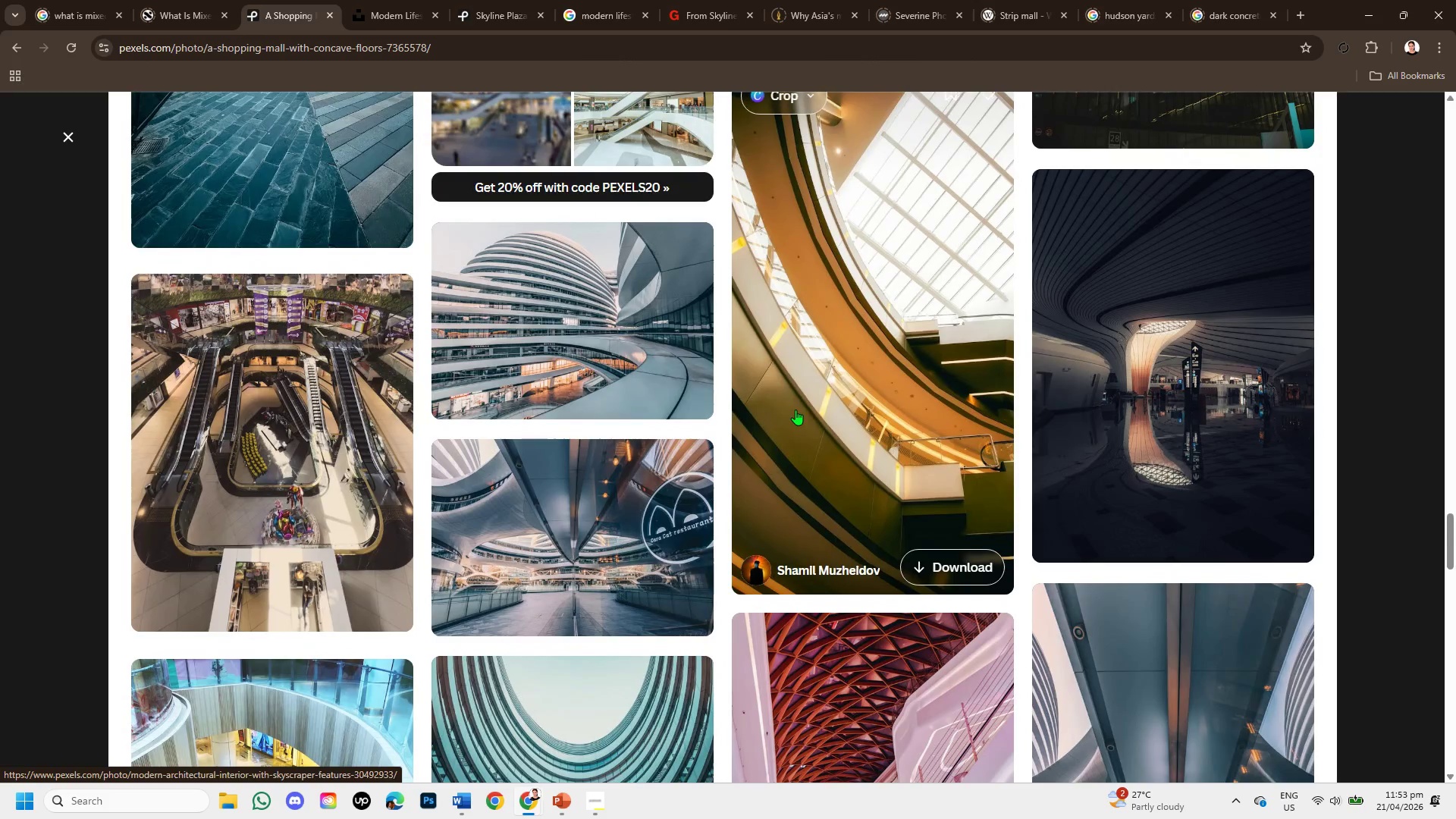 
left_click([599, 324])
 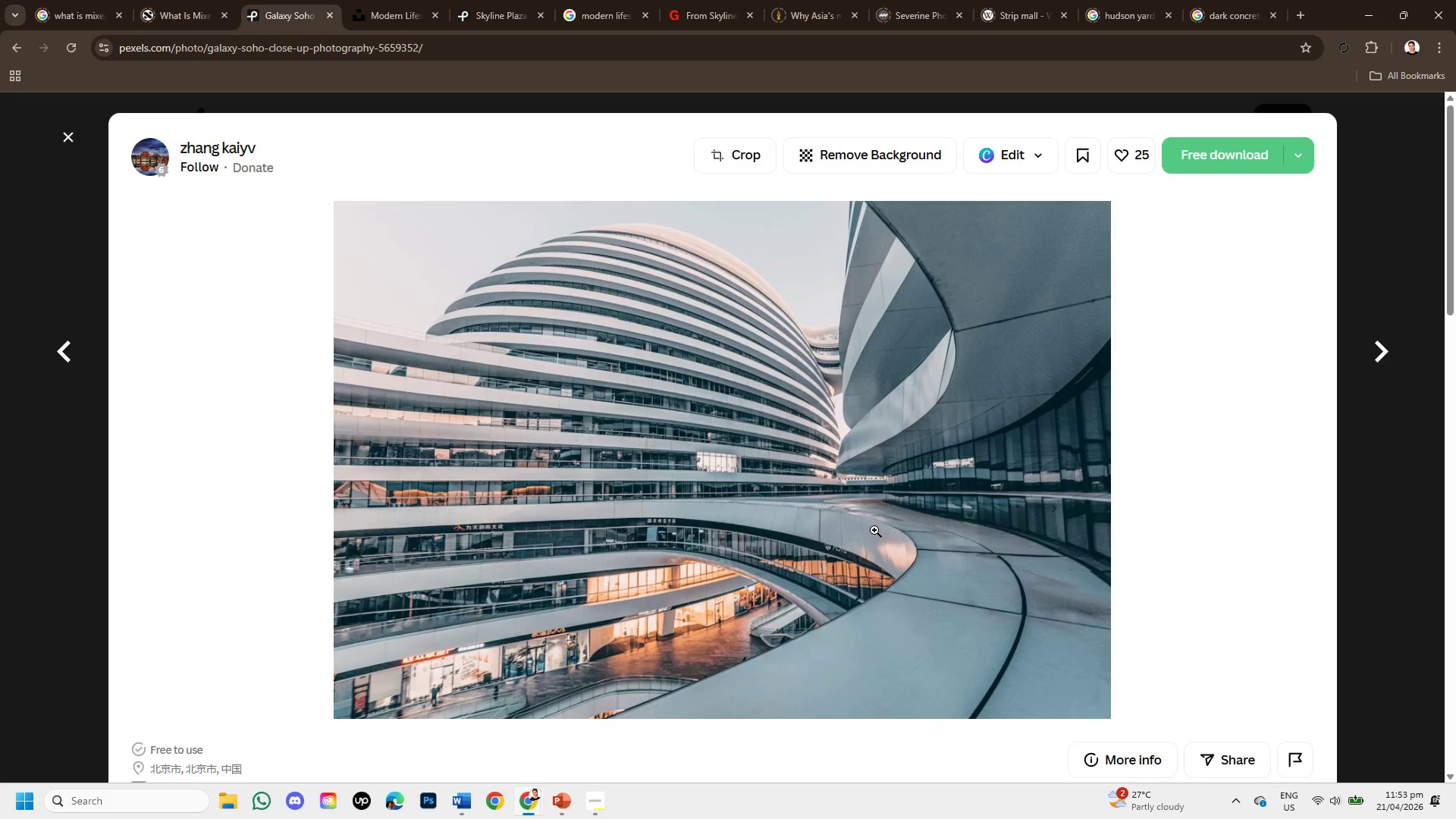 
wait(5.64)
 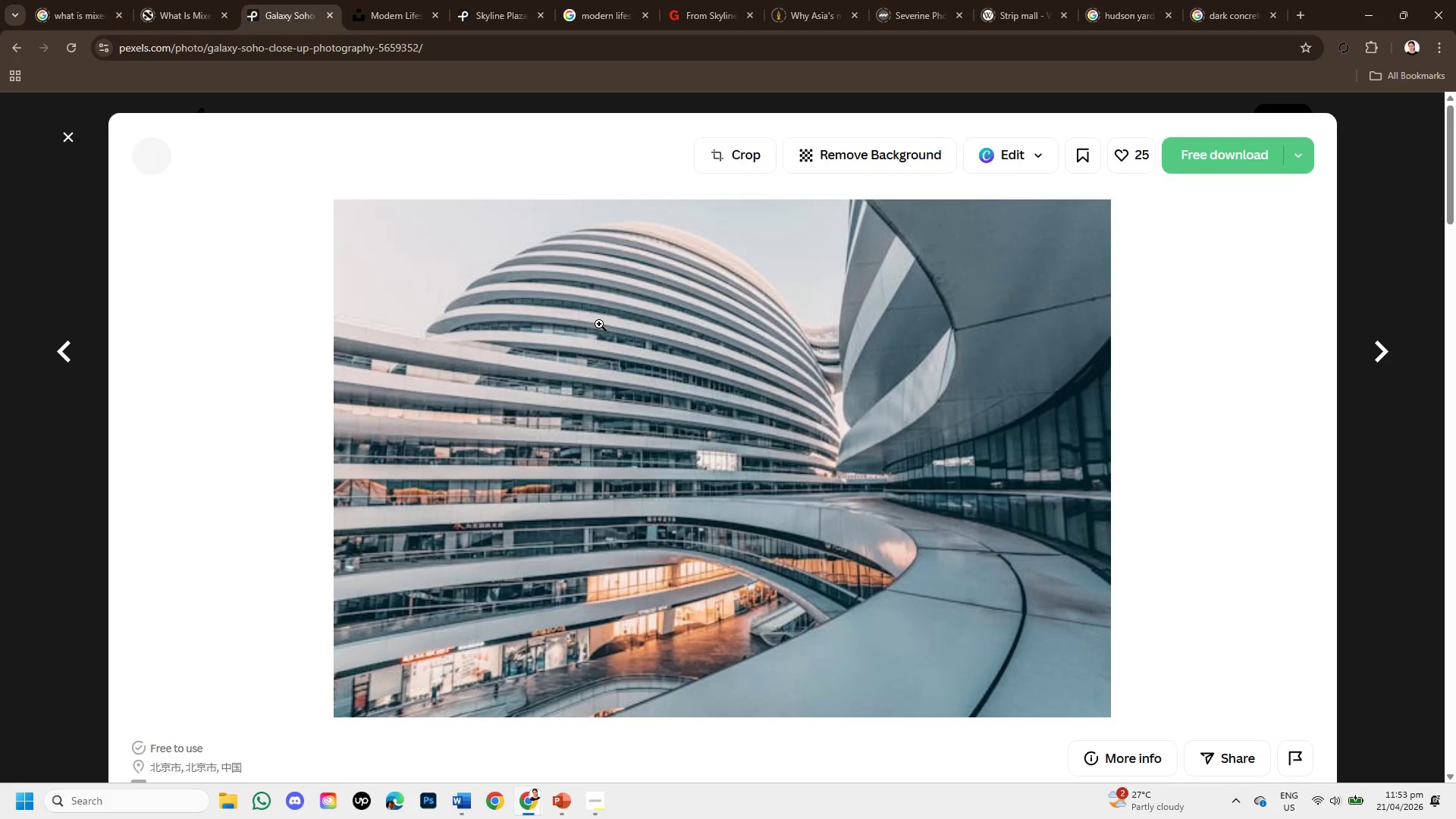 
scroll: coordinate [858, 495], scroll_direction: down, amount: 2.0
 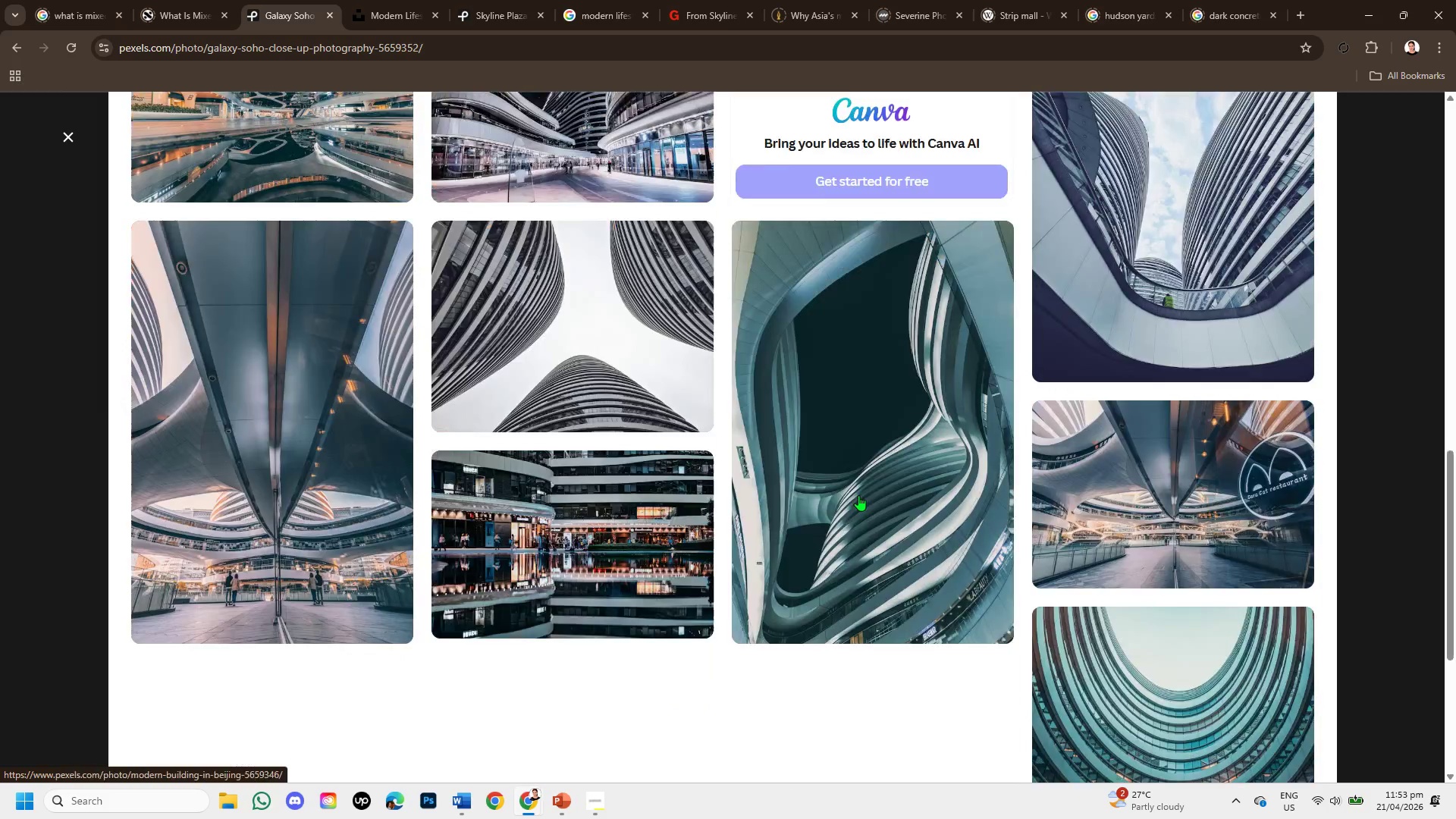 
scroll: coordinate [858, 495], scroll_direction: up, amount: 2.0
 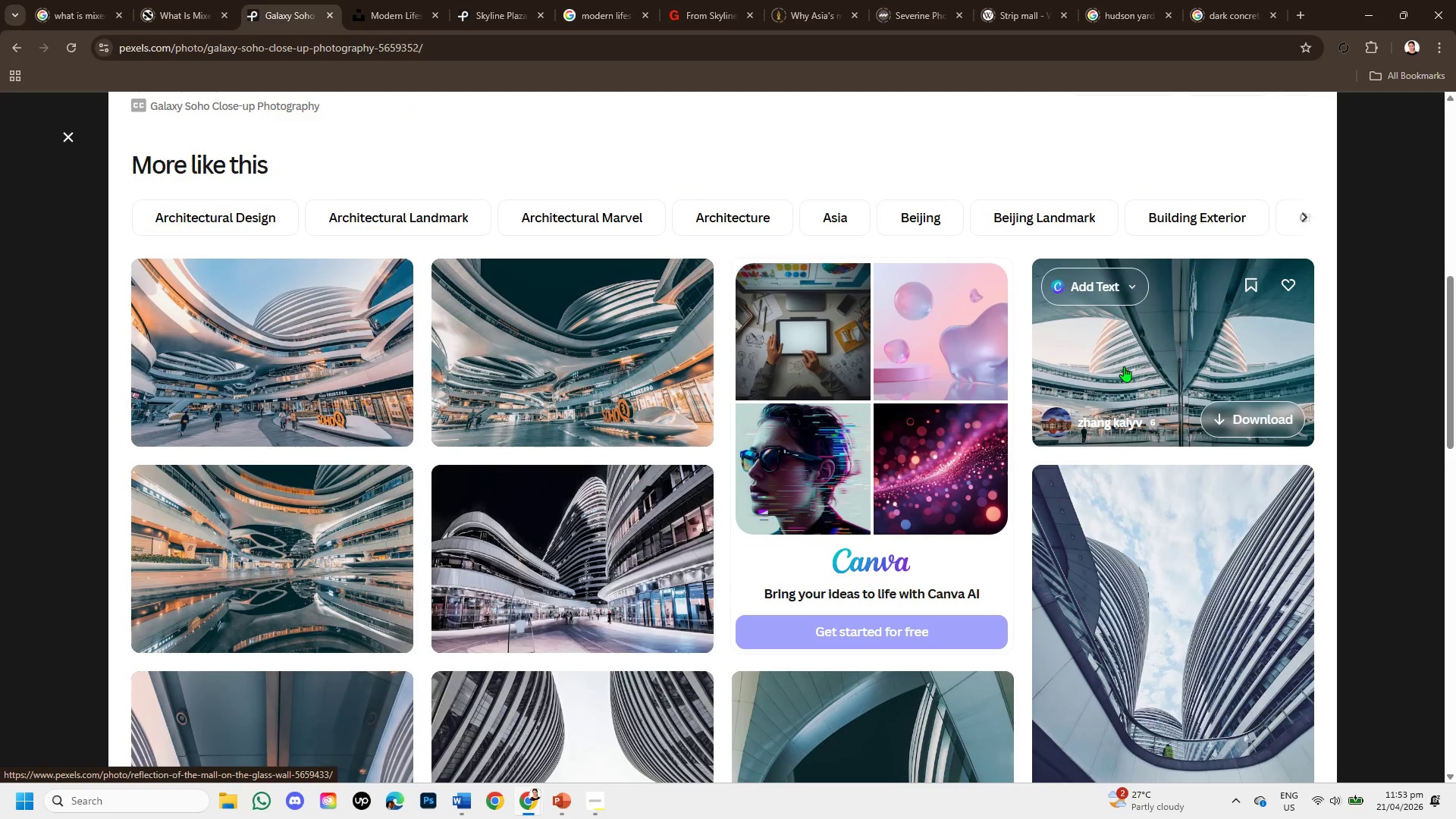 
left_click([1124, 366])
 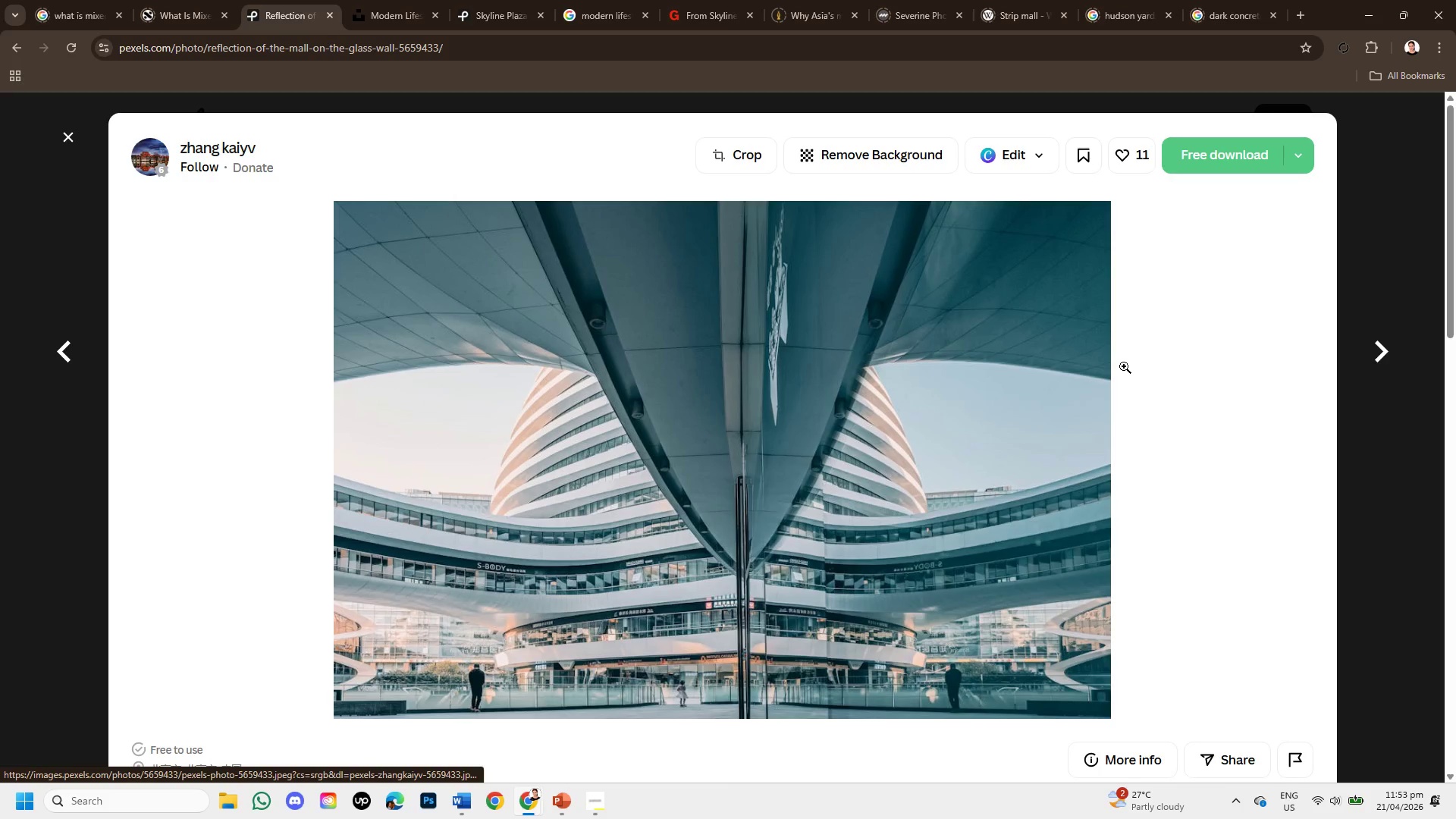 
scroll: coordinate [590, 576], scroll_direction: down, amount: 4.0
 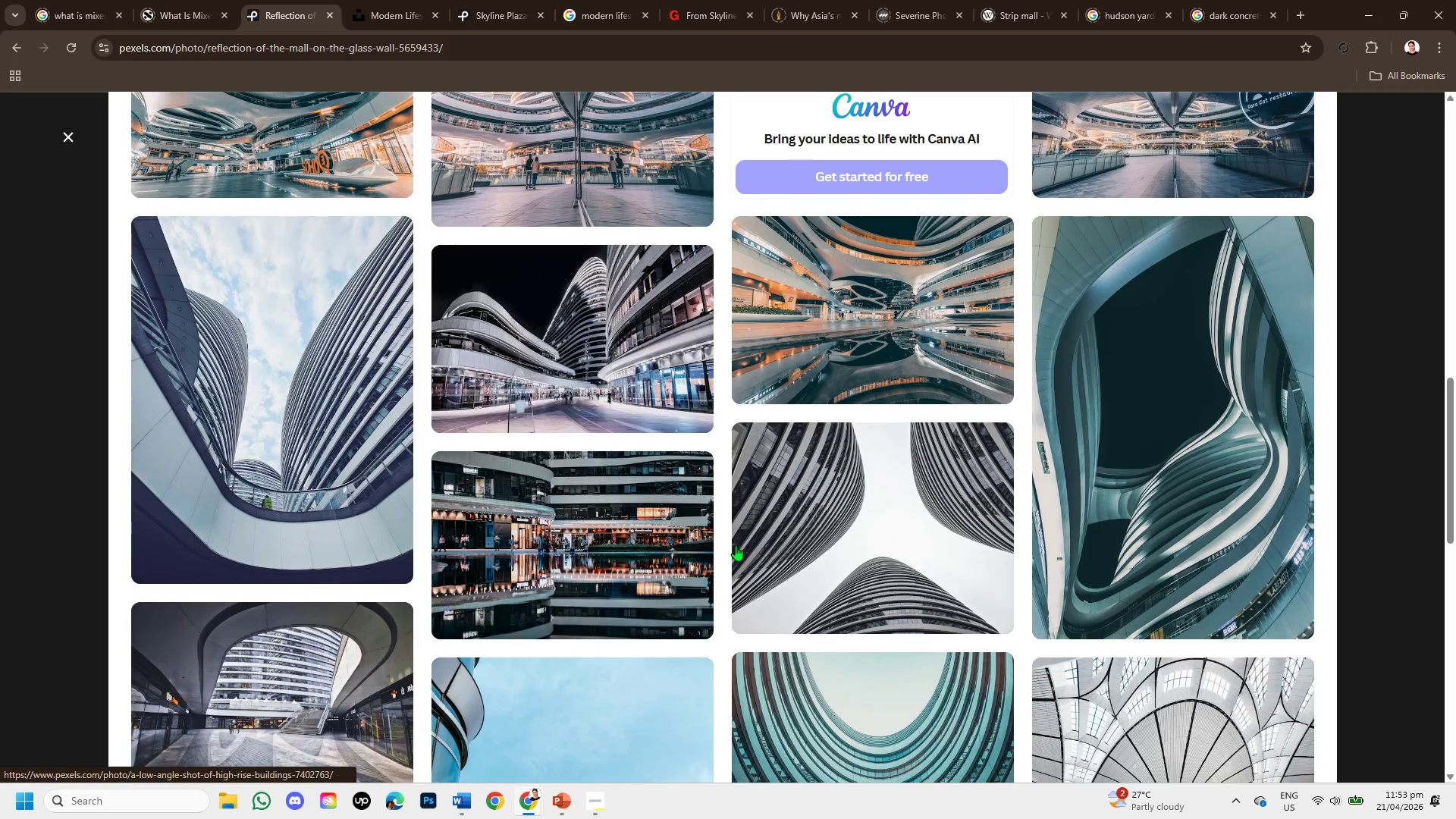 
mouse_move([756, 532])
 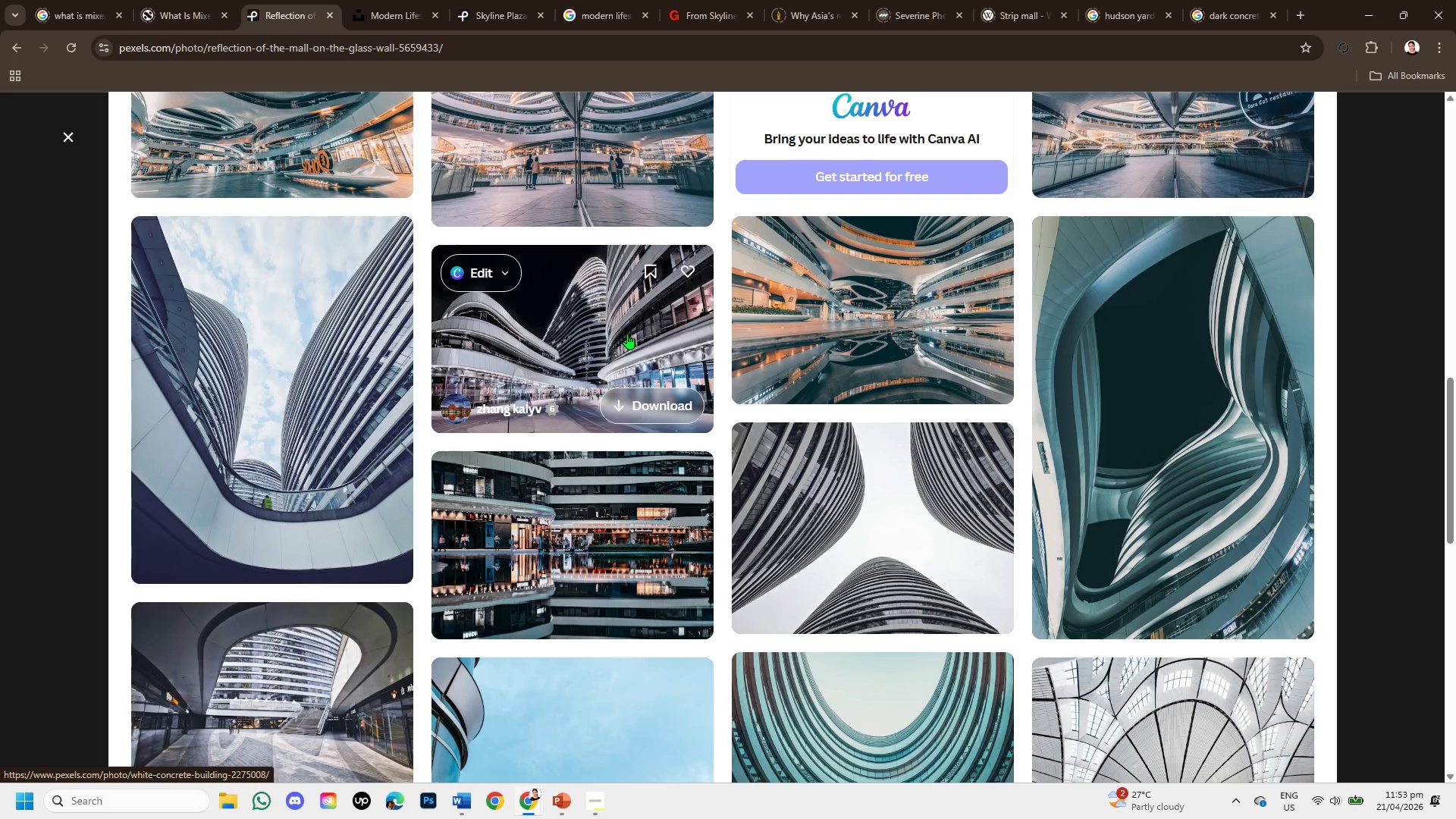 
left_click([627, 334])
 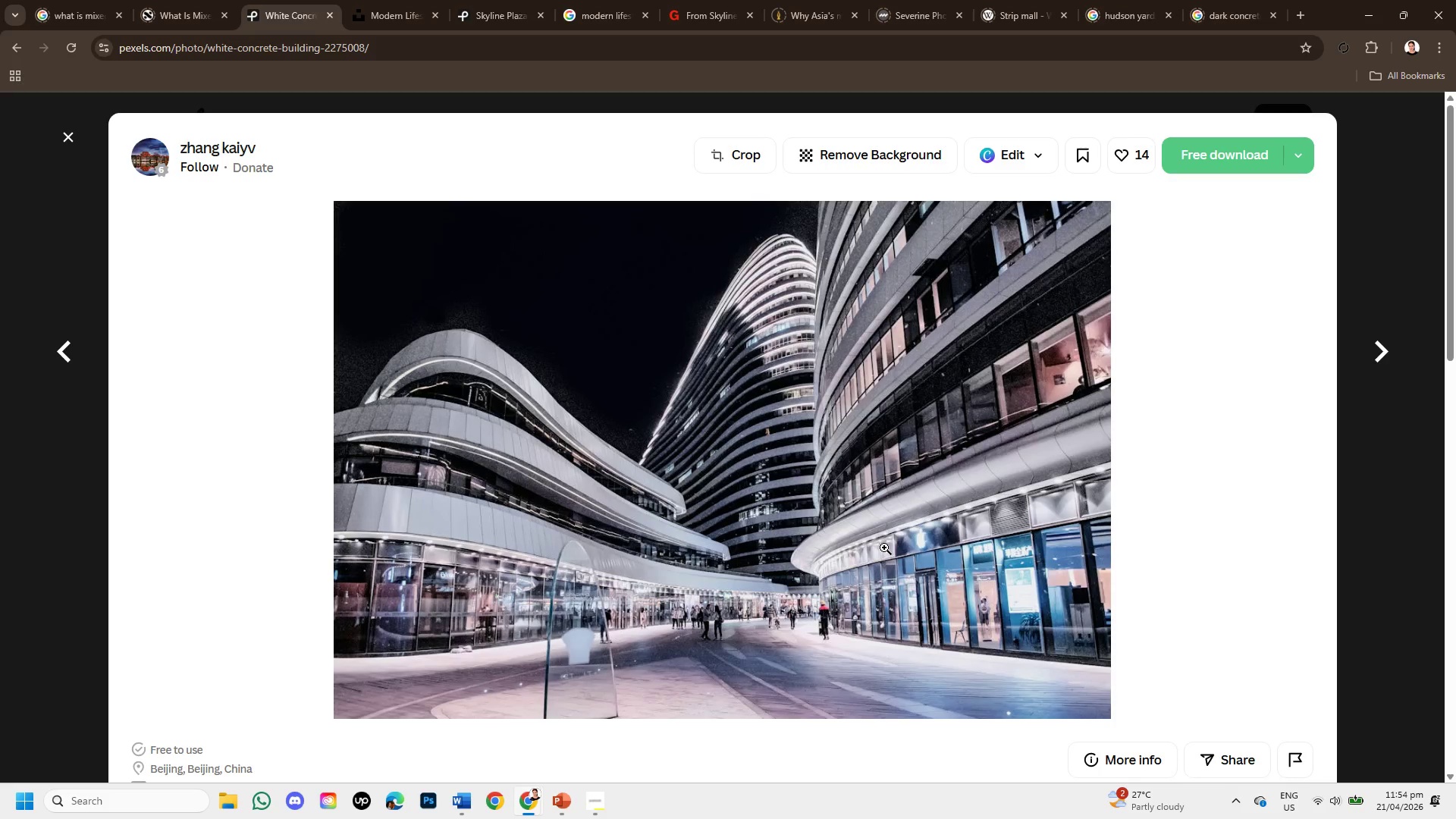 
wait(5.44)
 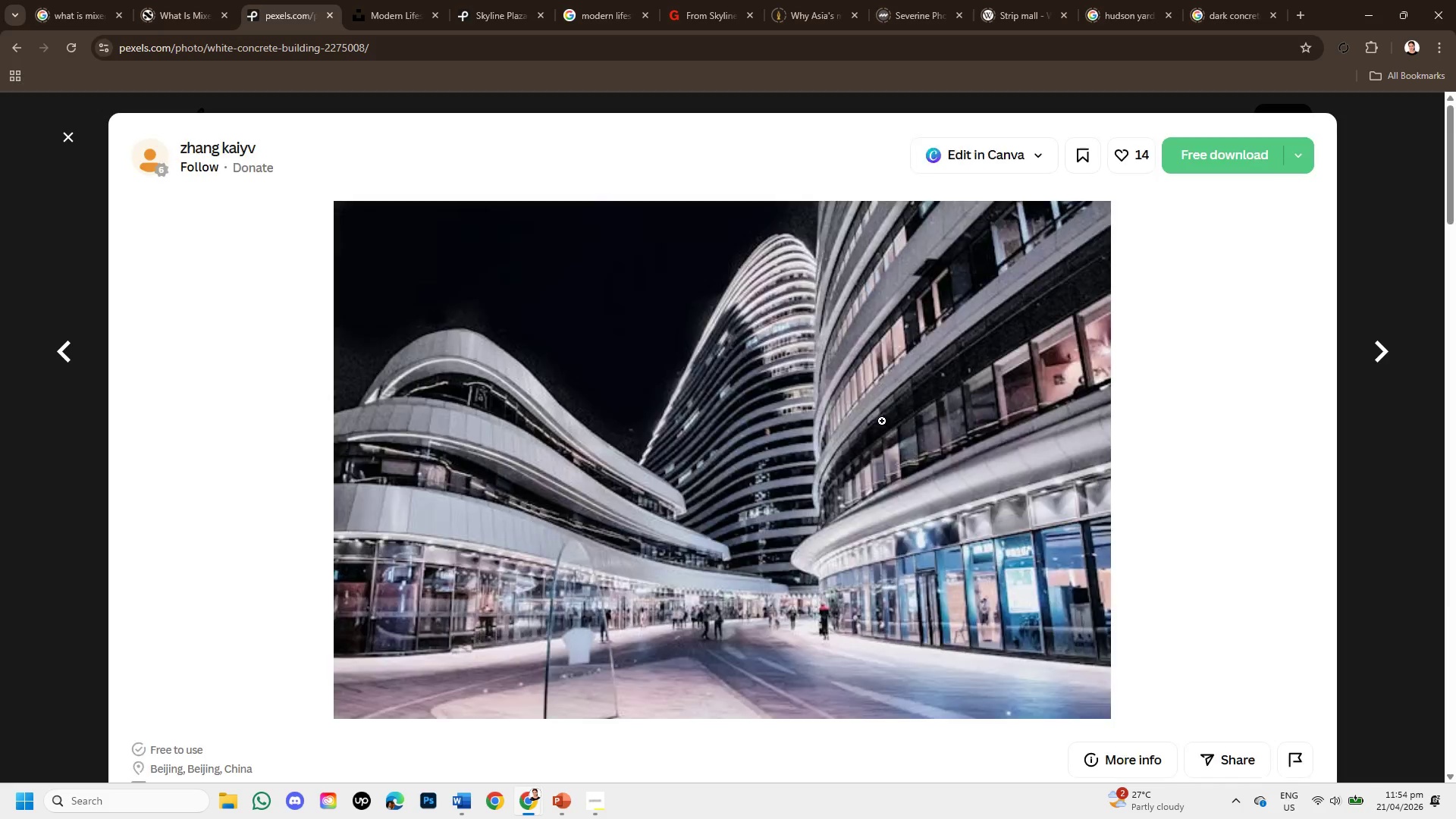 
scroll: coordinate [758, 554], scroll_direction: down, amount: 8.0
 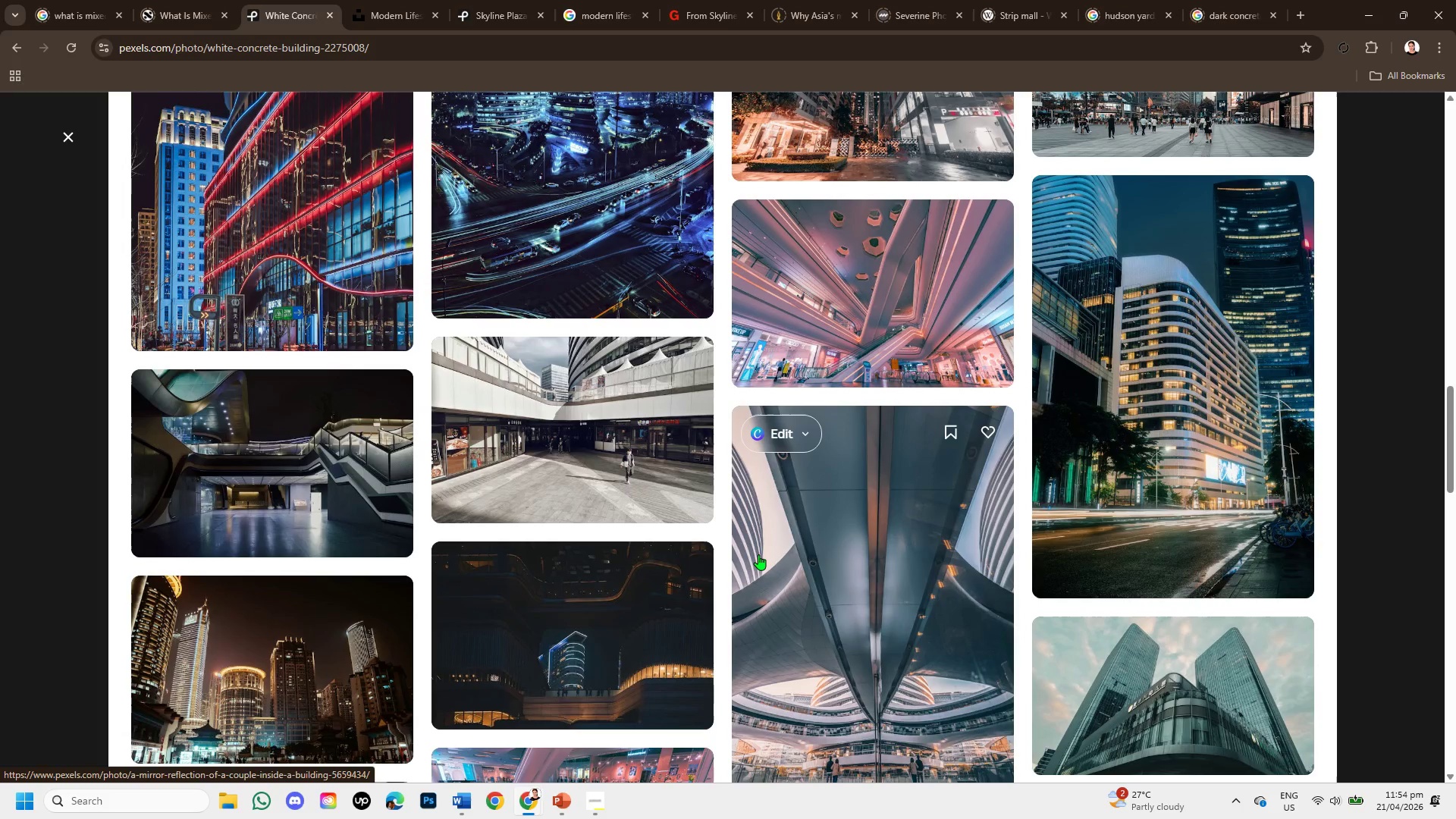 
scroll: coordinate [758, 538], scroll_direction: down, amount: 7.0
 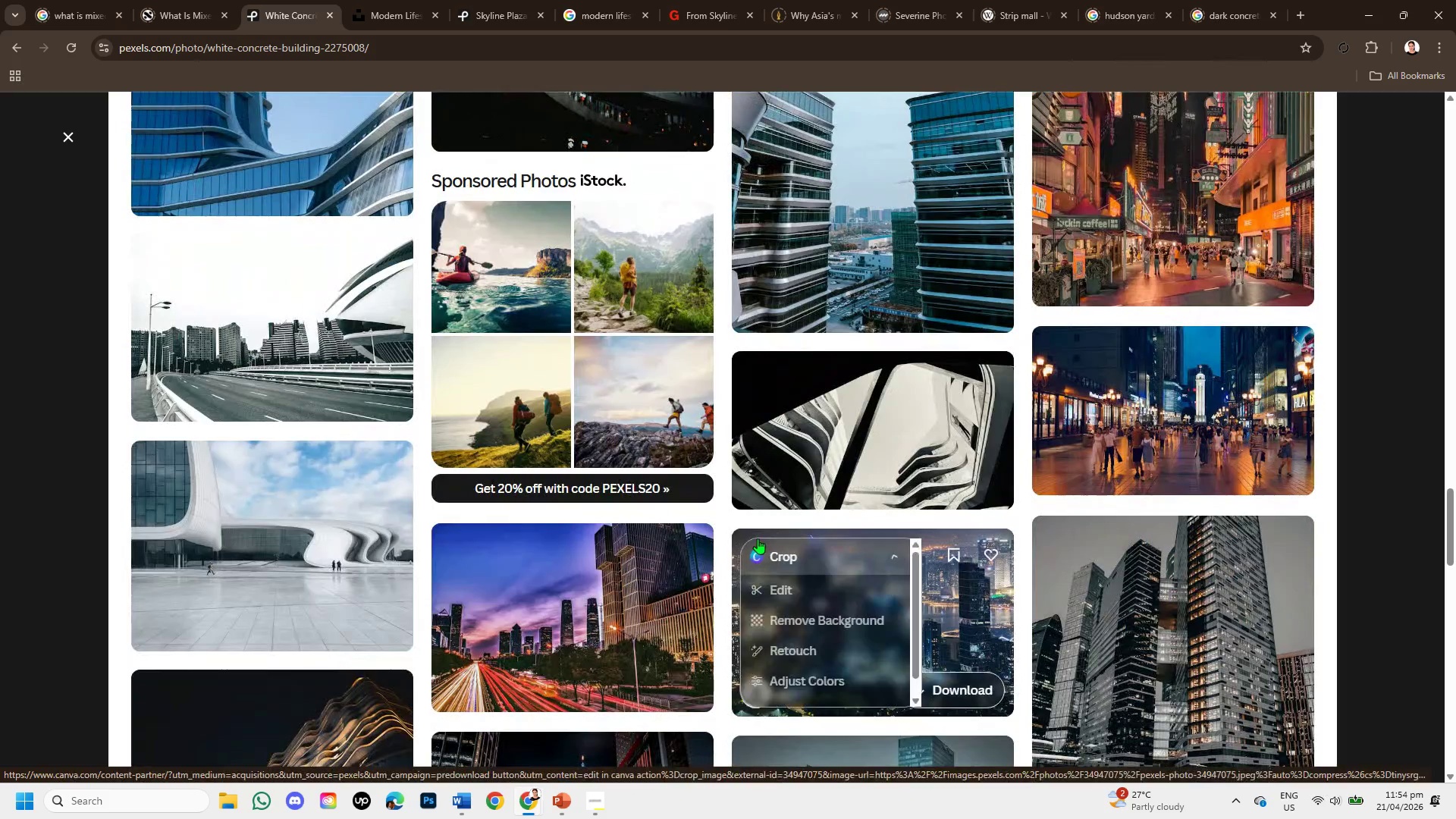 
scroll: coordinate [726, 546], scroll_direction: down, amount: 8.0
 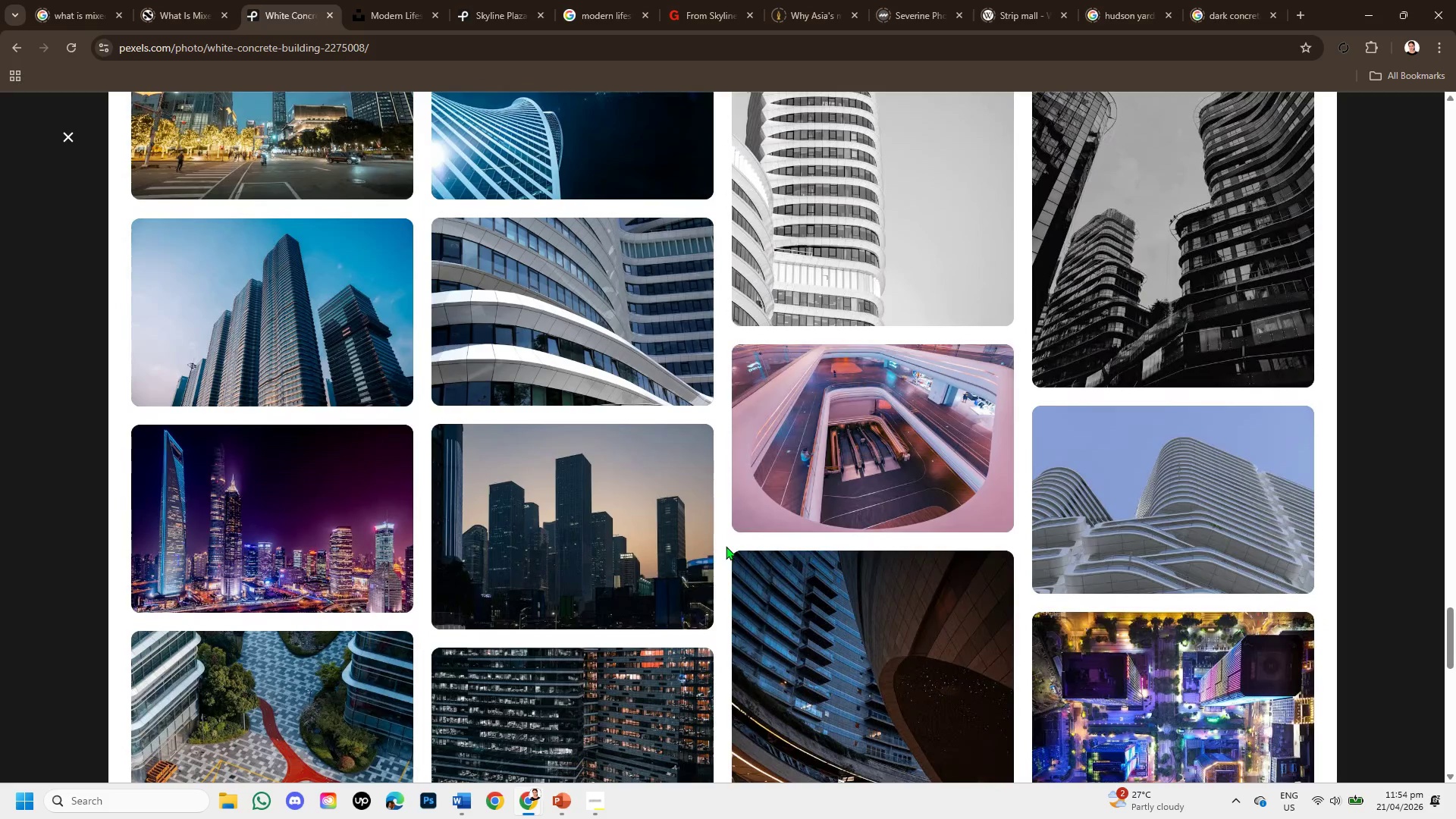 
scroll: coordinate [734, 522], scroll_direction: down, amount: 8.0
 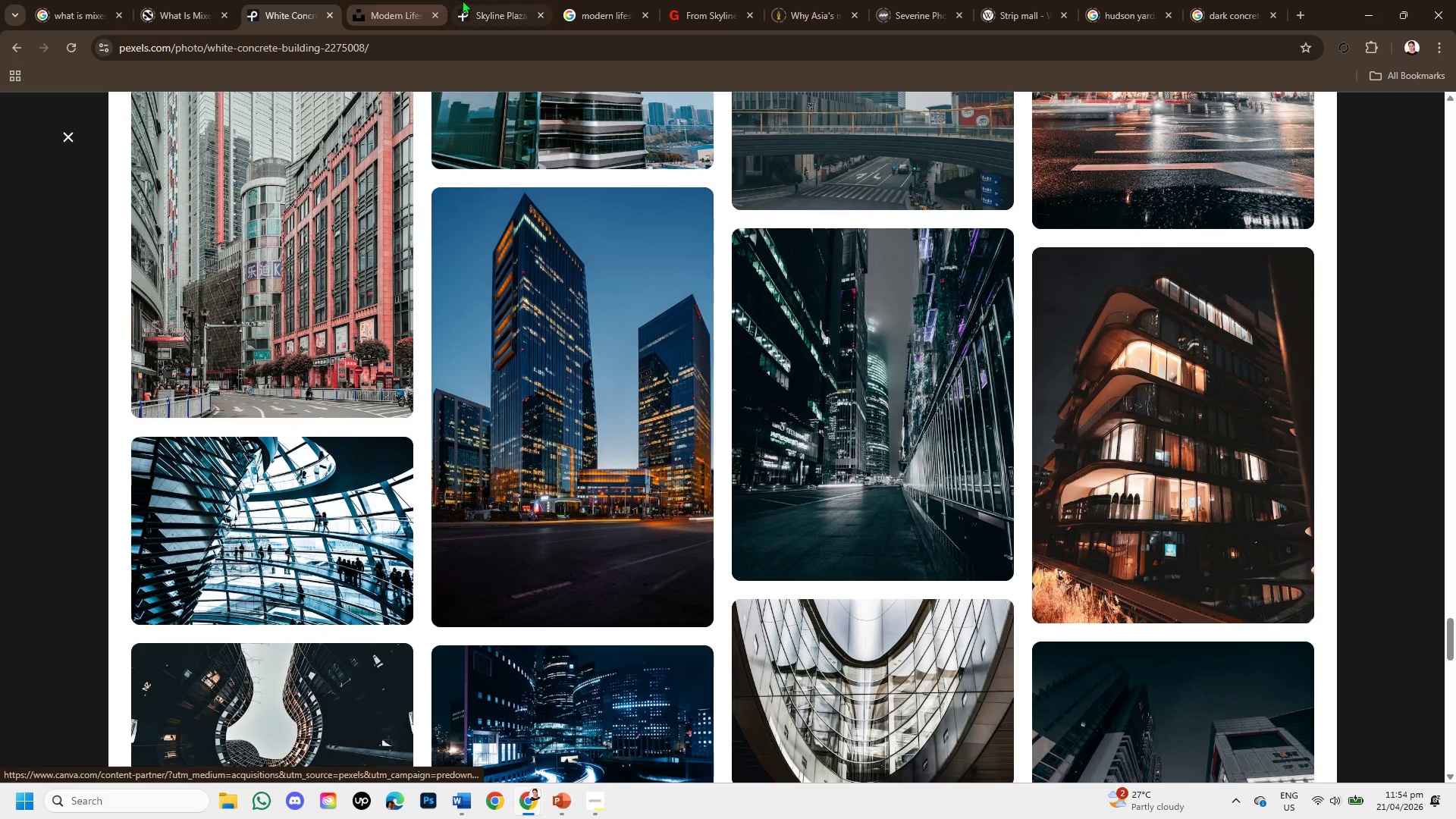 
left_click([590, 0])
 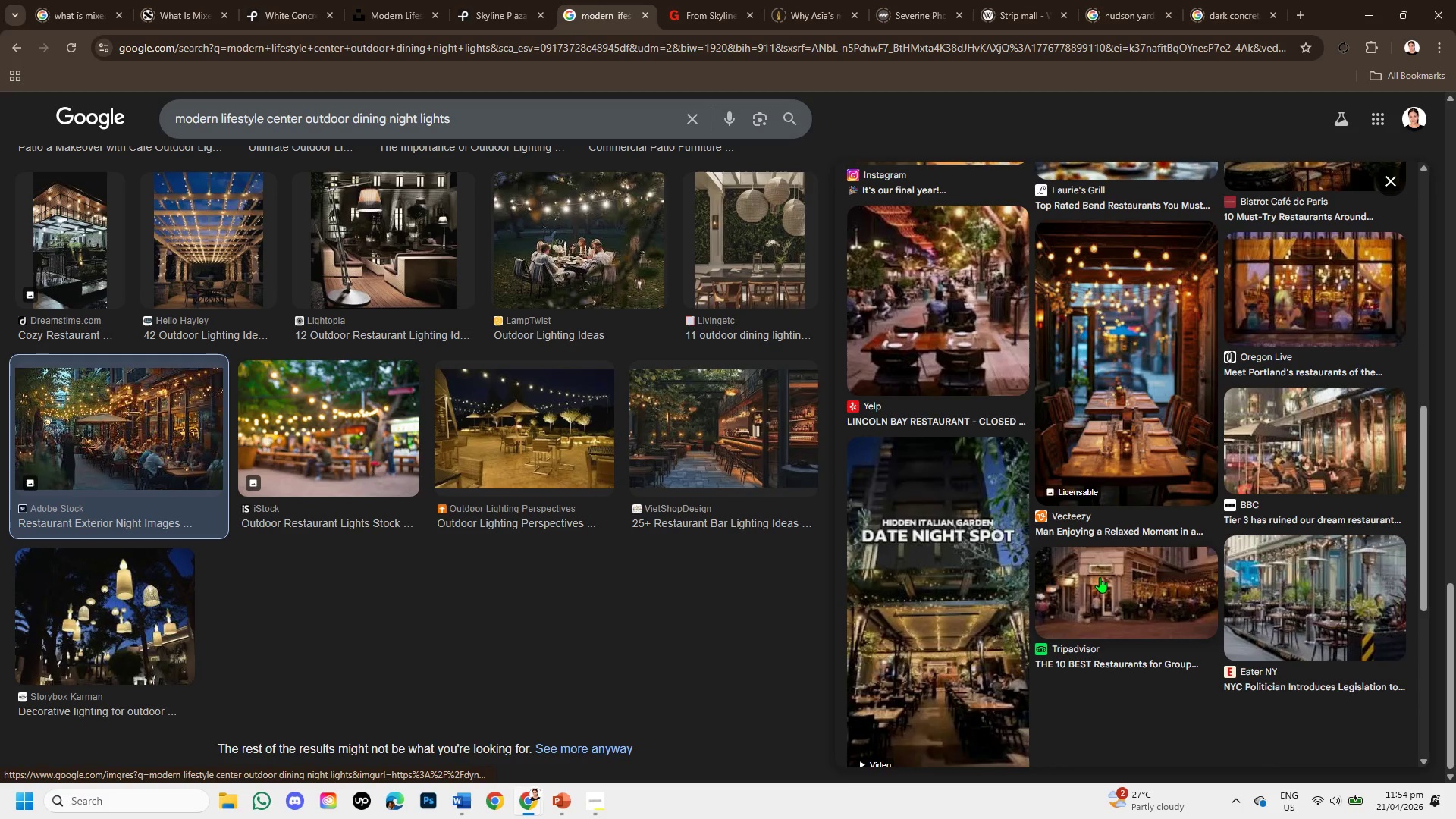 
left_click([1094, 583])
 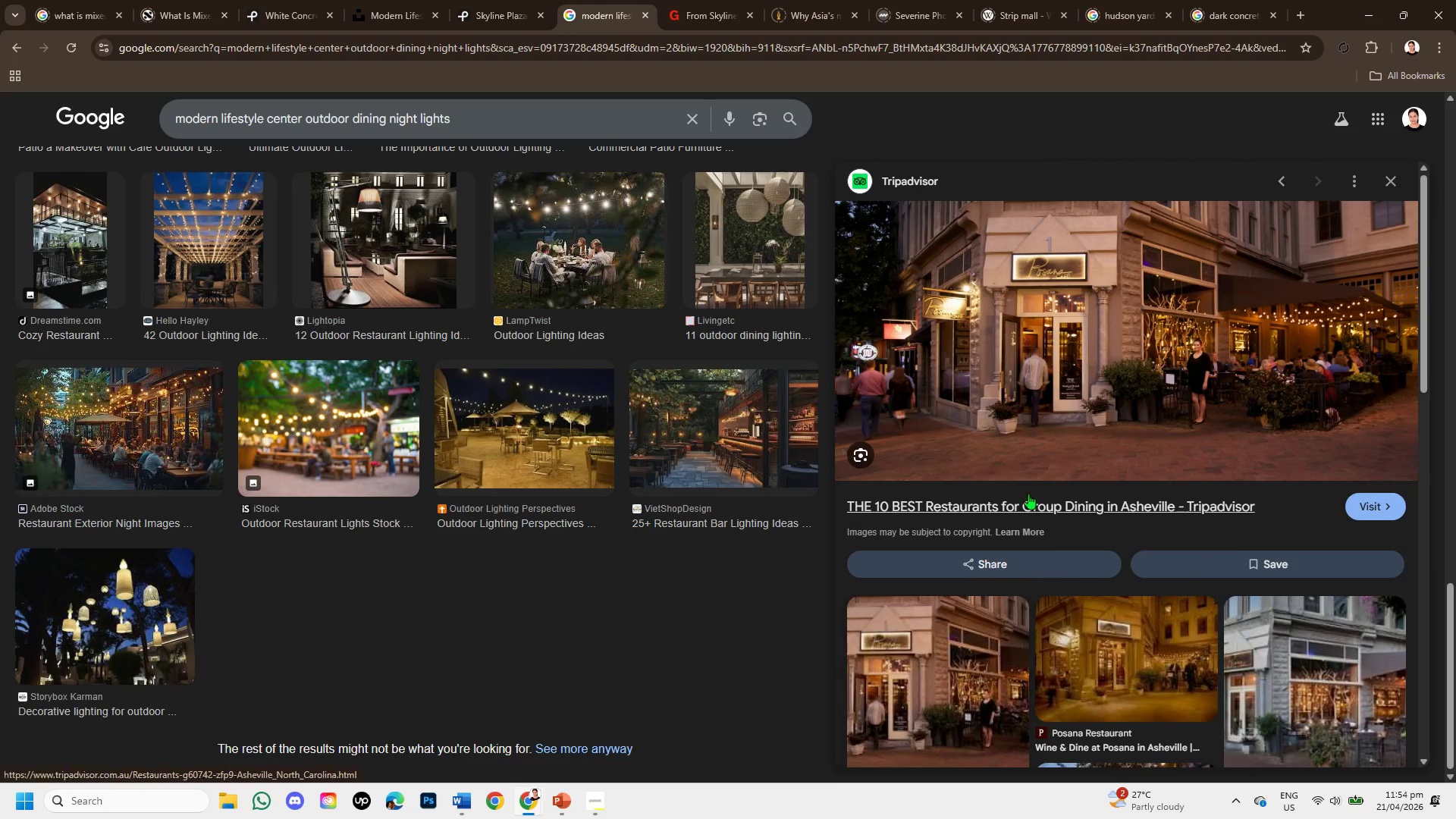 
scroll: coordinate [1036, 563], scroll_direction: down, amount: 2.0
 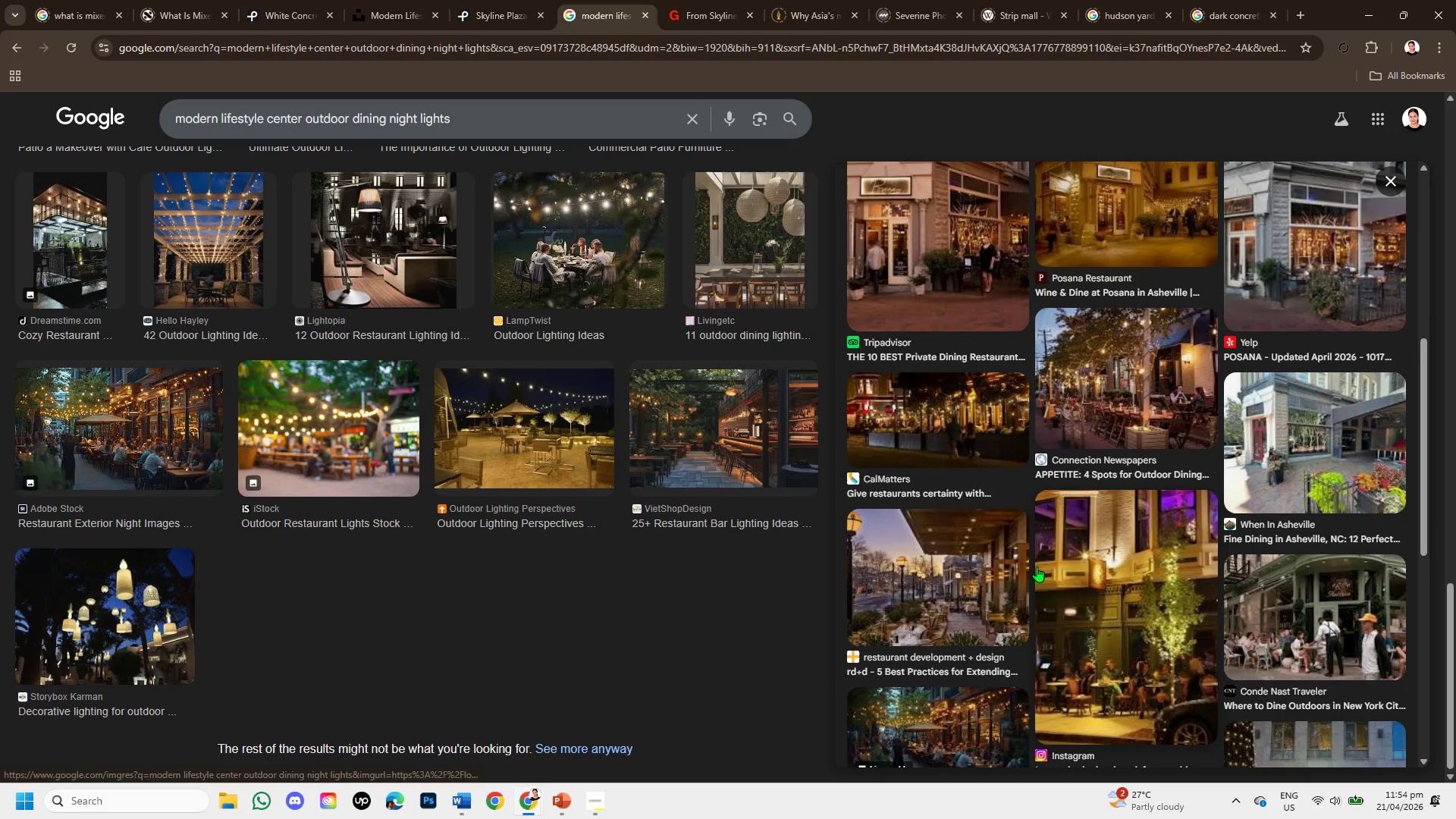 
scroll: coordinate [415, 500], scroll_direction: up, amount: 20.0
 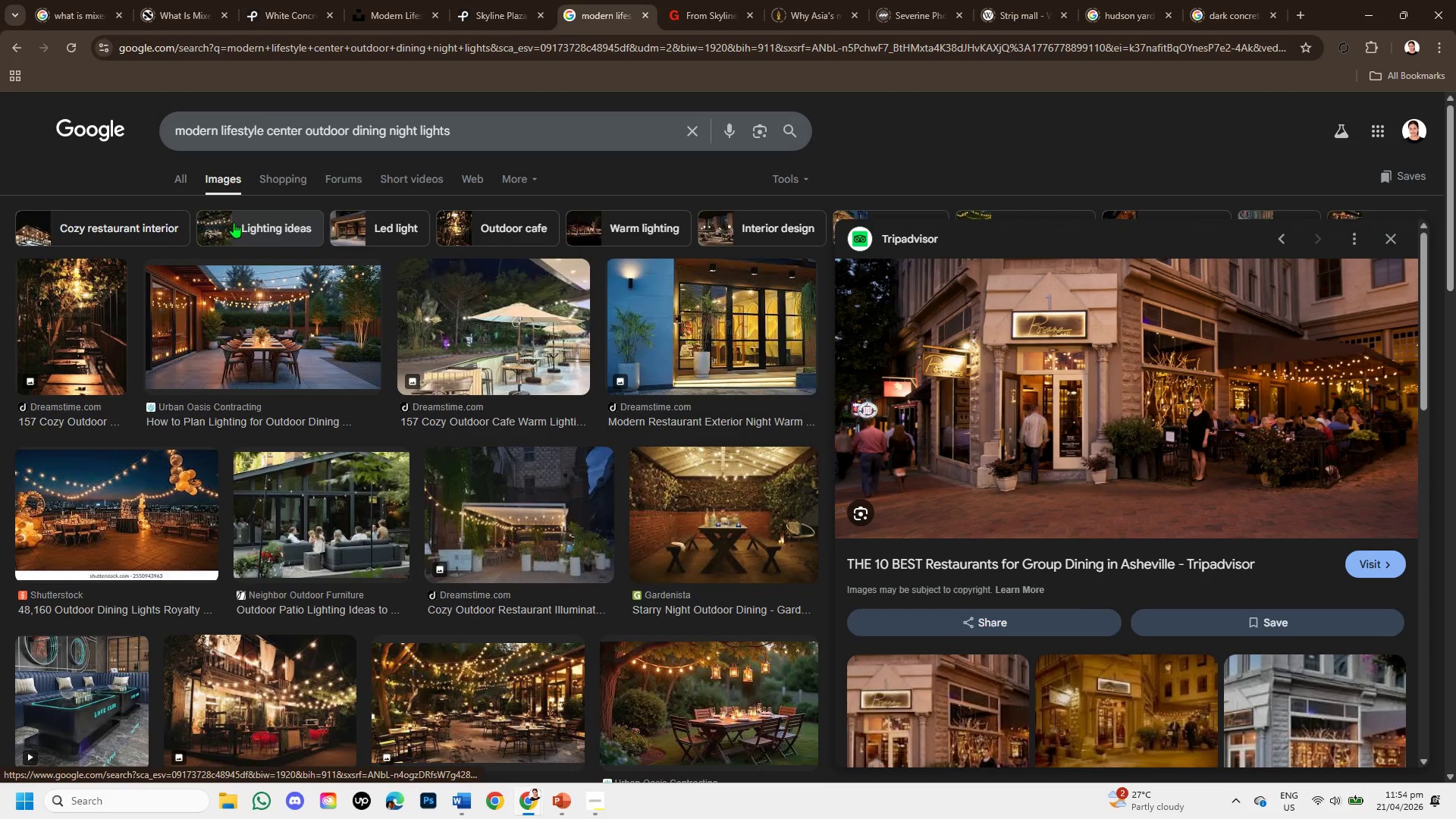 
left_click([12, 42])
 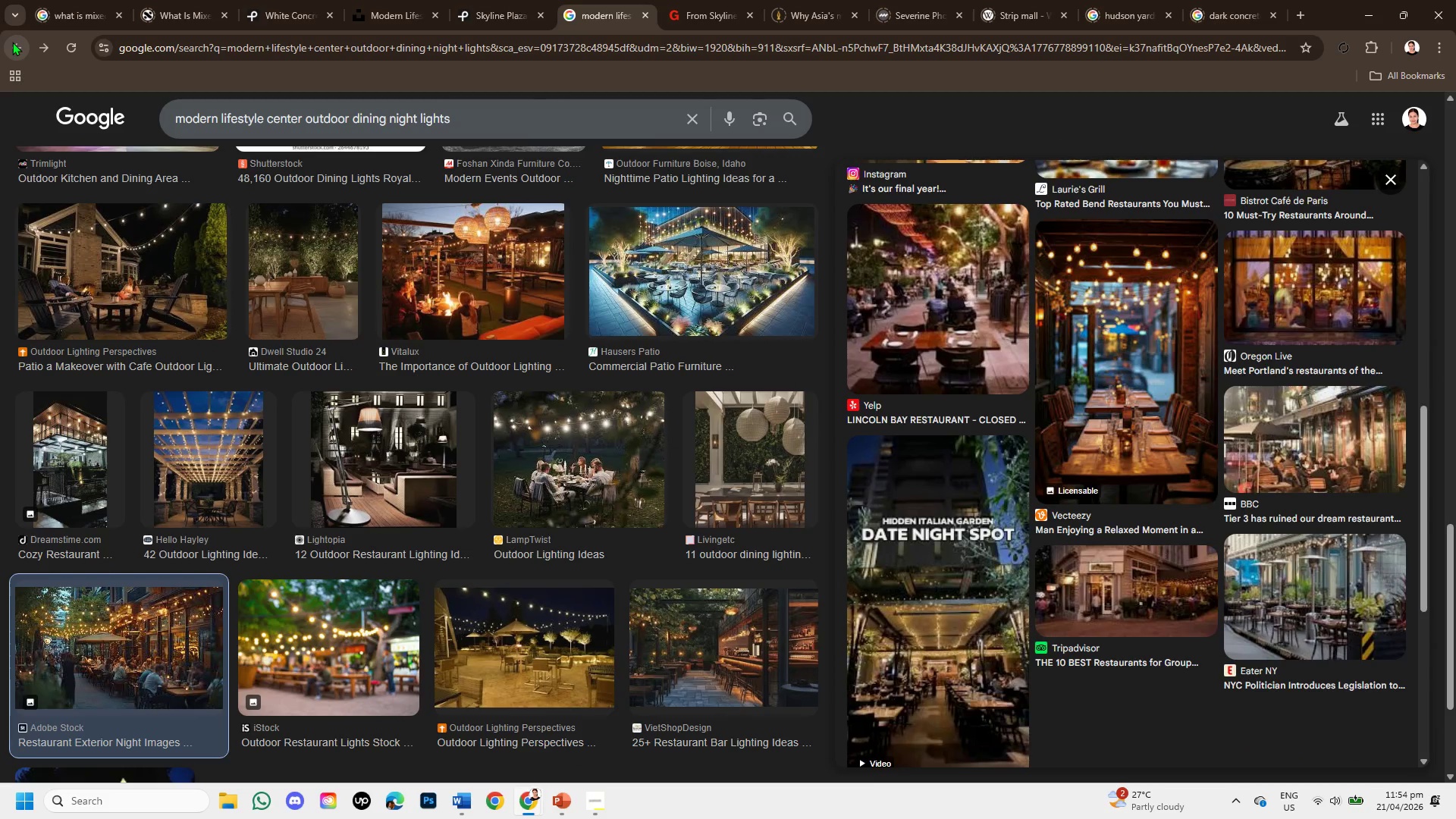 
left_click([12, 42])
 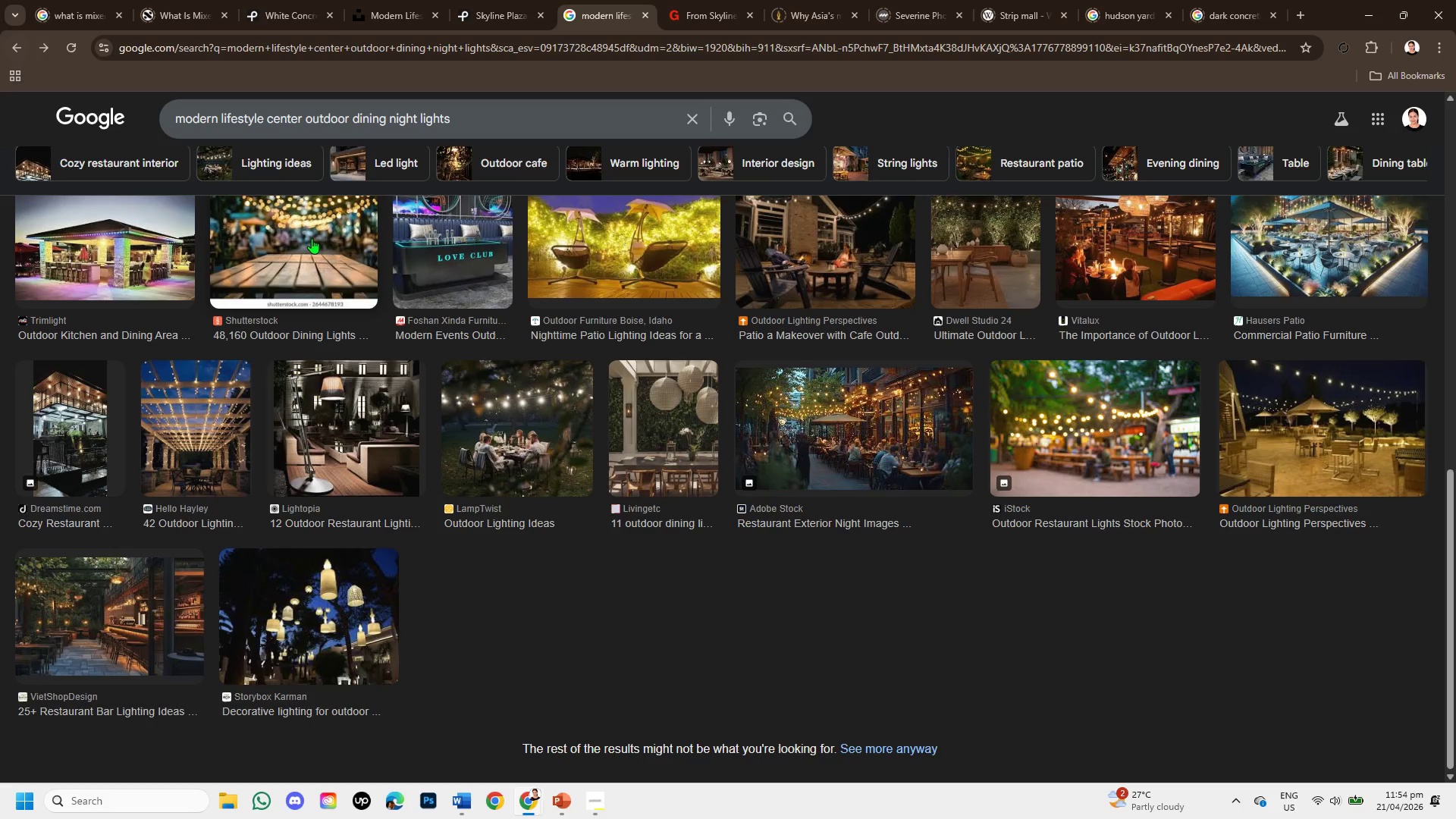 
left_click([833, 437])
 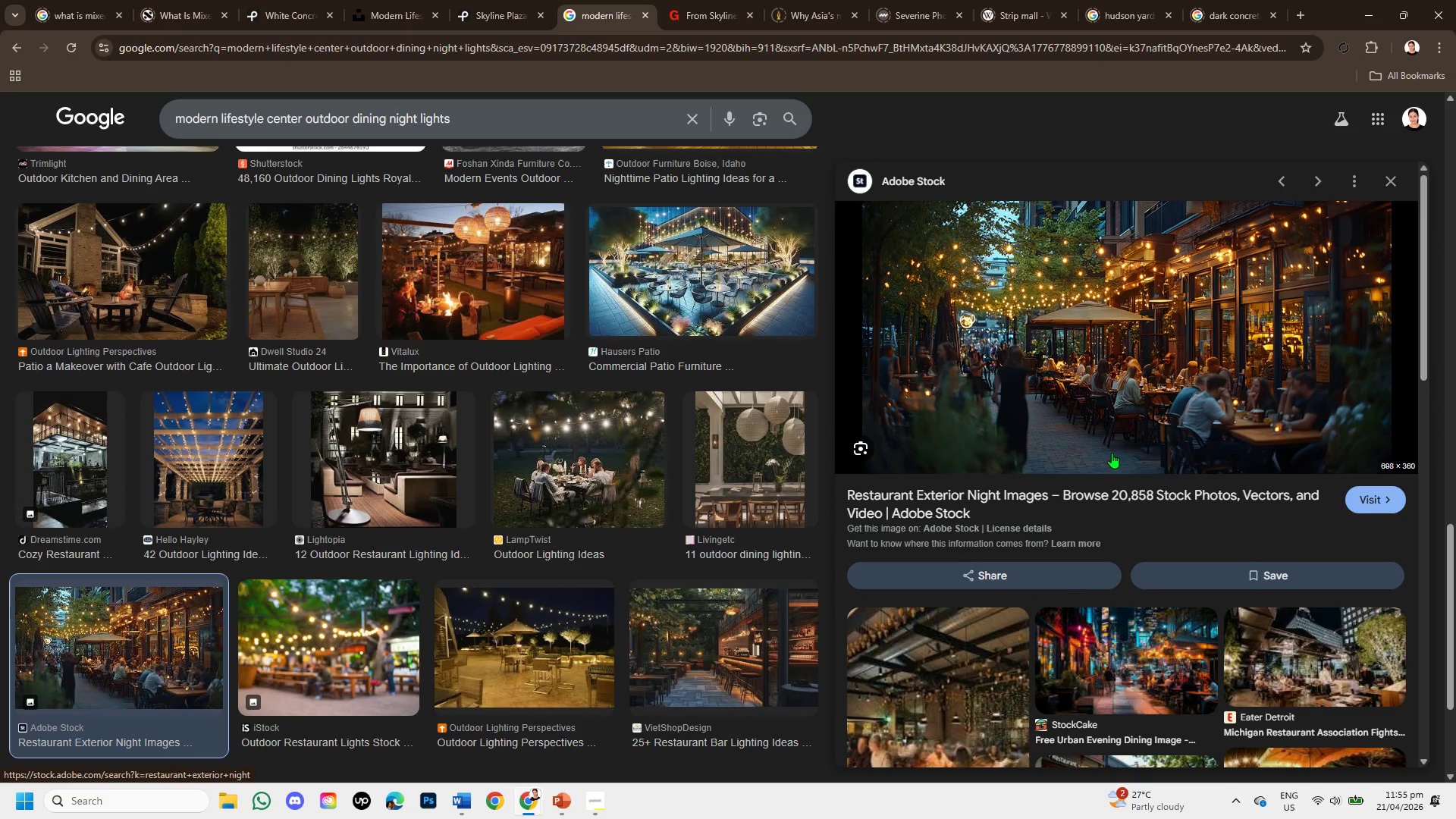 
wait(6.97)
 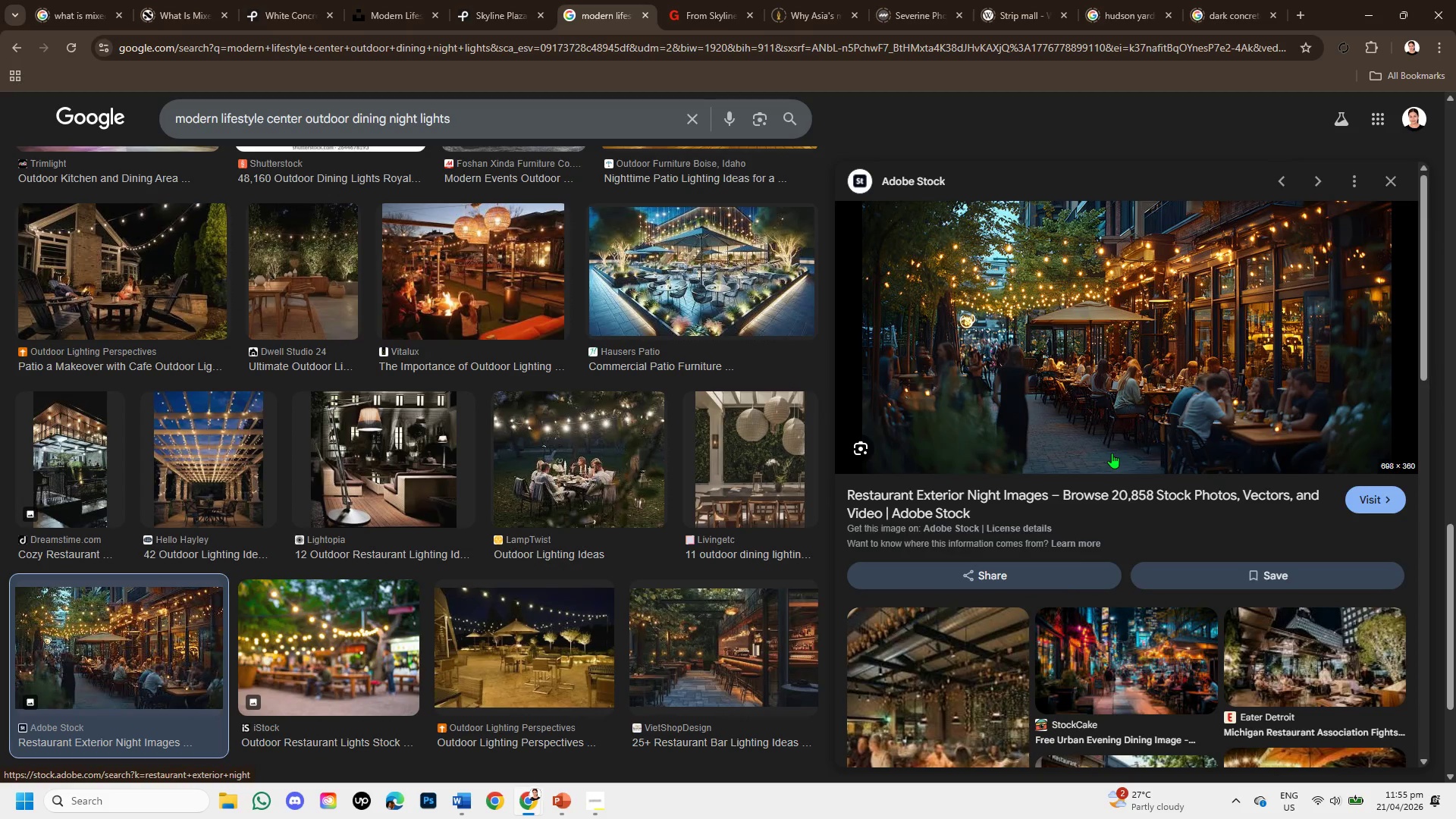 
scroll: coordinate [1113, 438], scroll_direction: up, amount: 4.0
 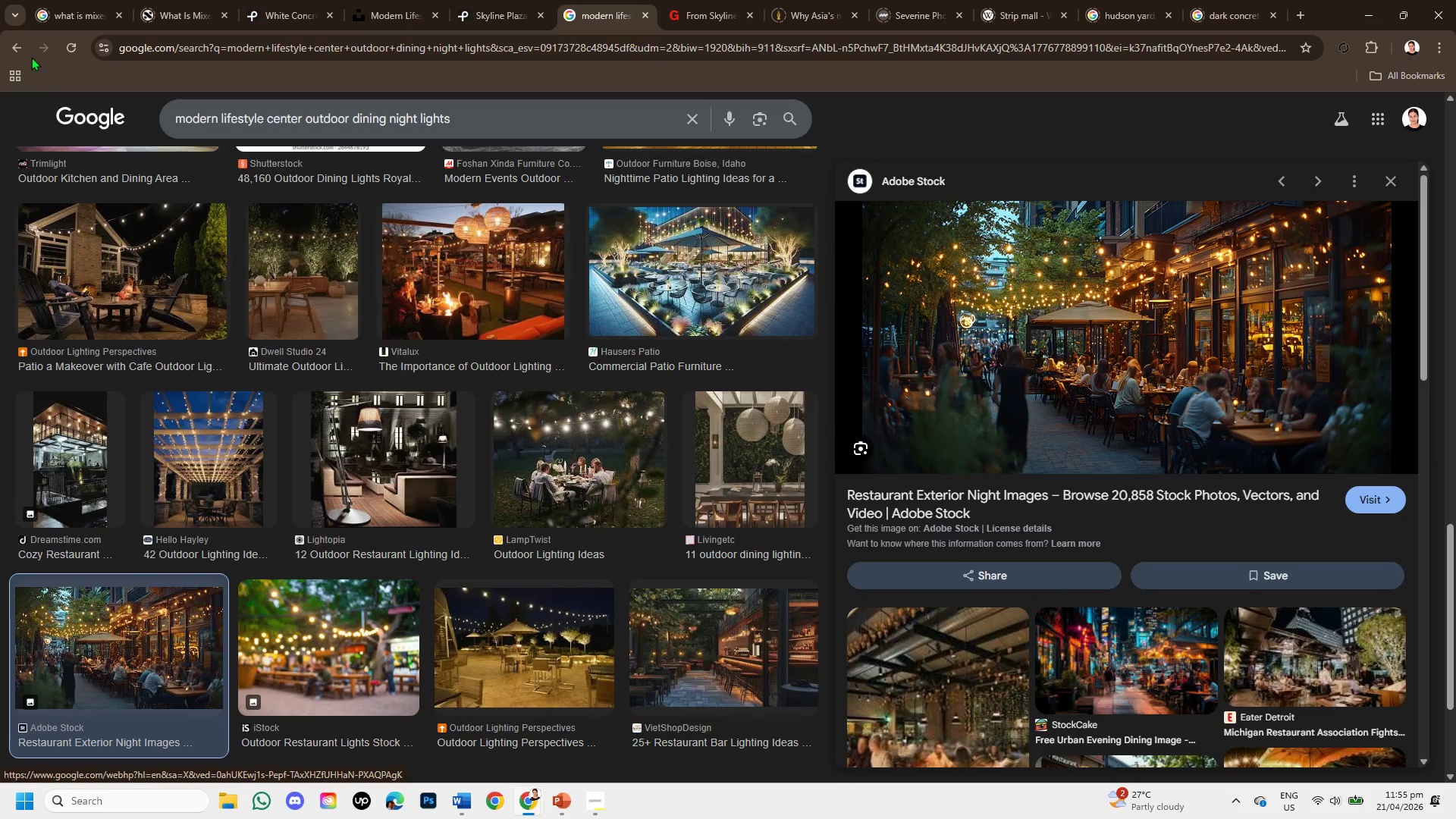 
left_click([14, 43])
 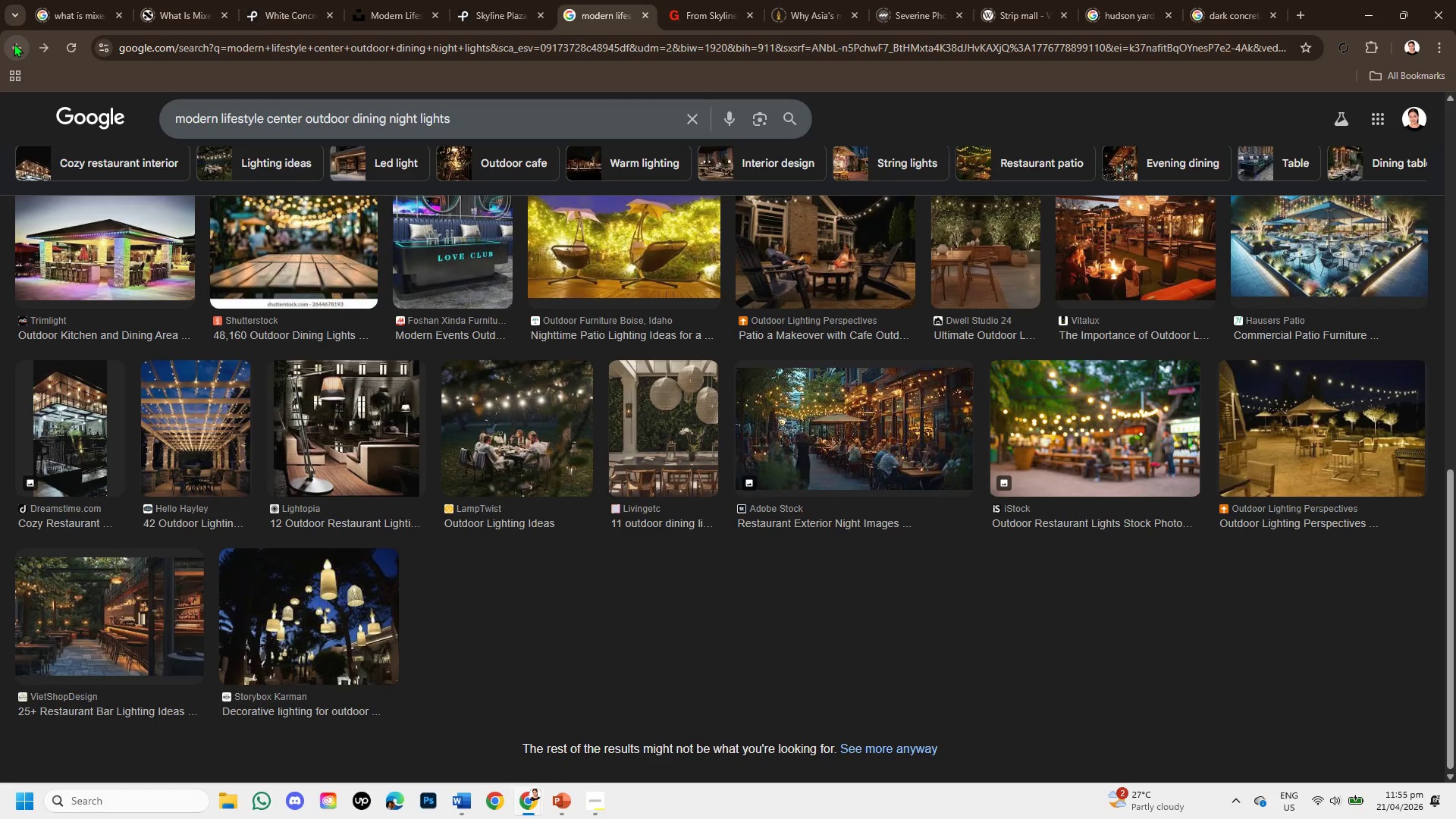 
left_click([14, 43])
 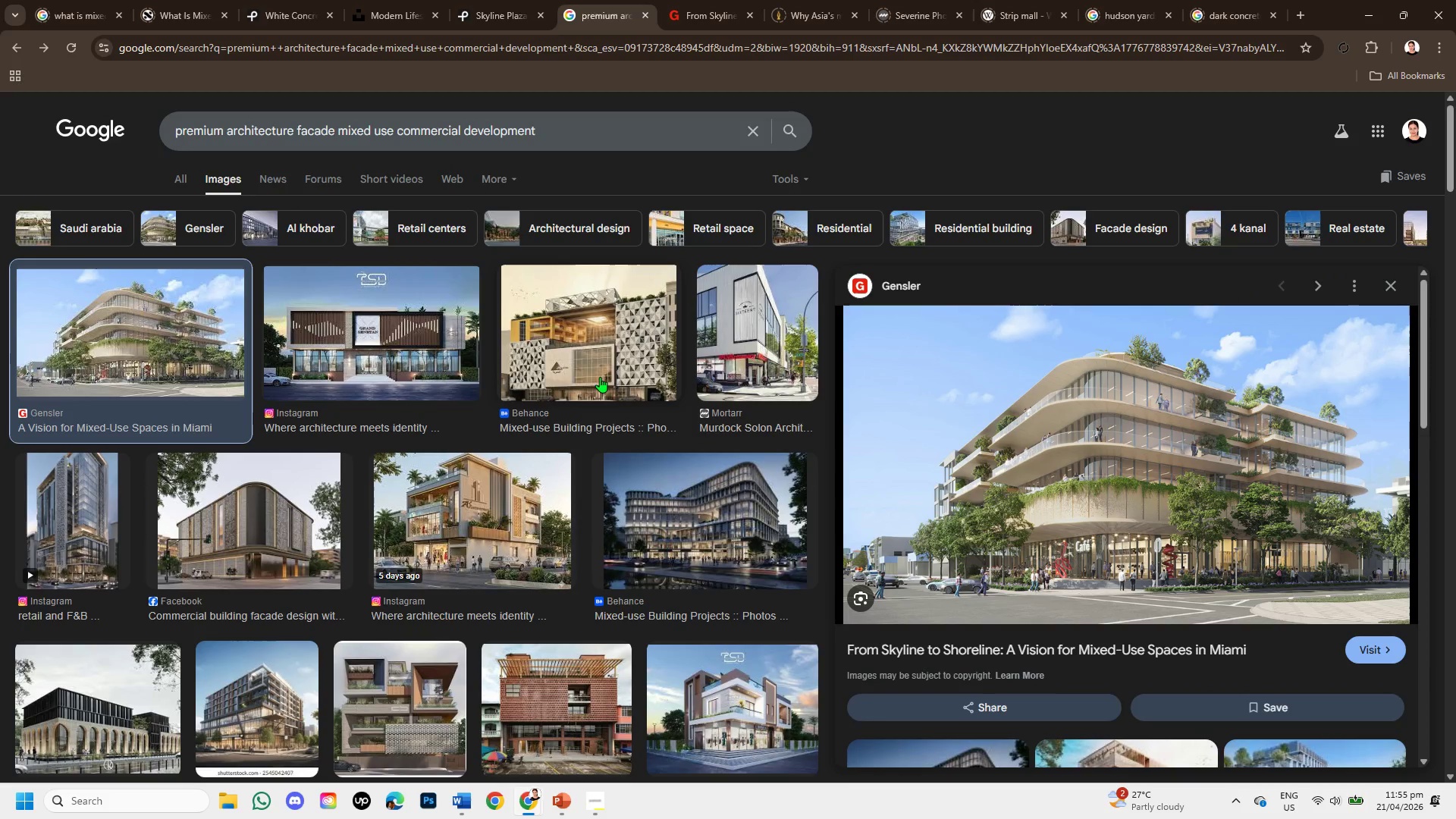 
scroll: coordinate [597, 407], scroll_direction: down, amount: 4.0
 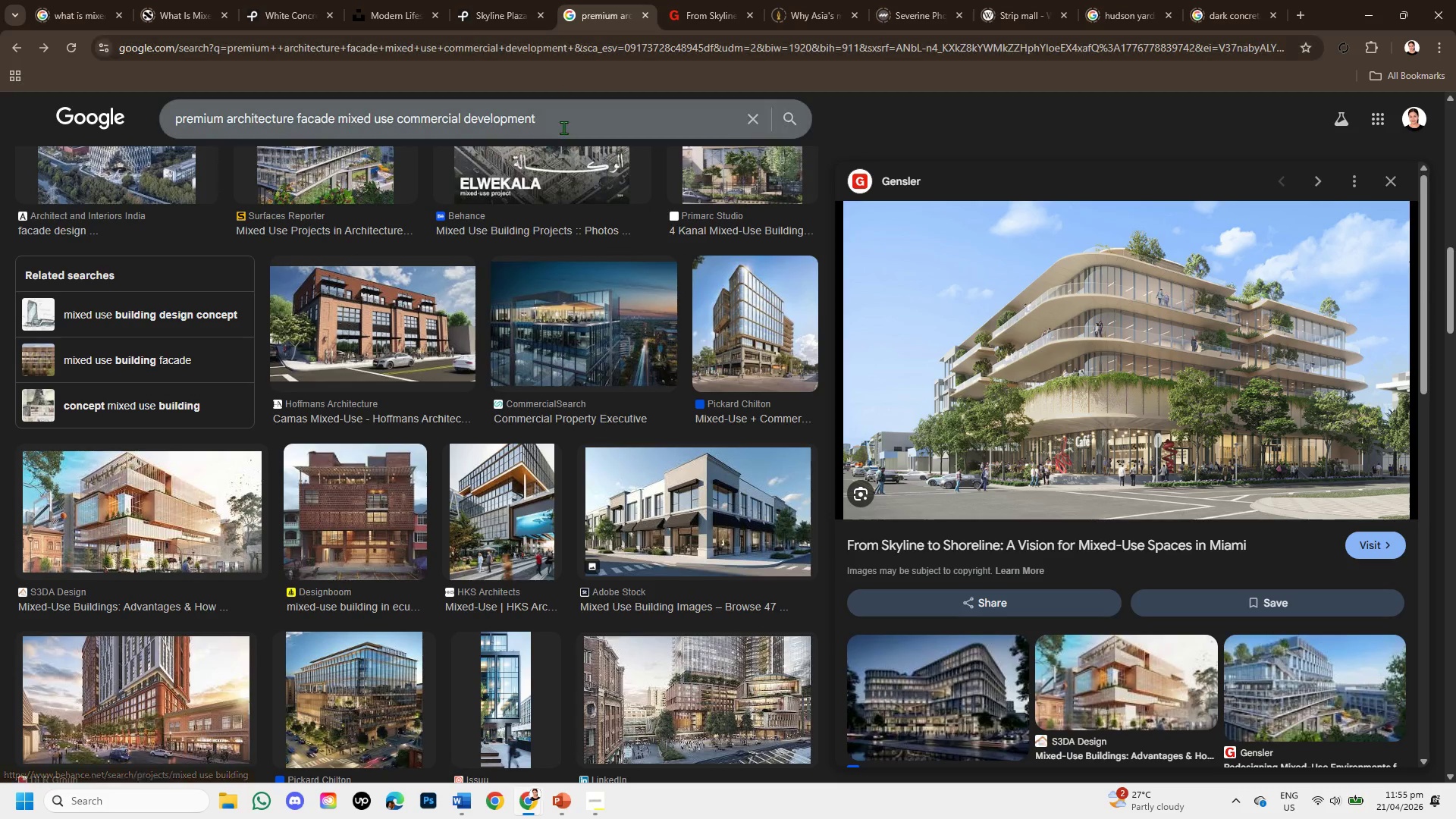 
left_click([557, 122])
 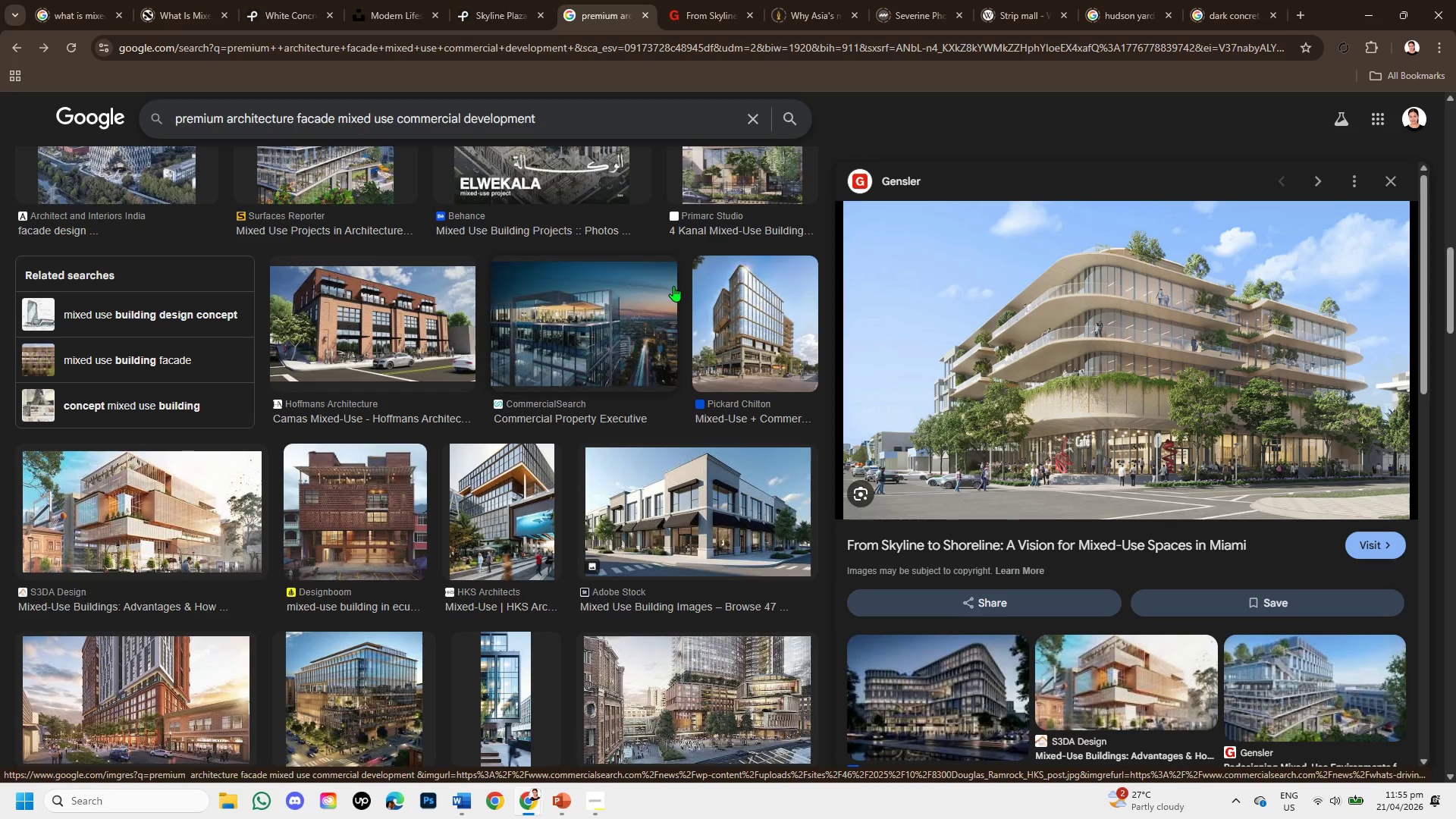 
wait(6.58)
 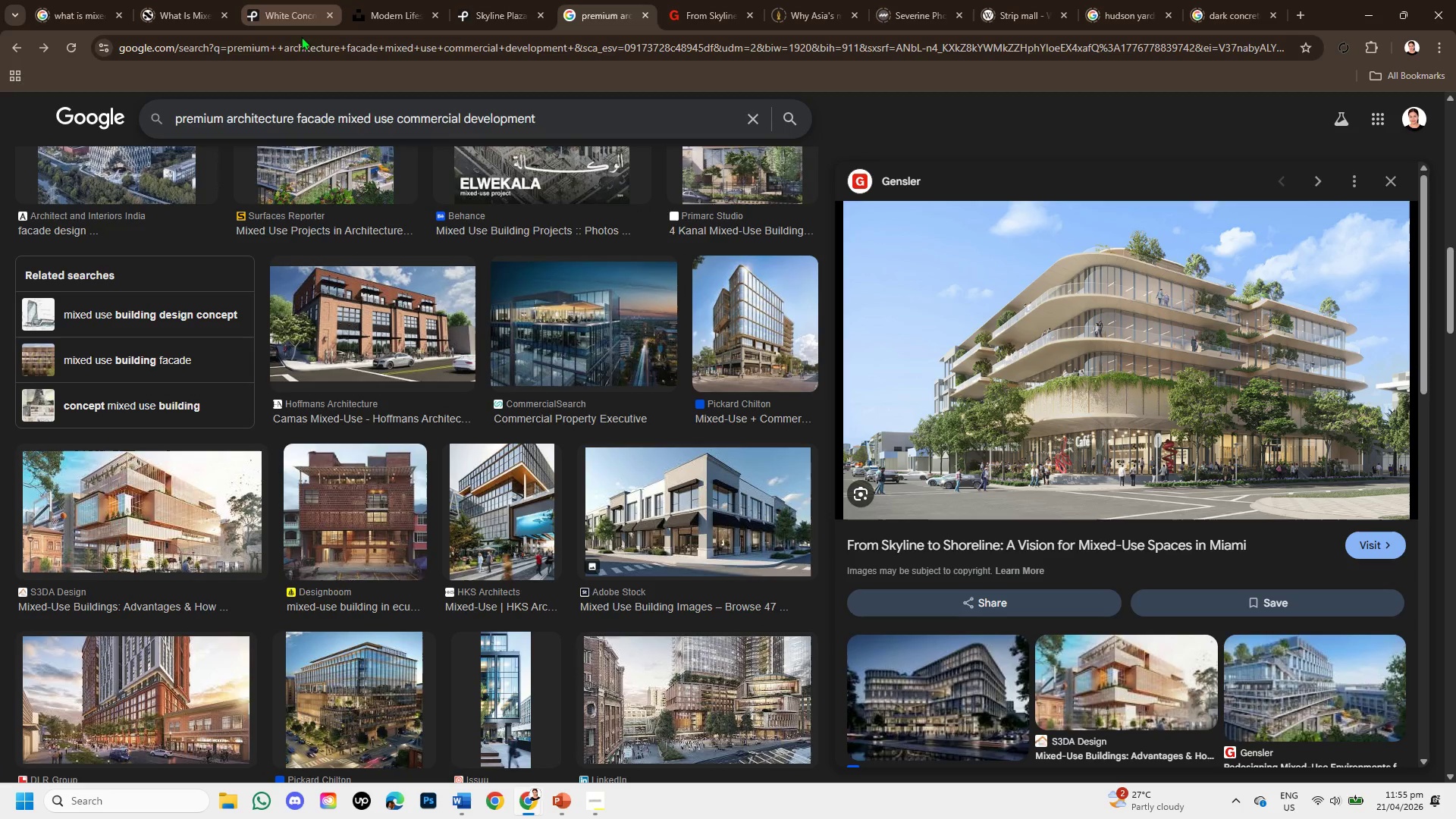 
type( dining l)
key(Backspace)
type(night lights )
 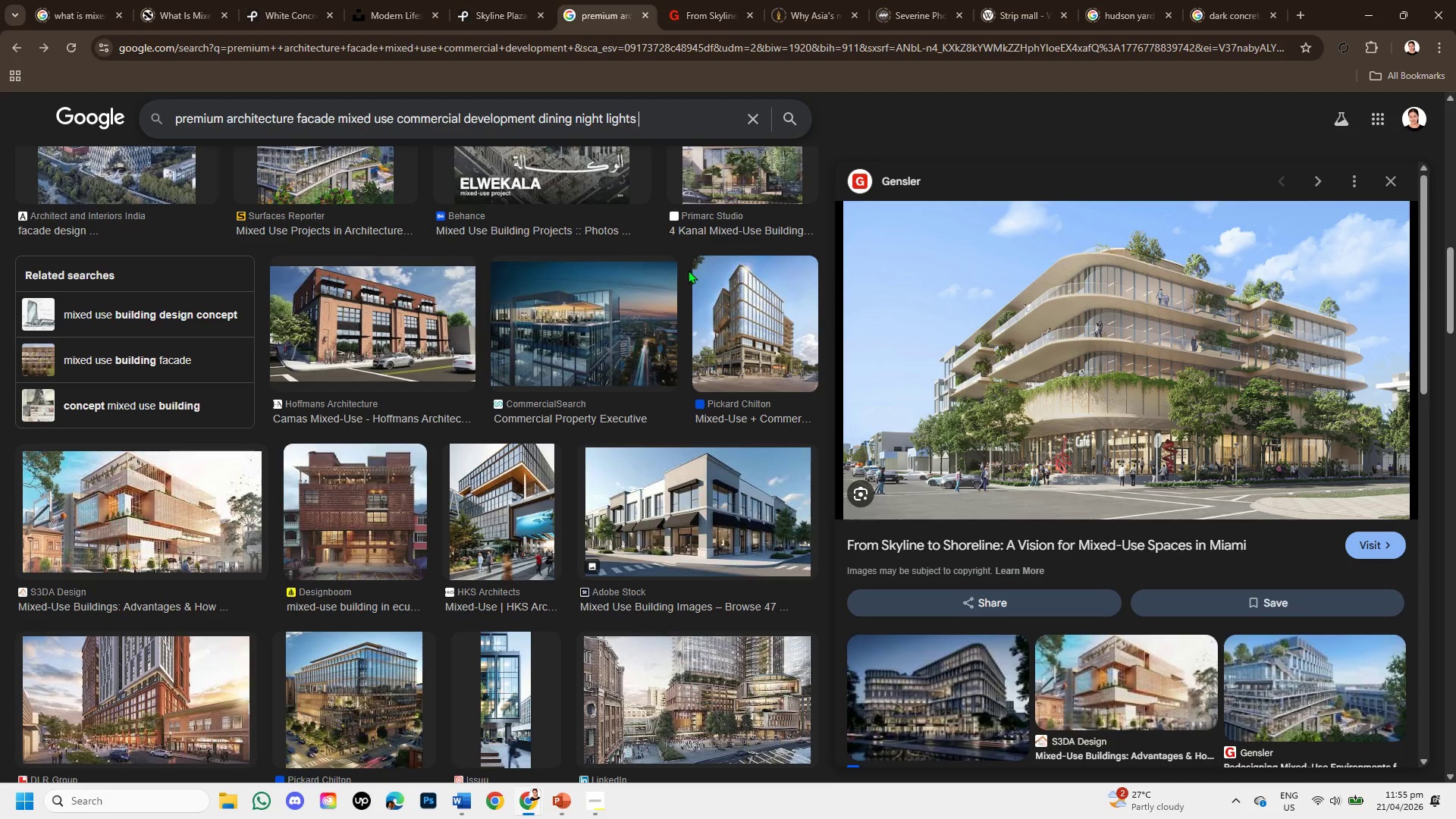 
key(Enter)
 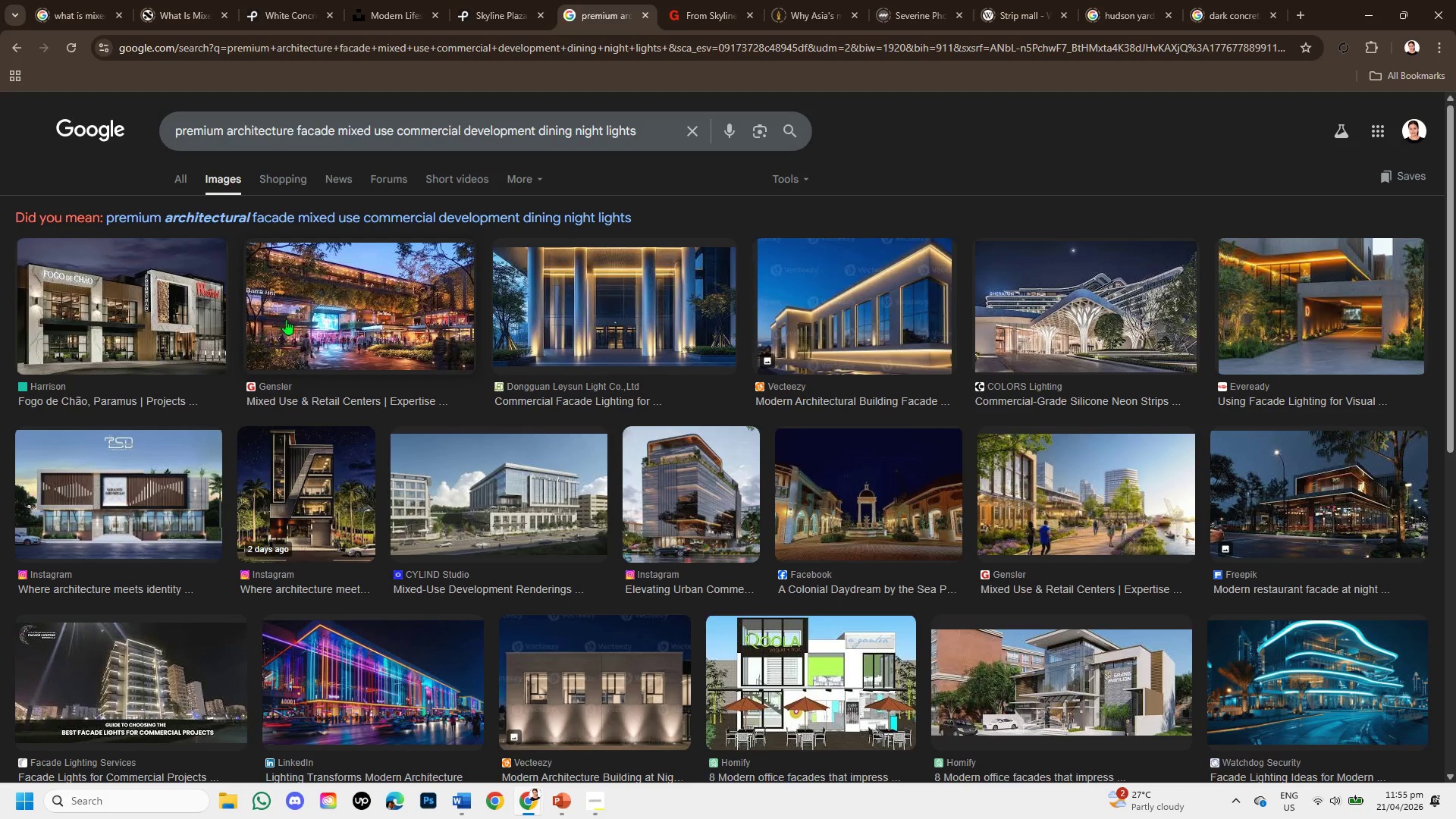 
left_click([315, 321])
 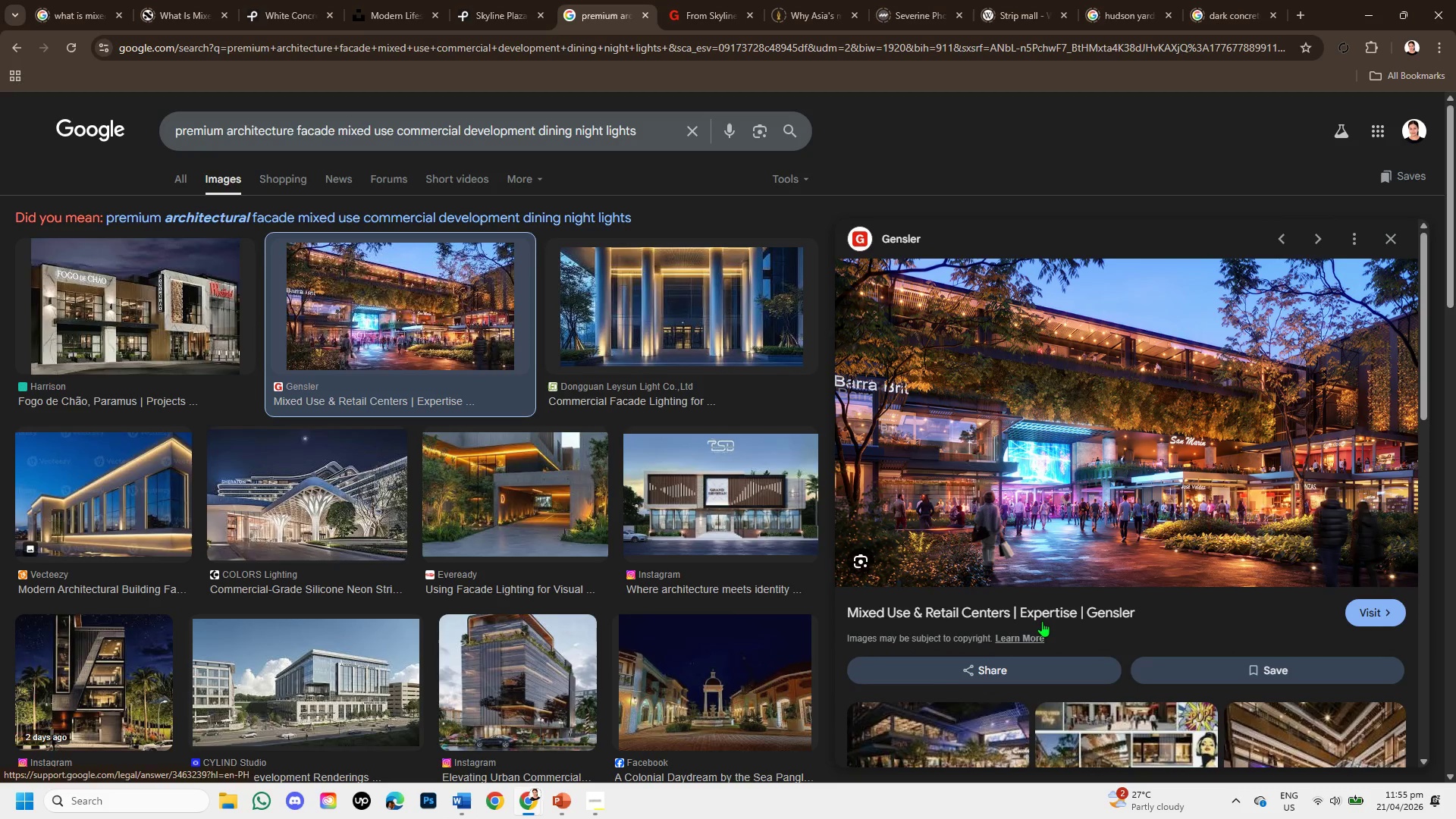 
wait(5.47)
 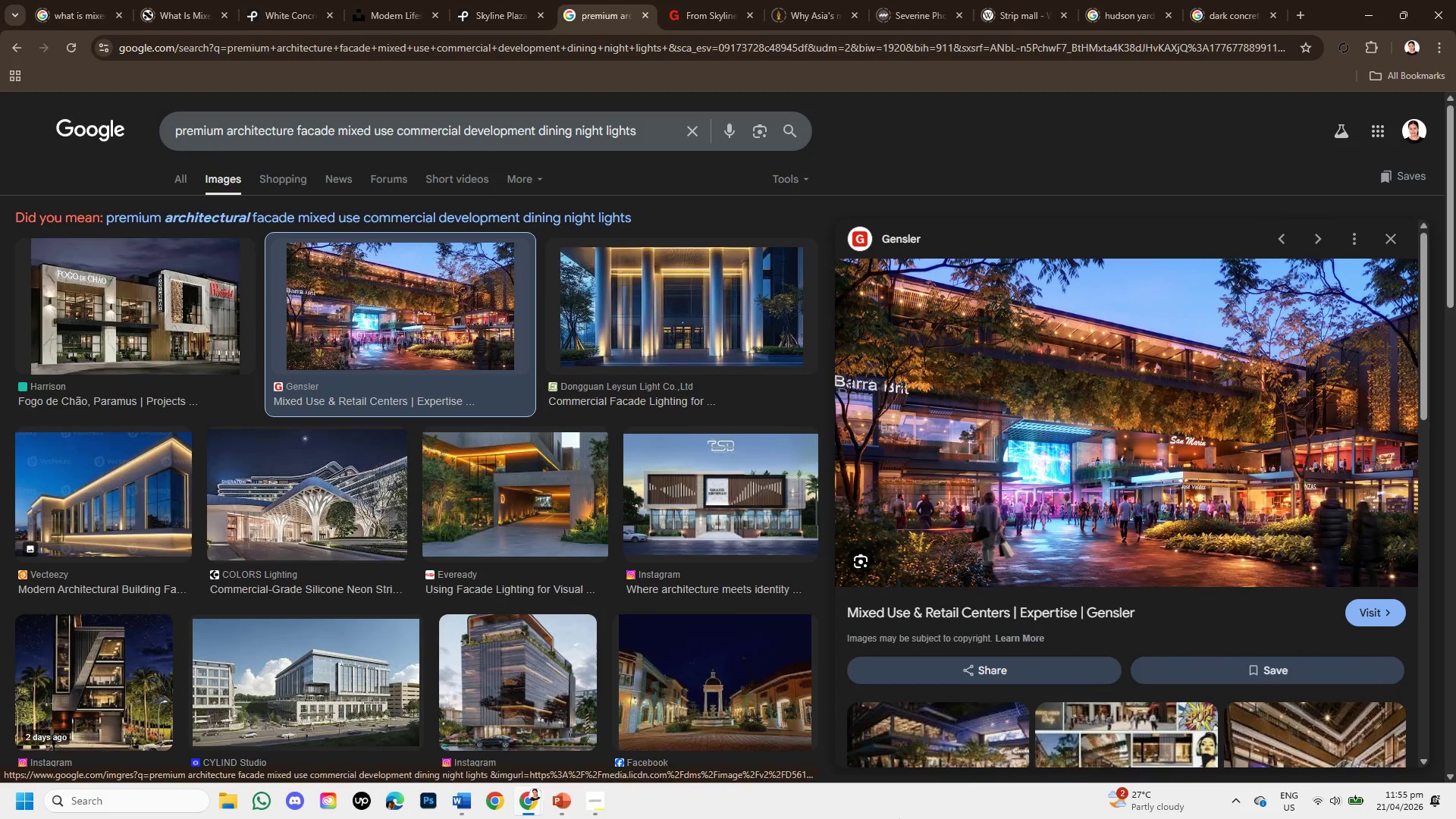 
scroll: coordinate [1246, 651], scroll_direction: down, amount: 5.0
 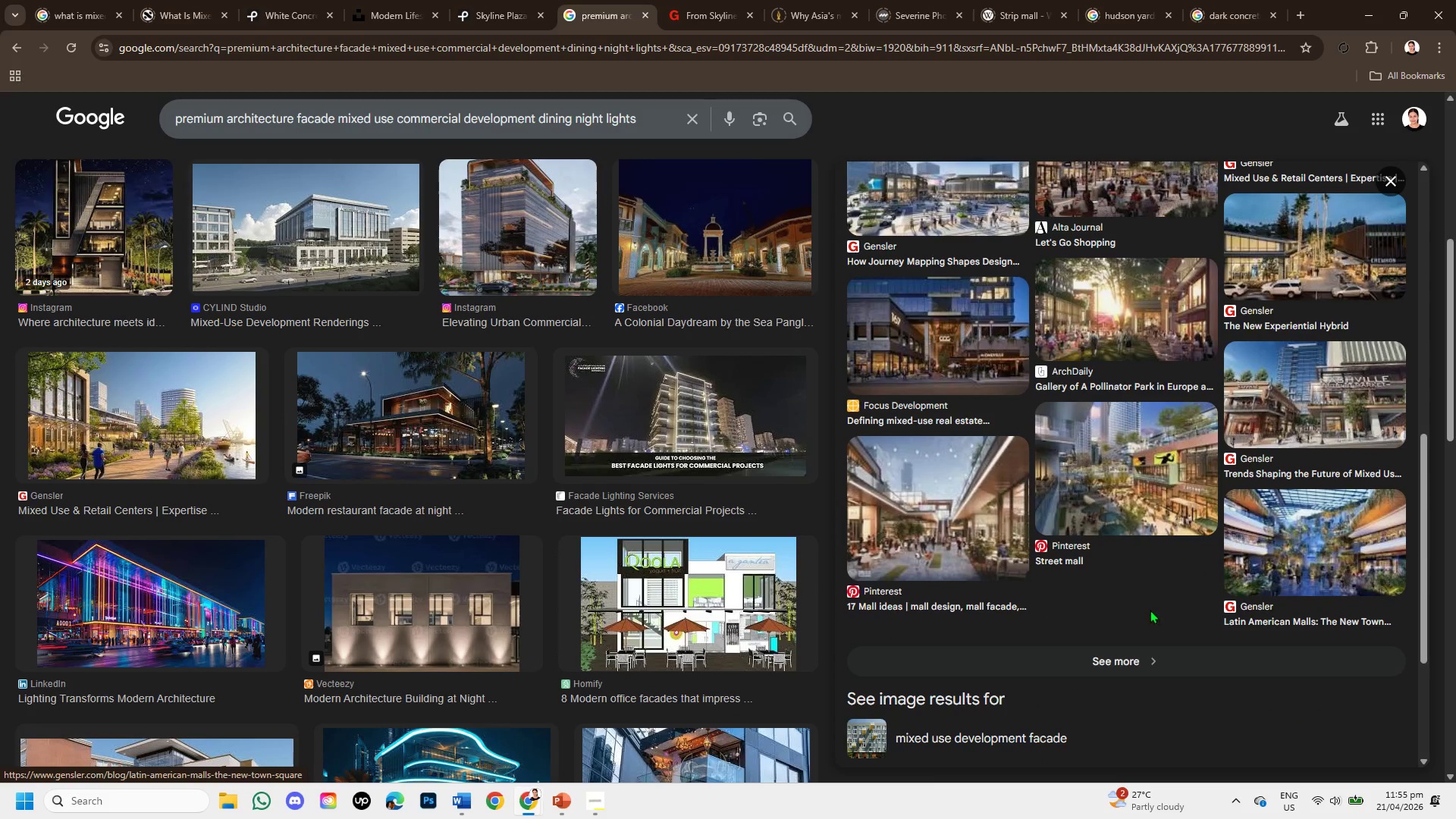 
left_click([1314, 552])
 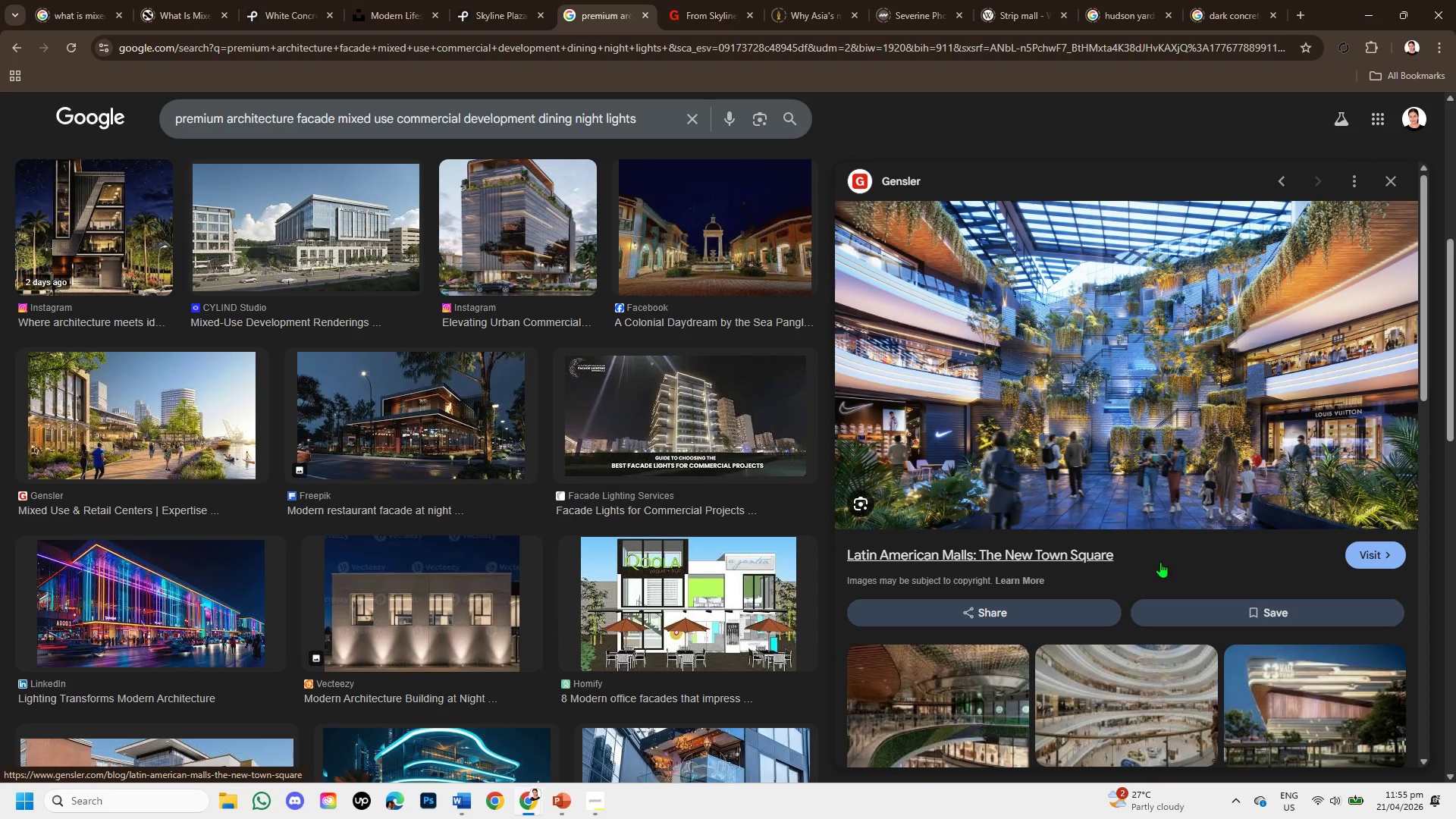 
wait(8.64)
 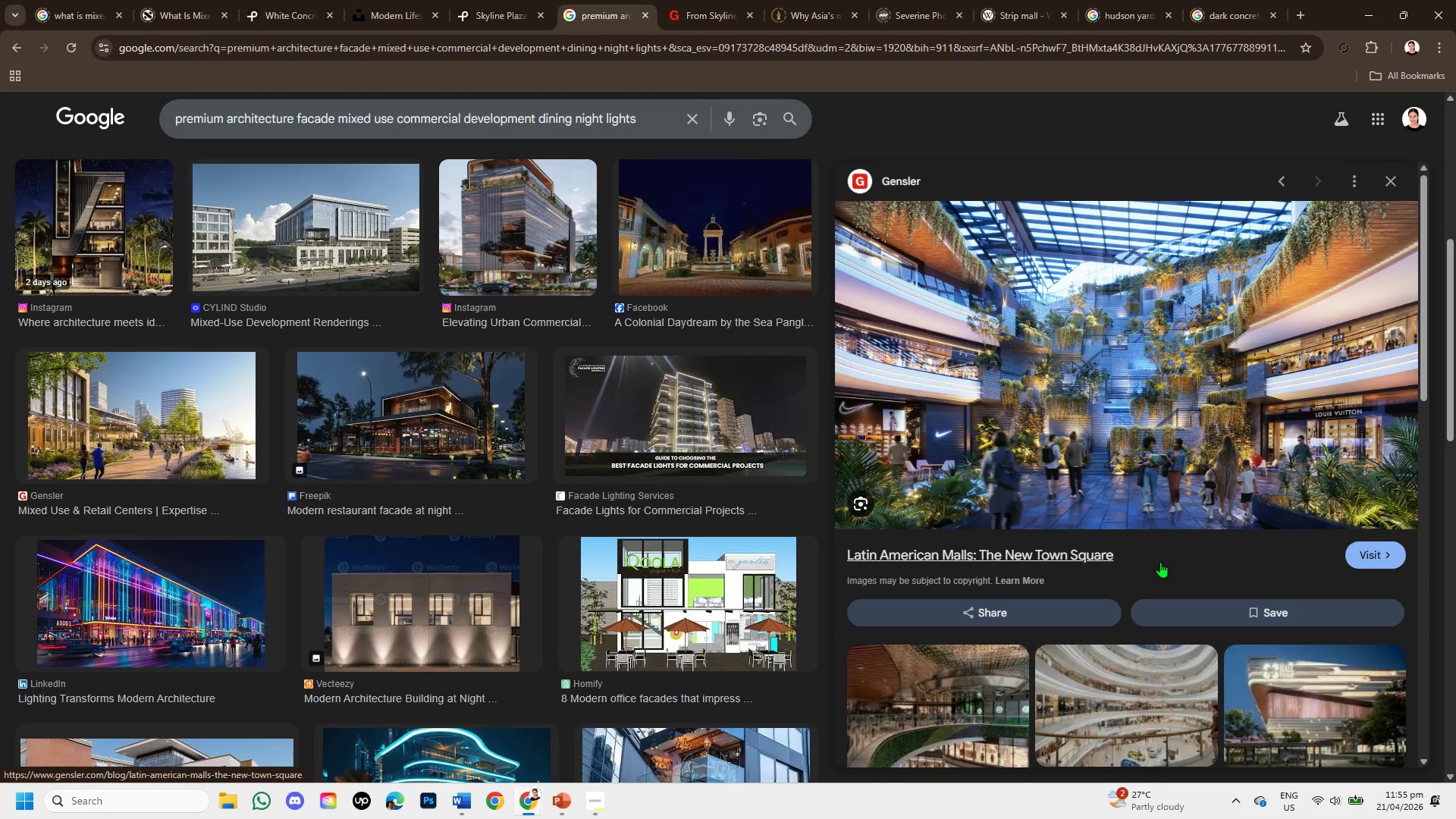 
scroll: coordinate [1154, 587], scroll_direction: down, amount: 3.0
 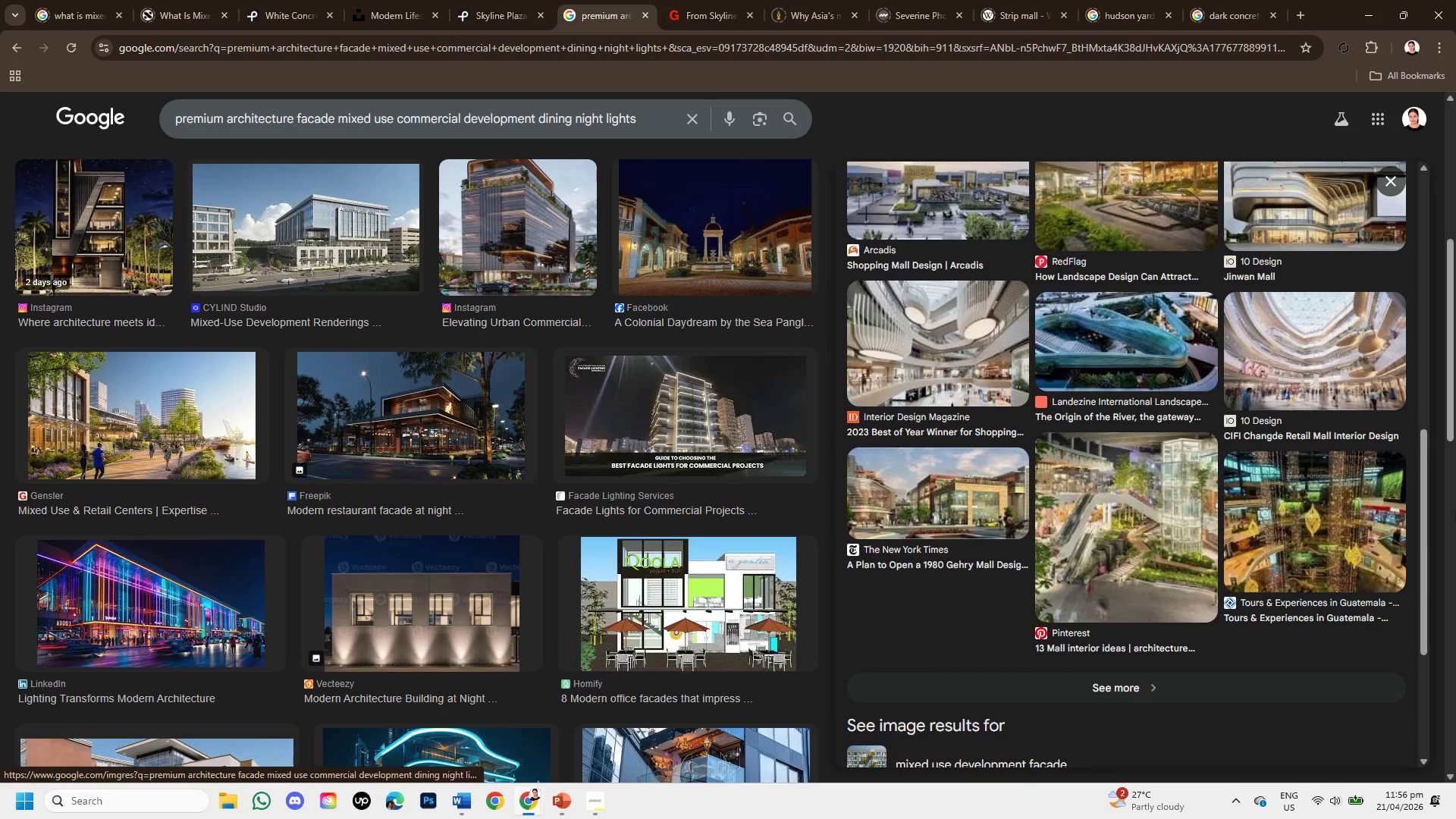 
scroll: coordinate [1285, 508], scroll_direction: up, amount: 5.0
 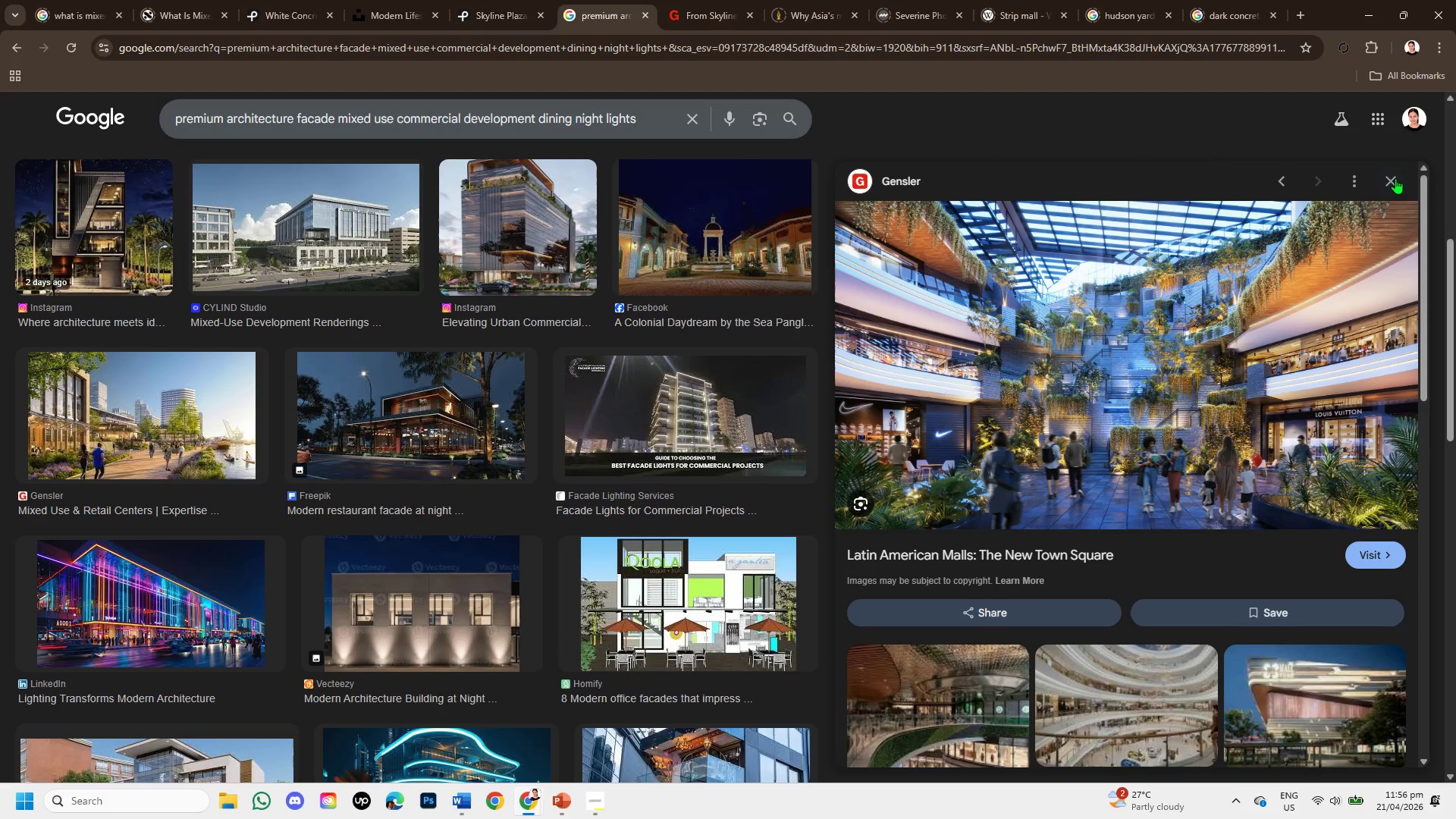 
left_click([1395, 178])
 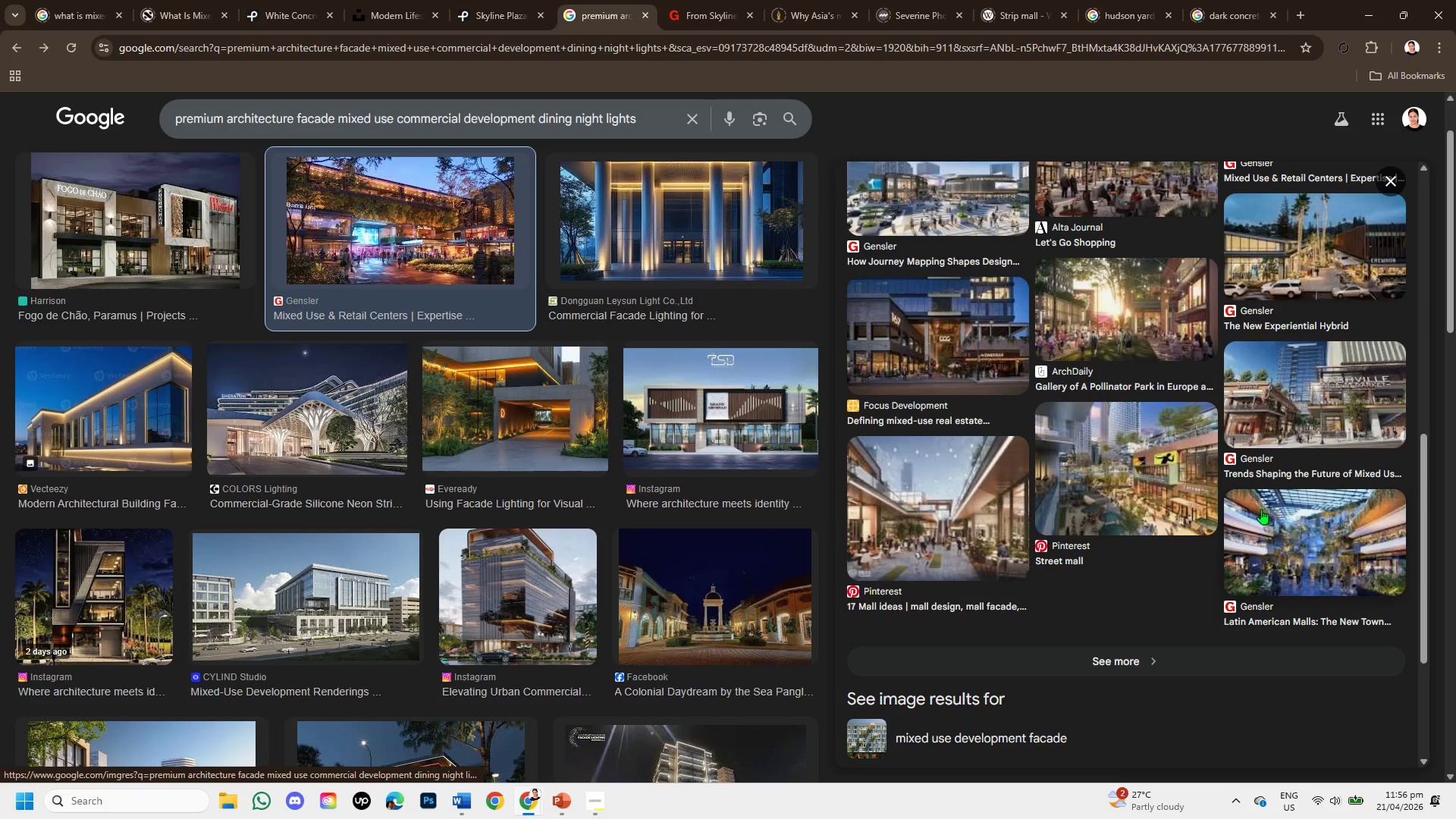 
scroll: coordinate [1247, 488], scroll_direction: up, amount: 3.0
 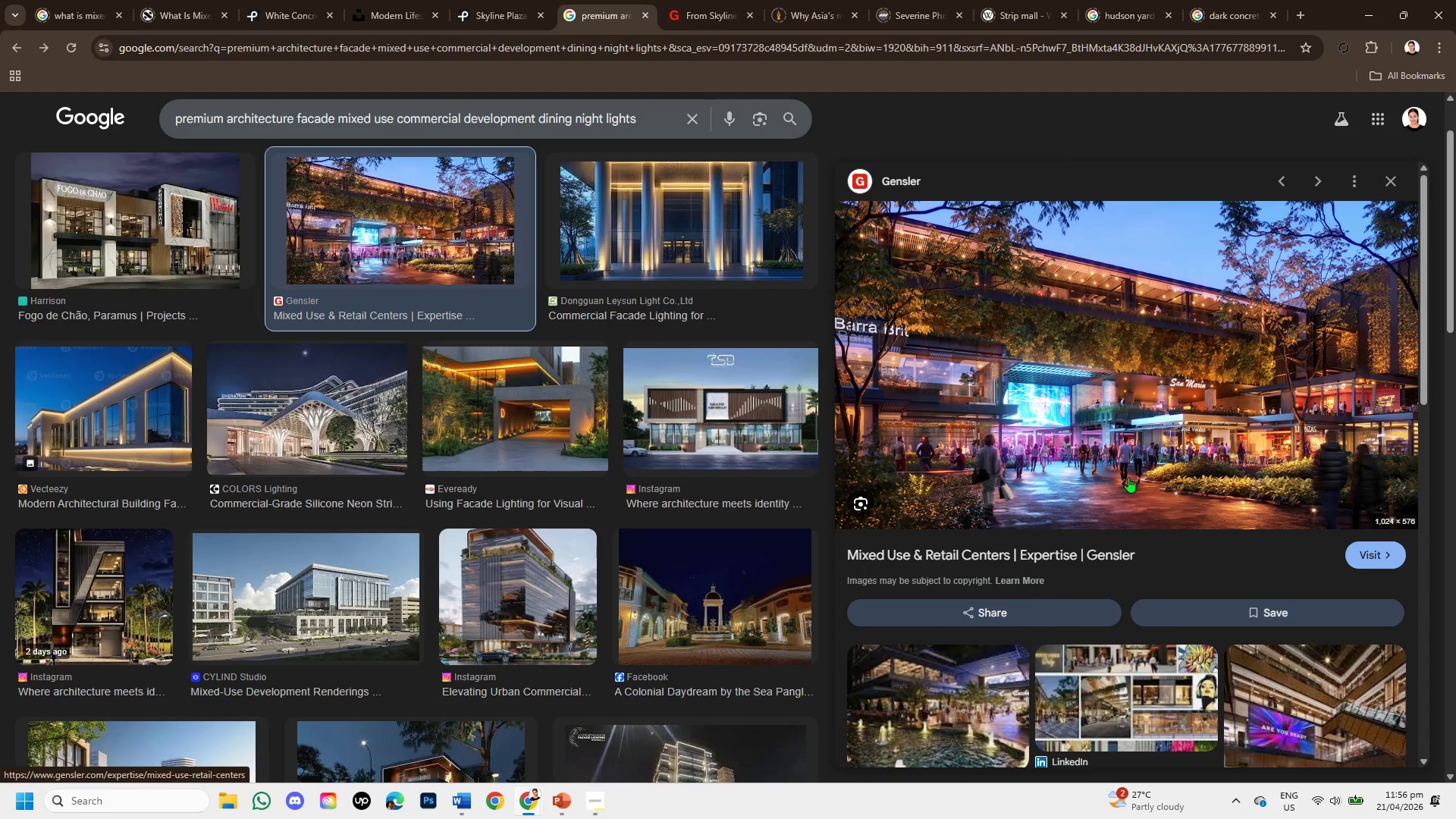 
wait(5.01)
 